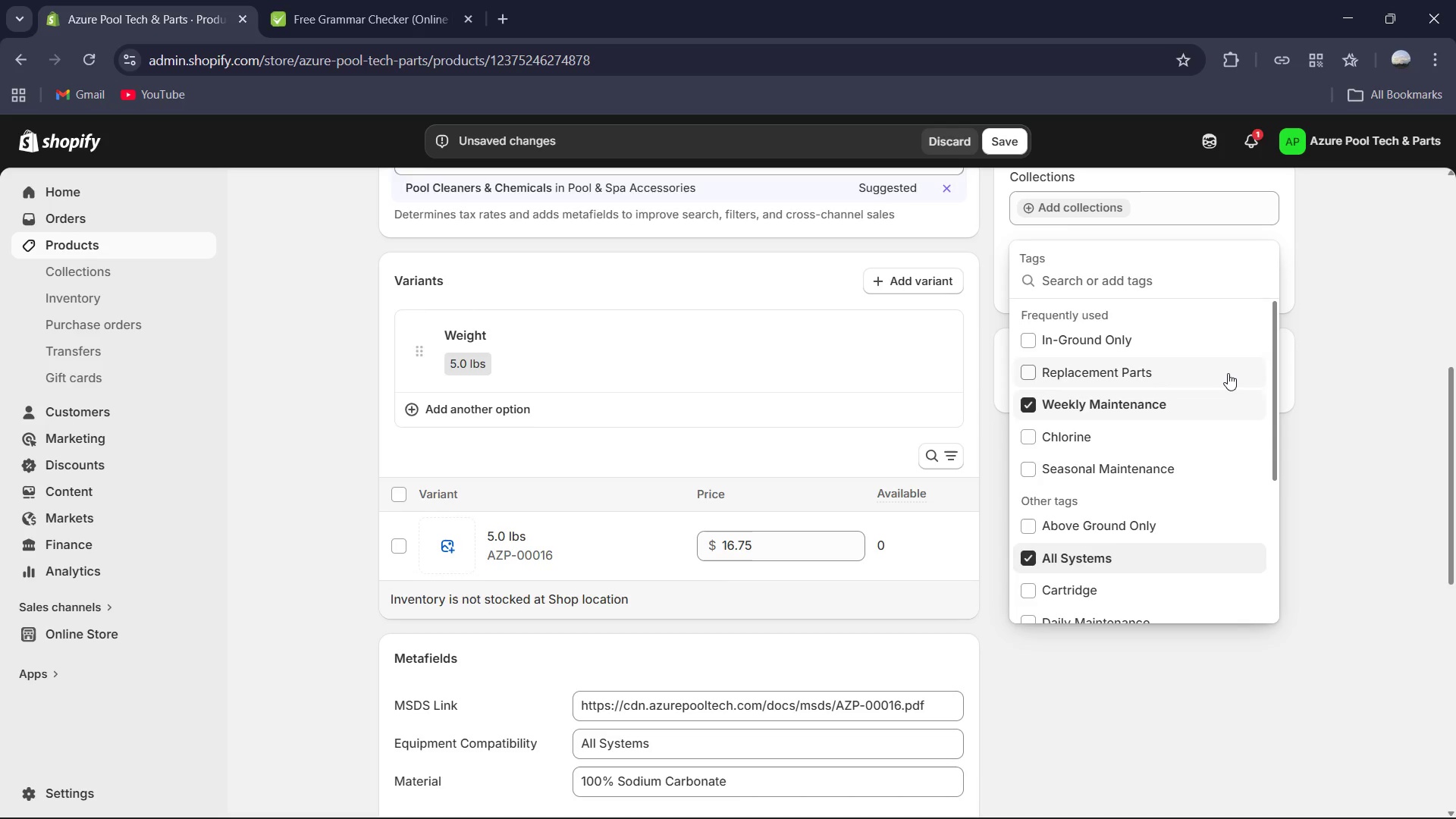 
wait(6.67)
 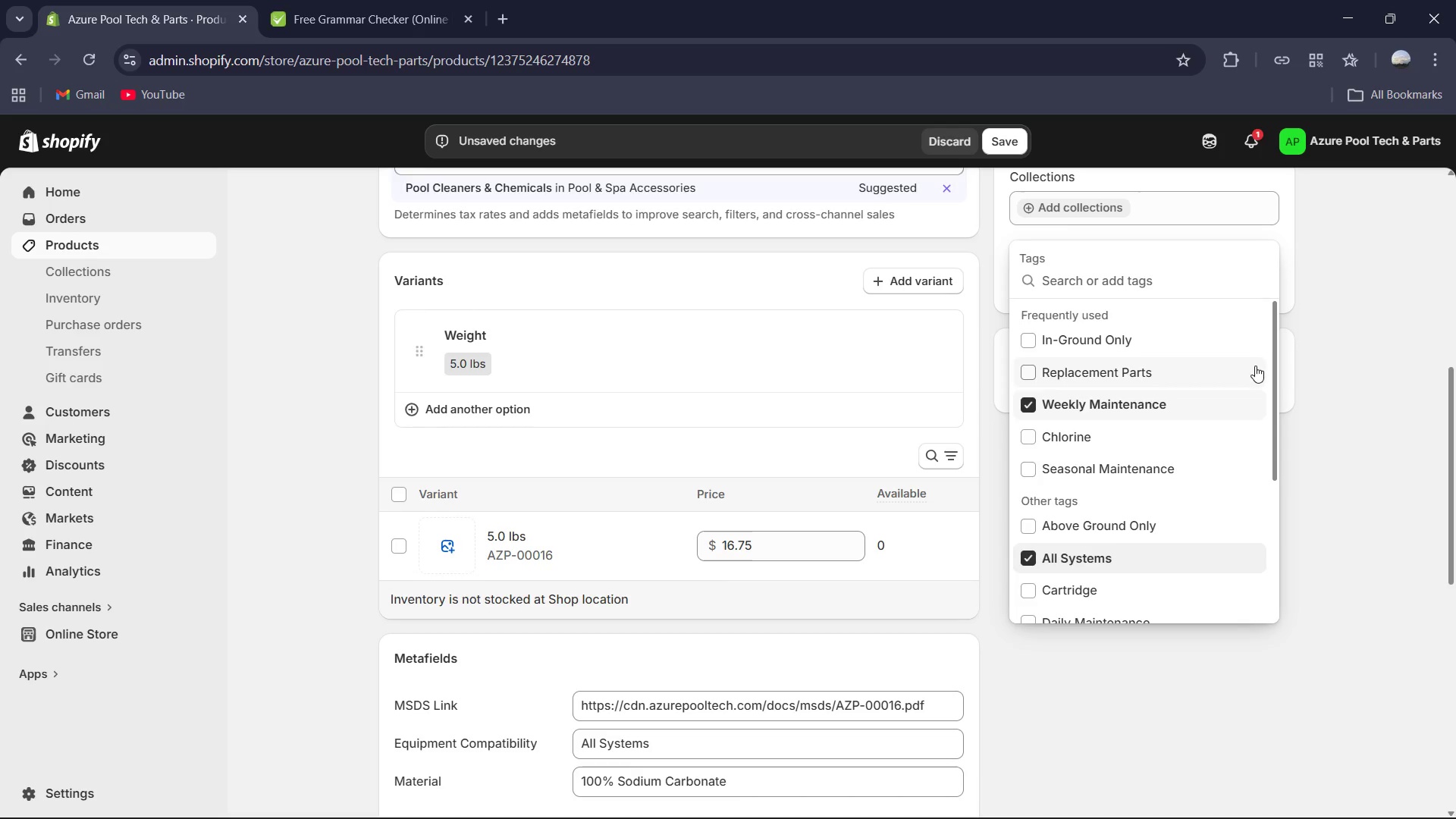 
type(che)
 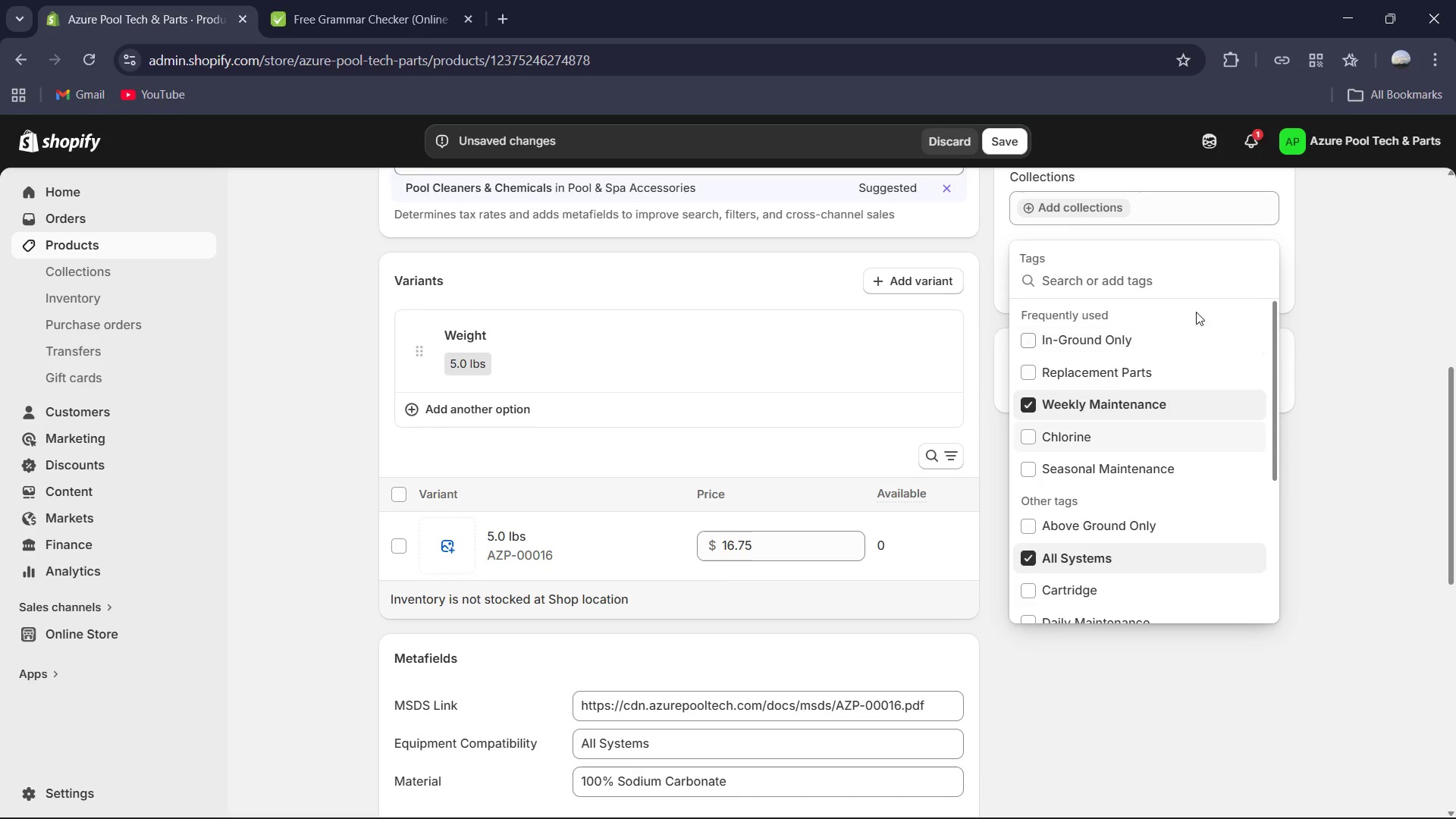 
left_click([1186, 282])
 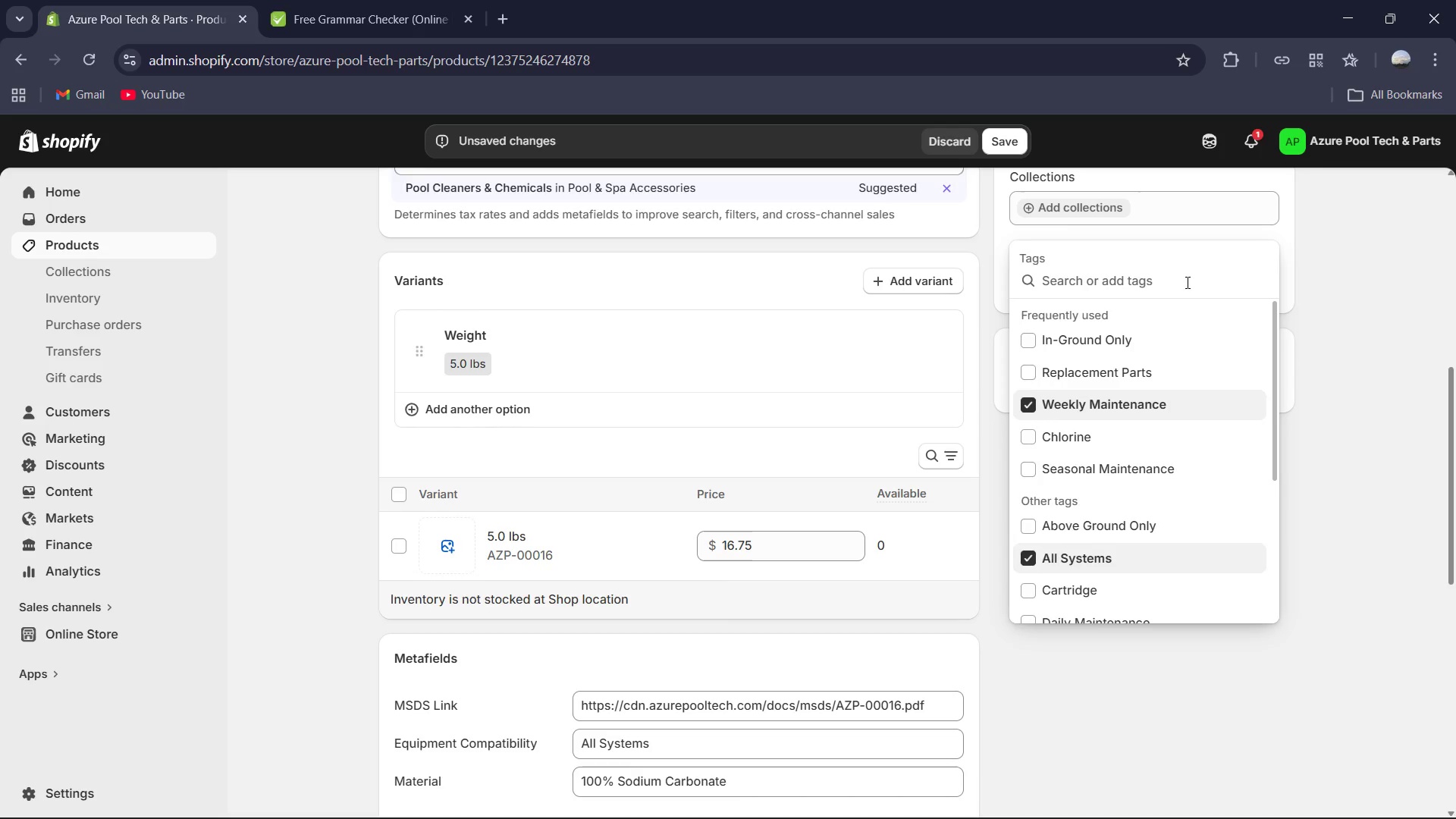 
type(chemical Baa)
key(Backspace)
type(lancers )
 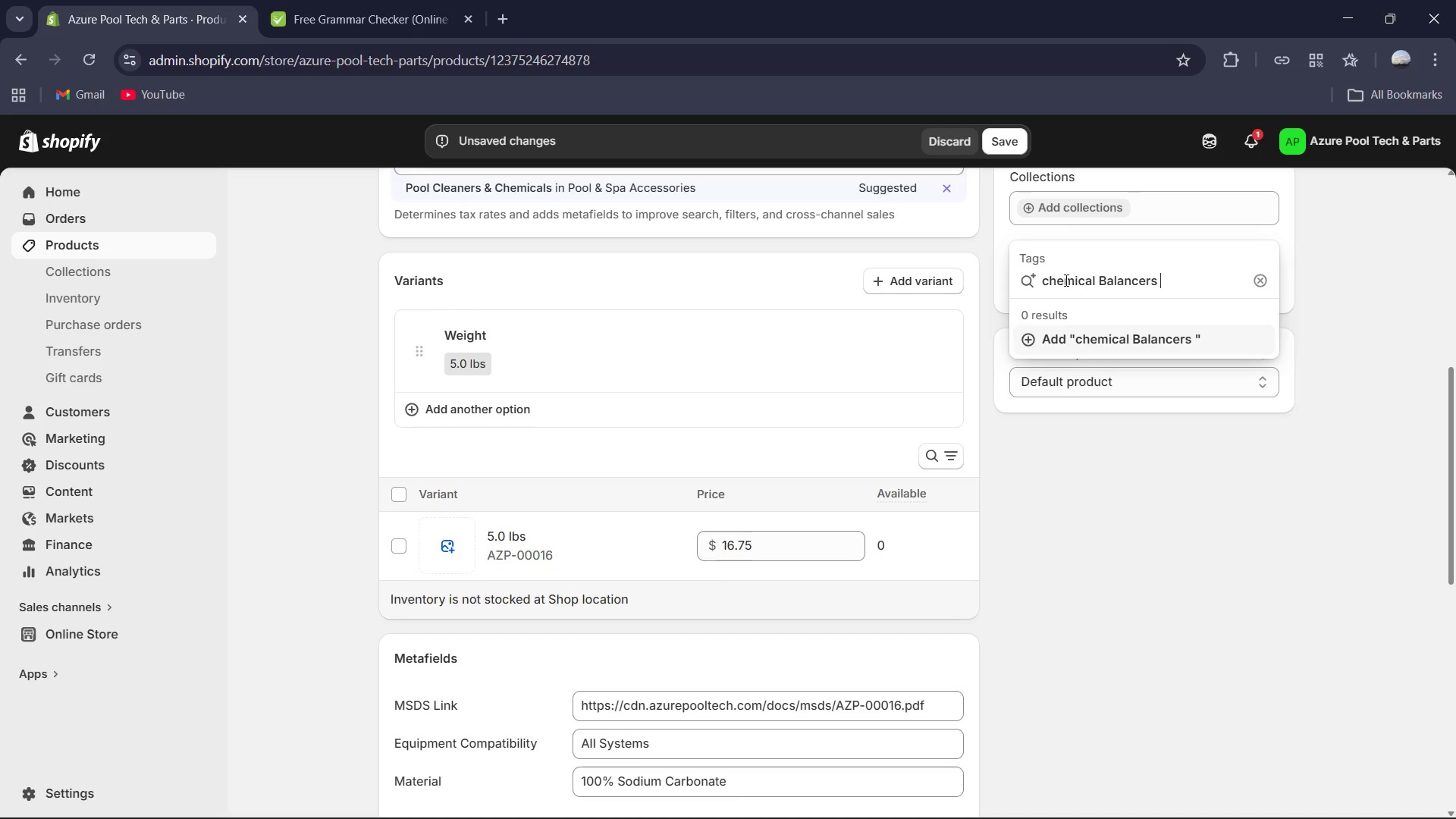 
left_click([1053, 281])
 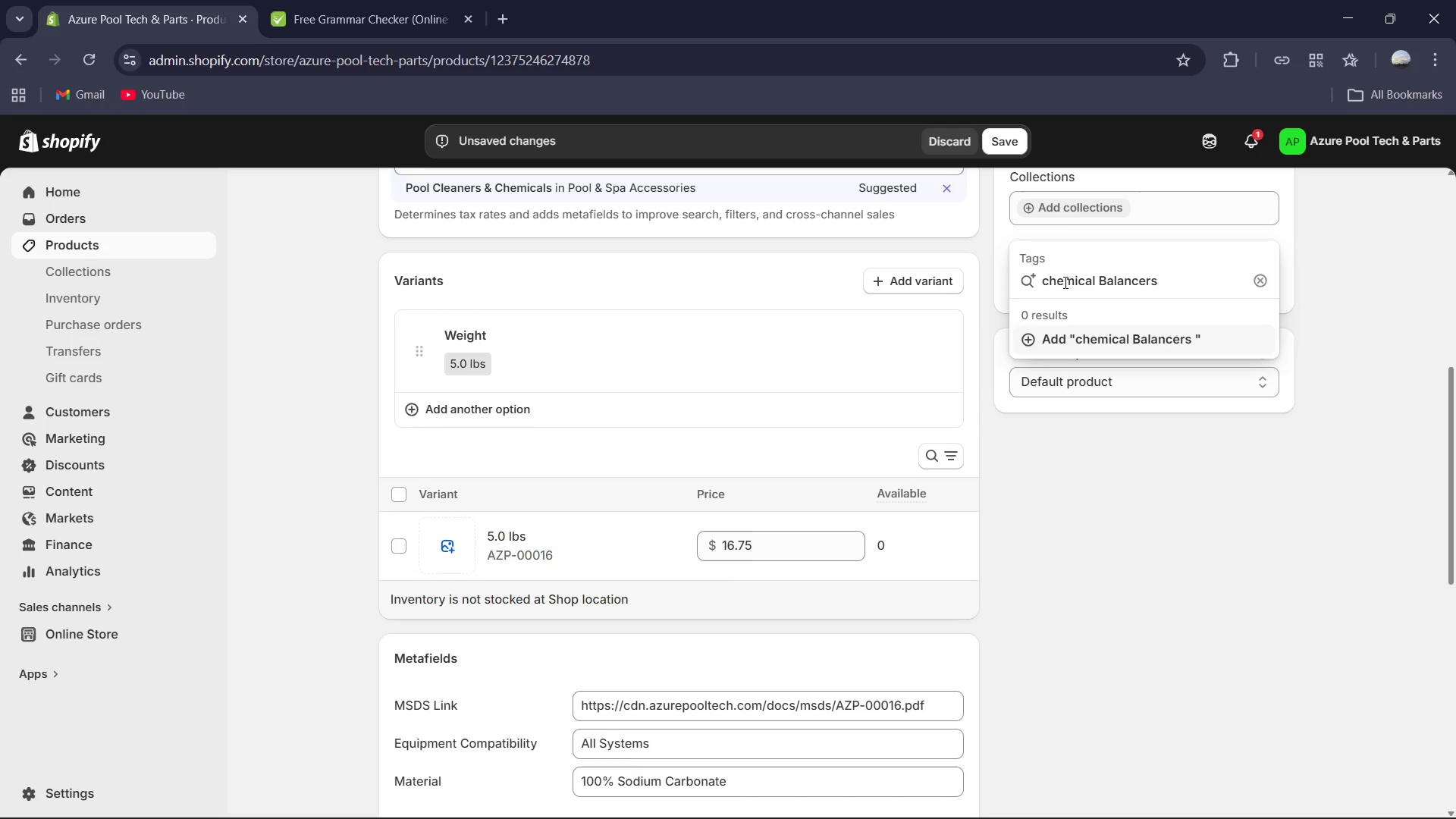 
key(ArrowLeft)
 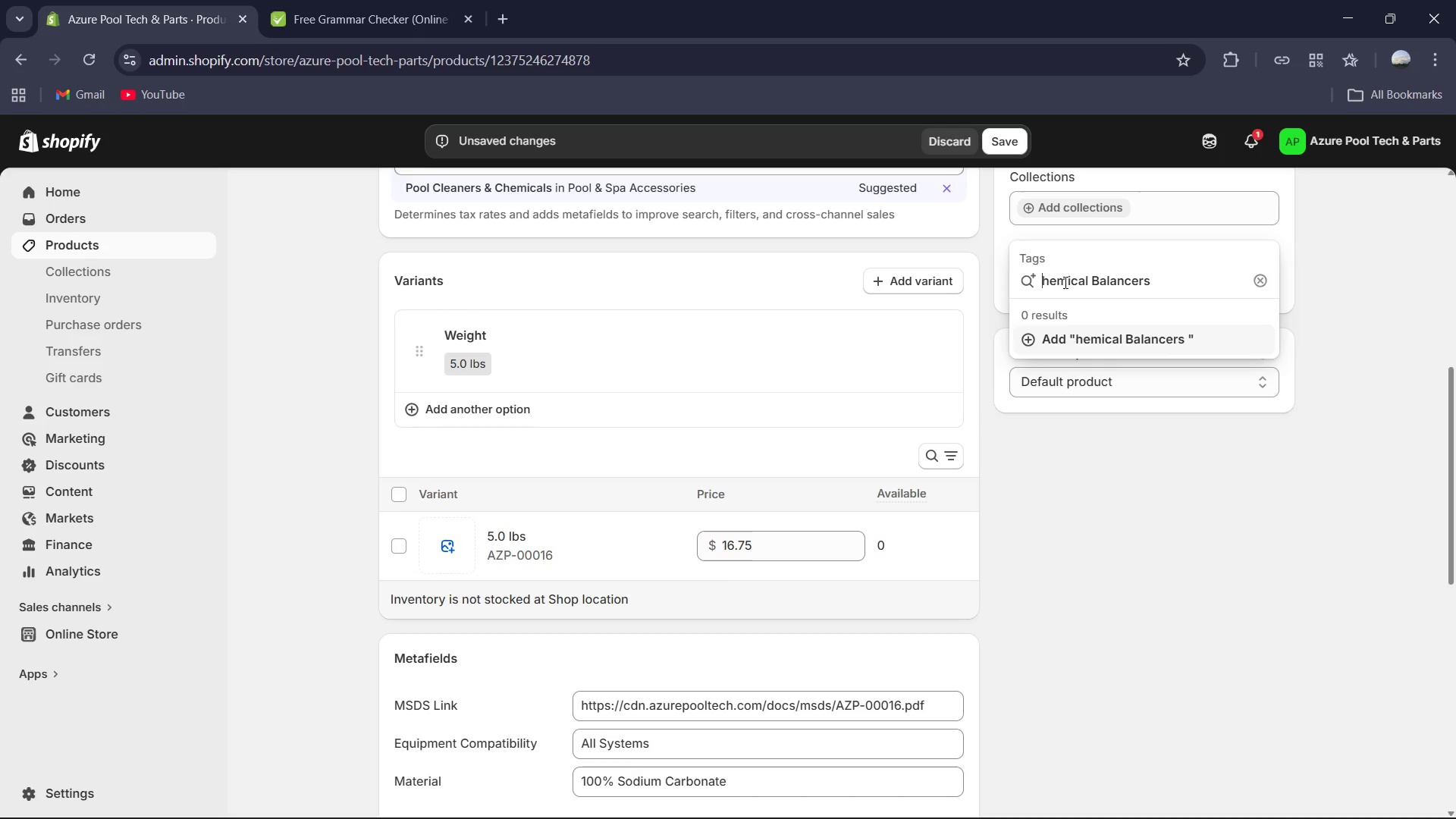 
key(Backspace)
 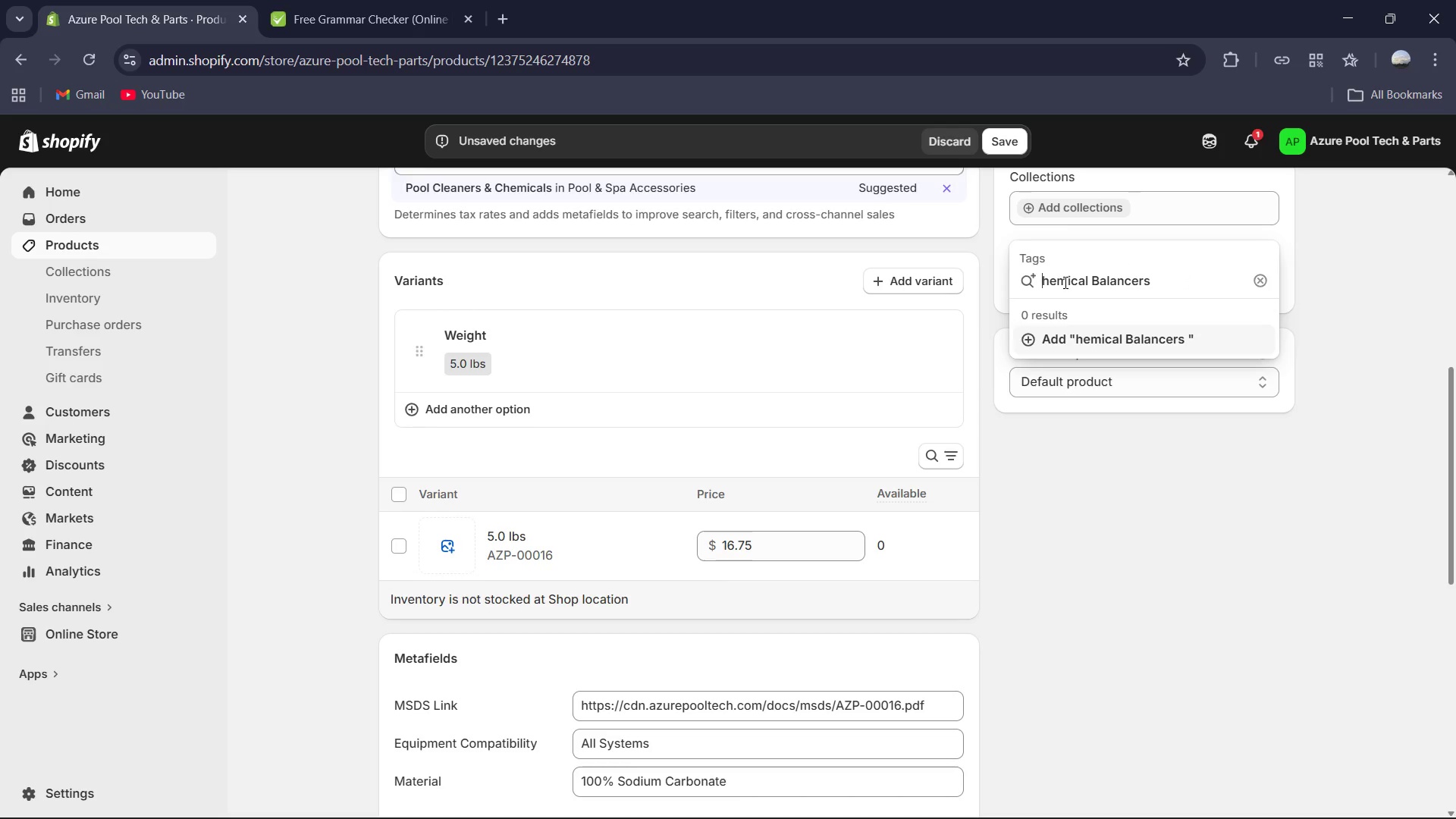 
key(Shift+C)
 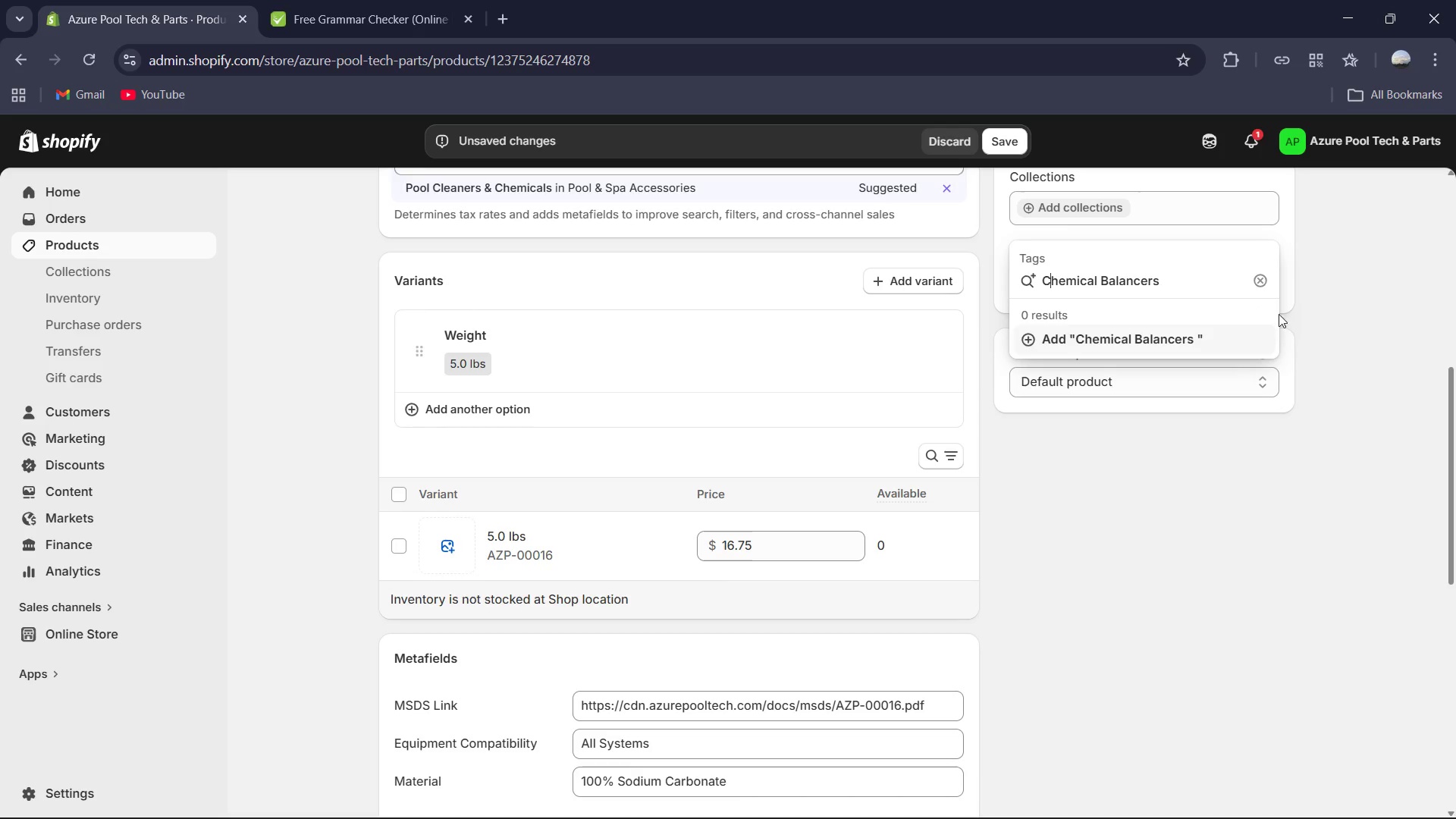 
left_click([1209, 347])
 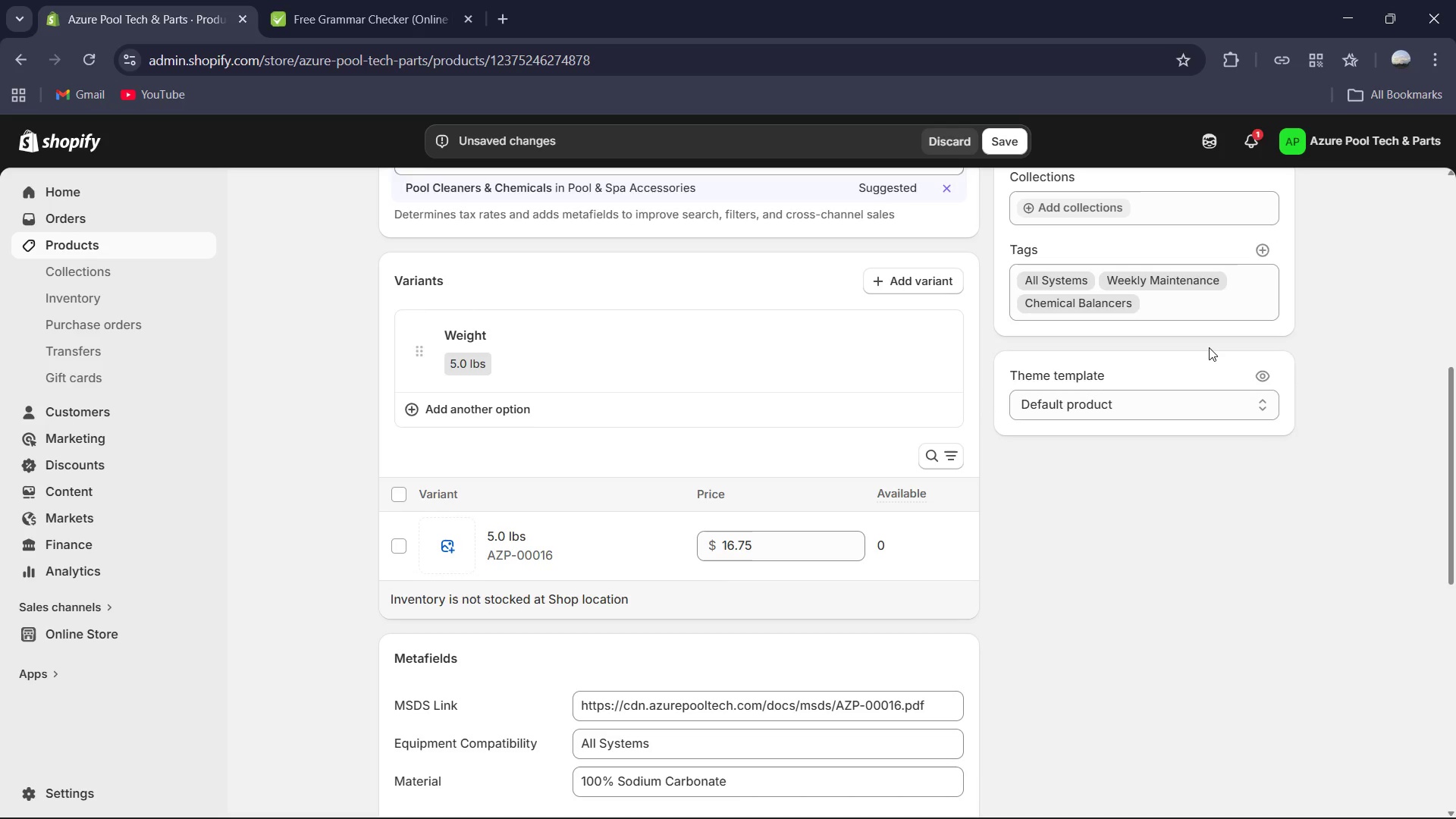 
key(Space)
 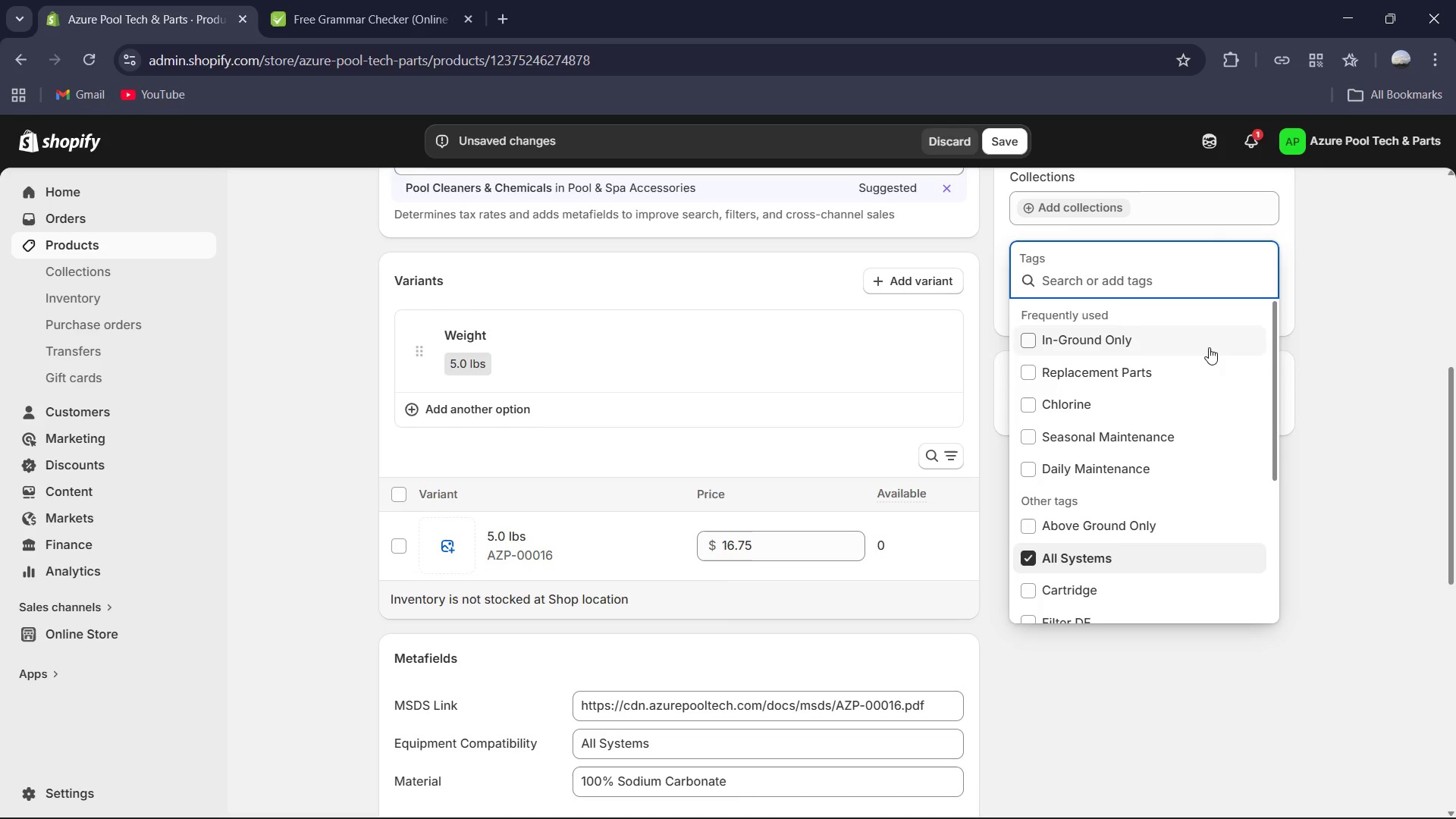 
wait(6.94)
 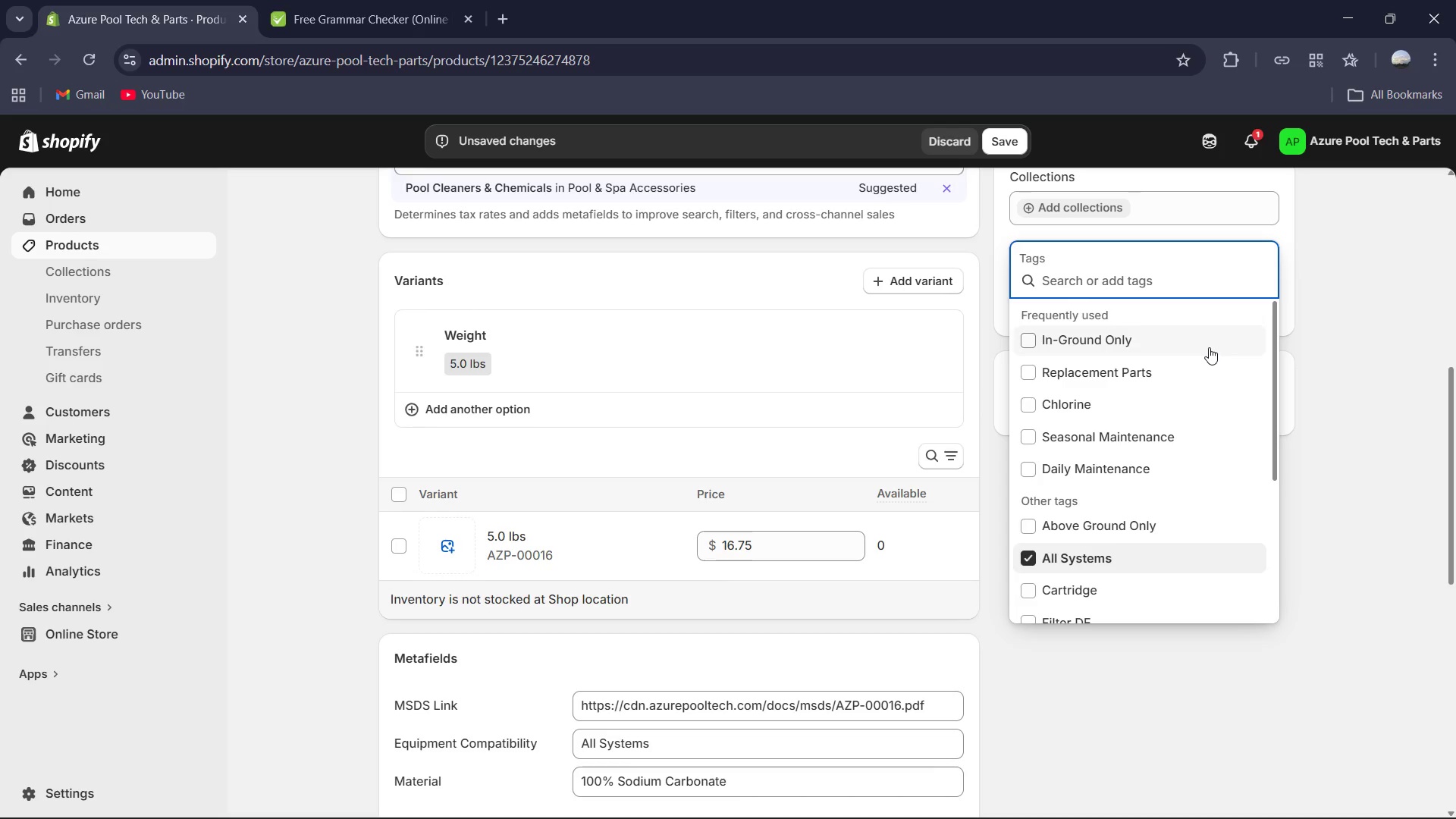 
left_click([1346, 357])
 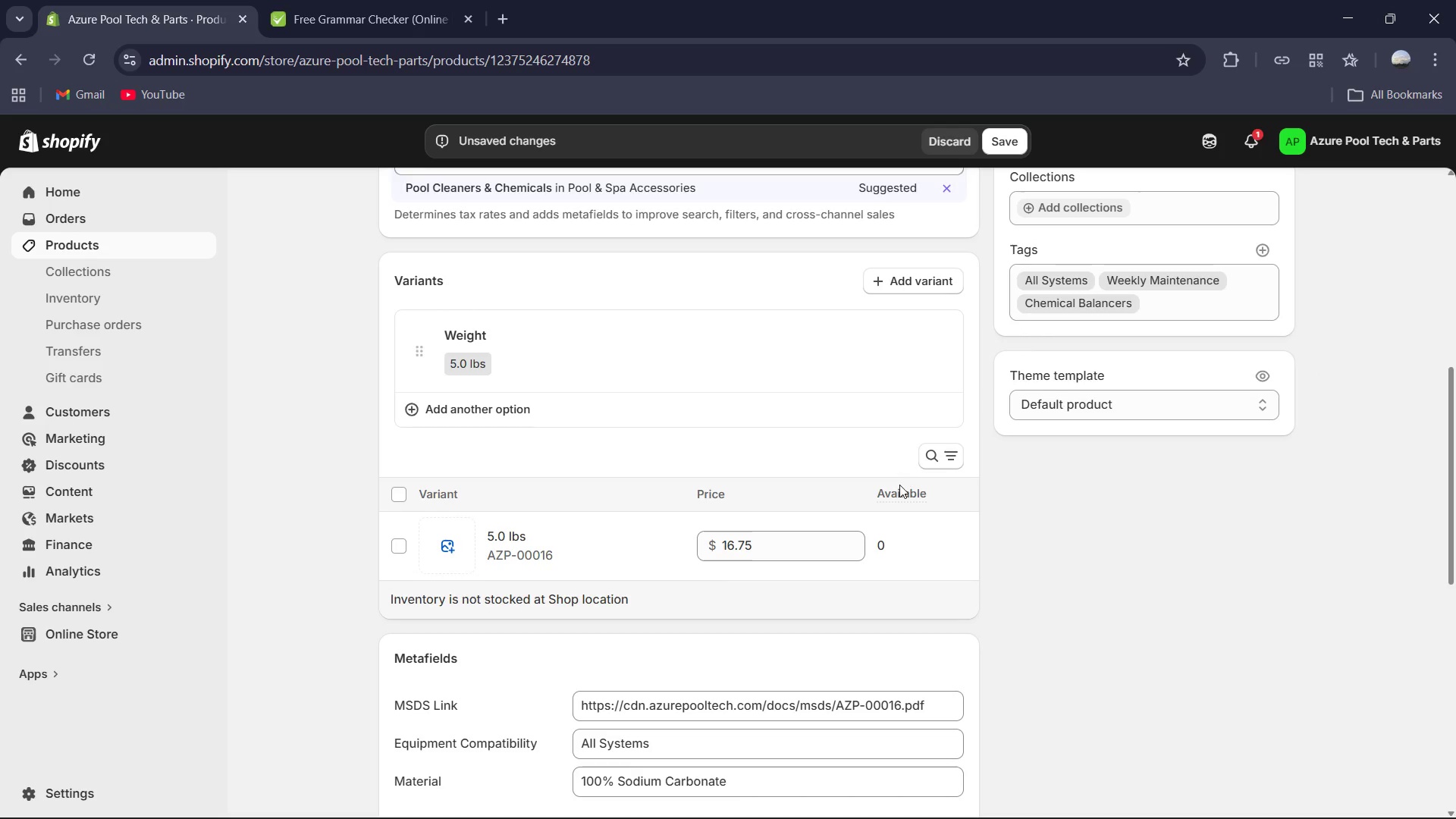 
scroll: coordinate [899, 485], scroll_direction: up, amount: 6.0
 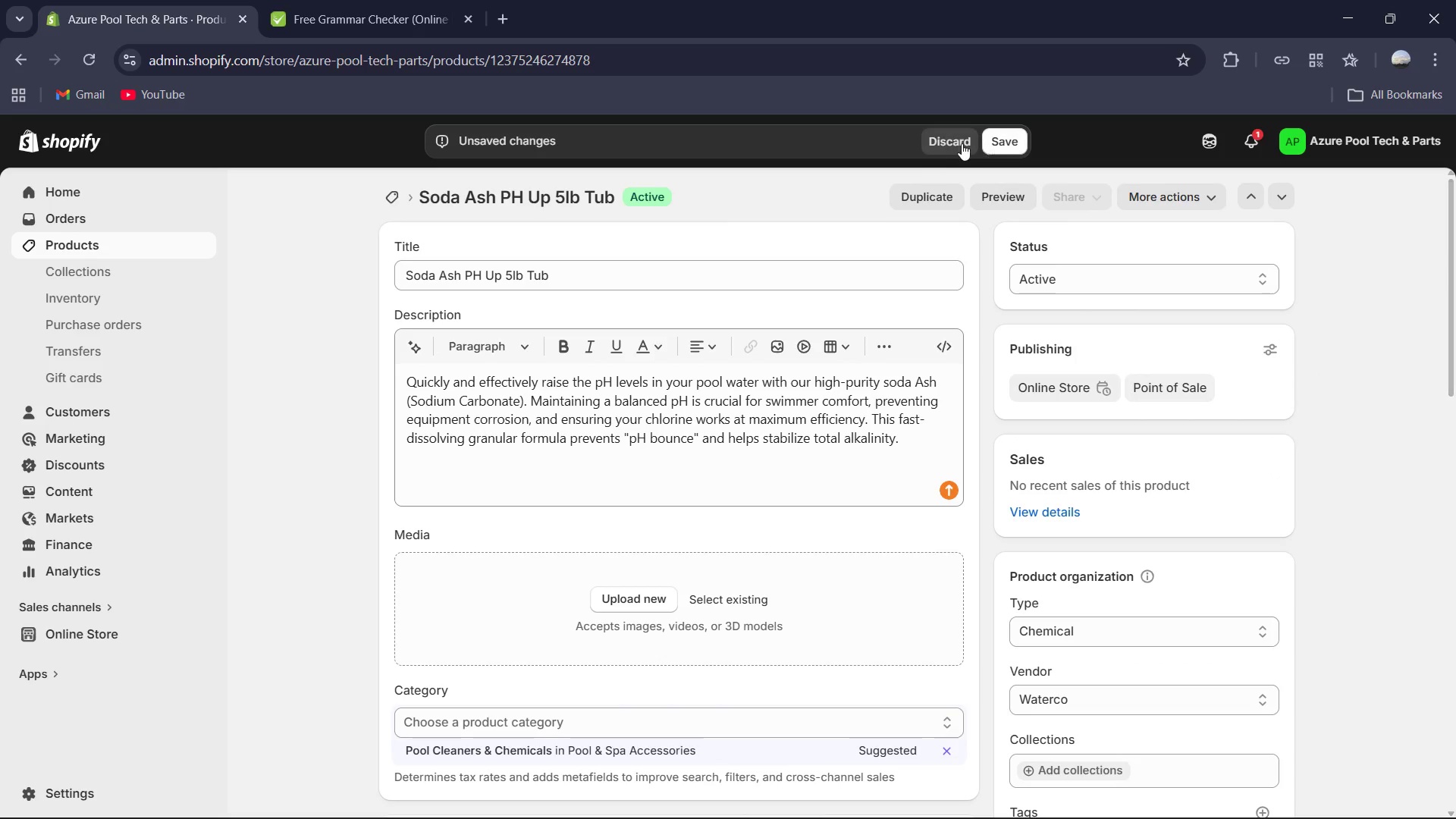 
left_click([1010, 131])
 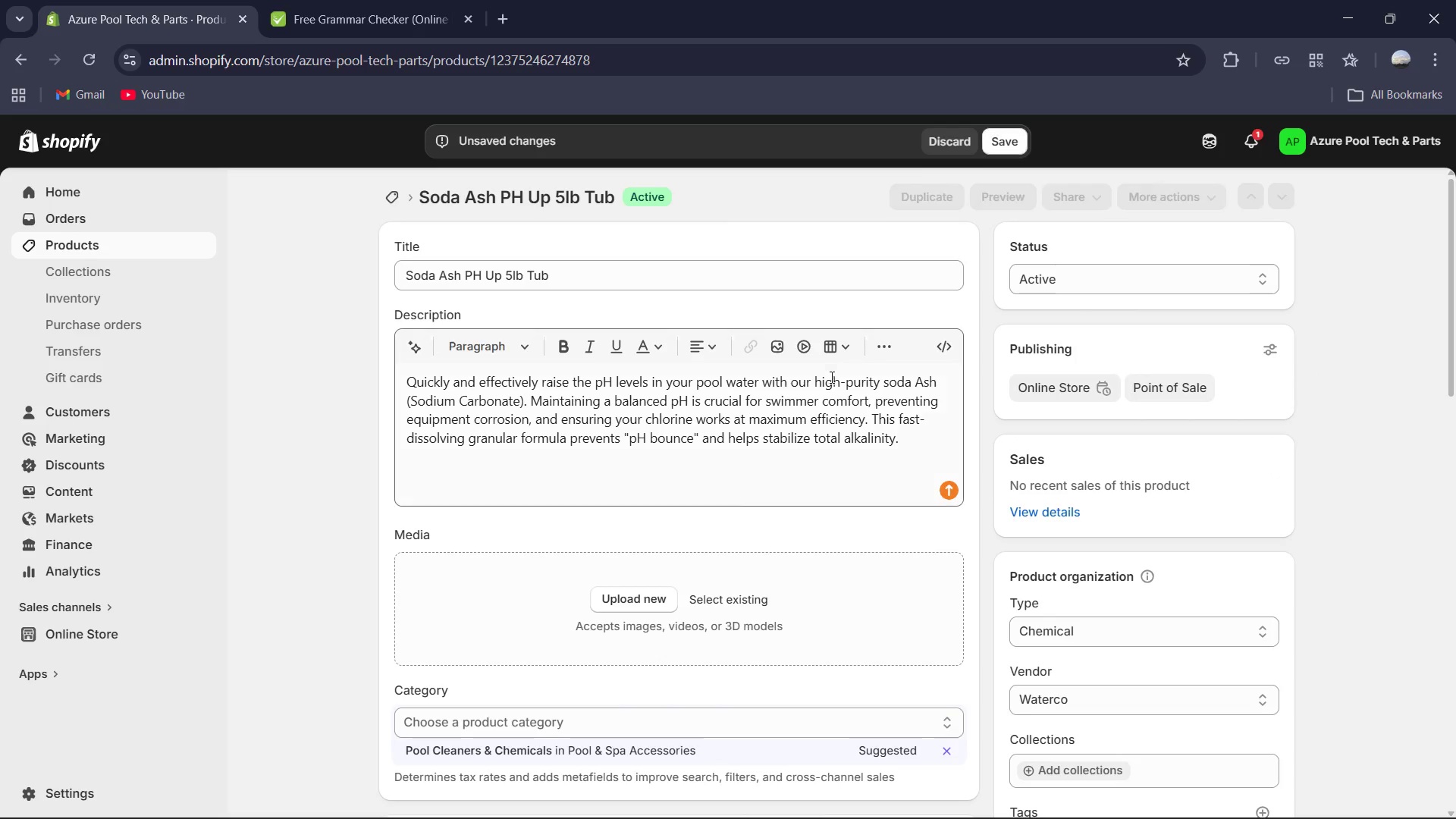 
scroll: coordinate [828, 384], scroll_direction: down, amount: 5.0
 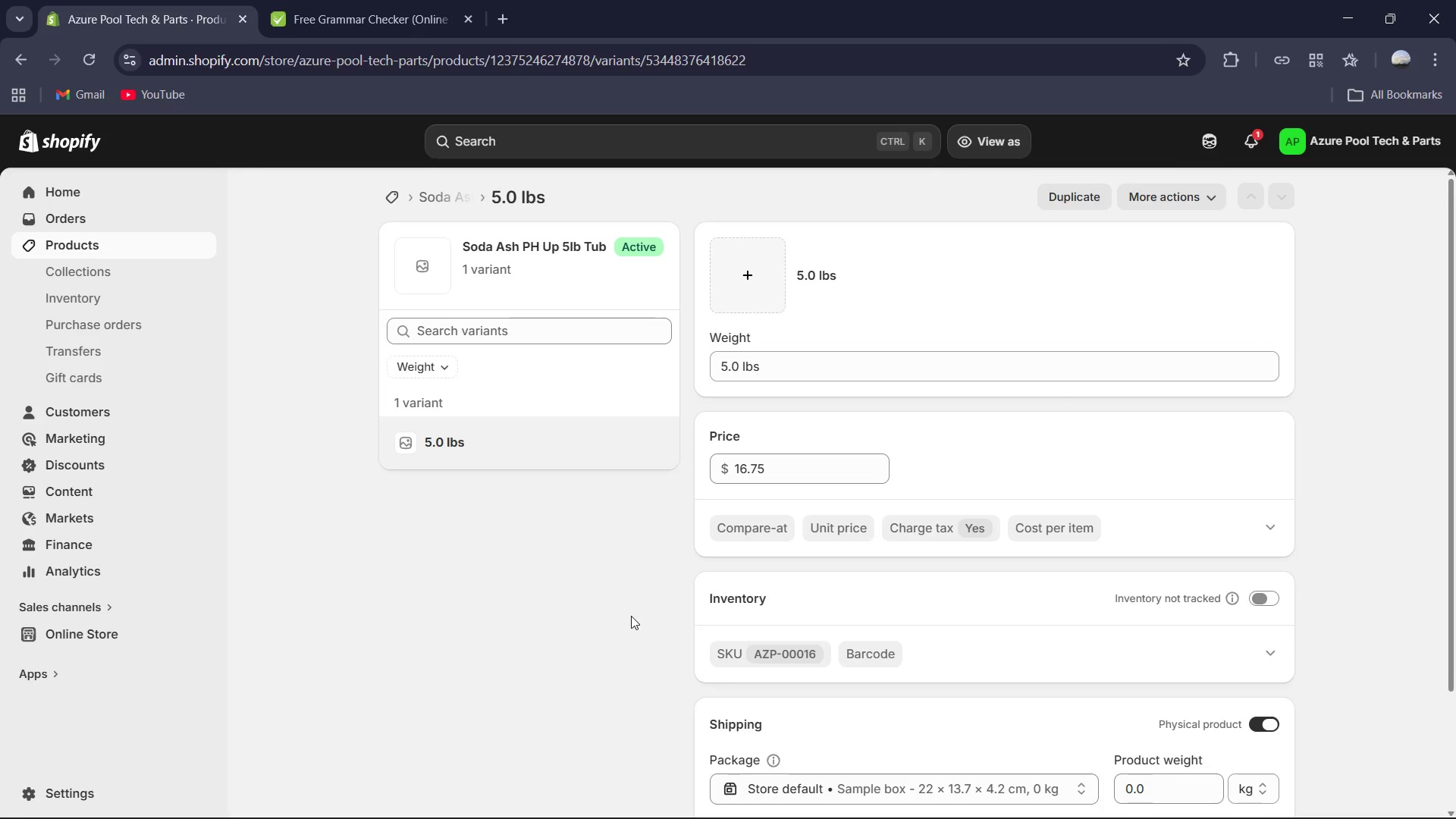 
wait(14.6)
 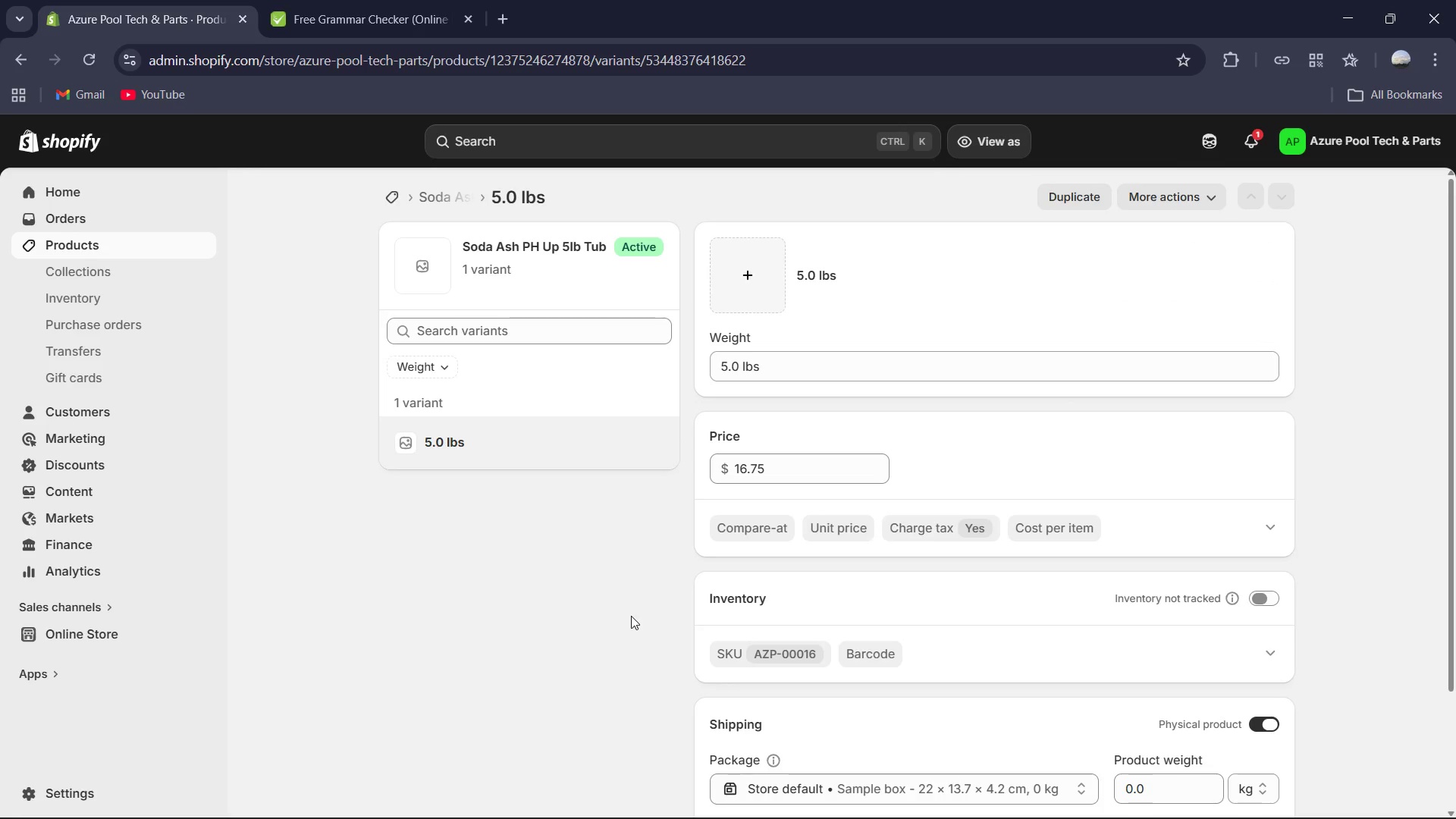 
scroll: coordinate [1037, 506], scroll_direction: down, amount: 4.0
 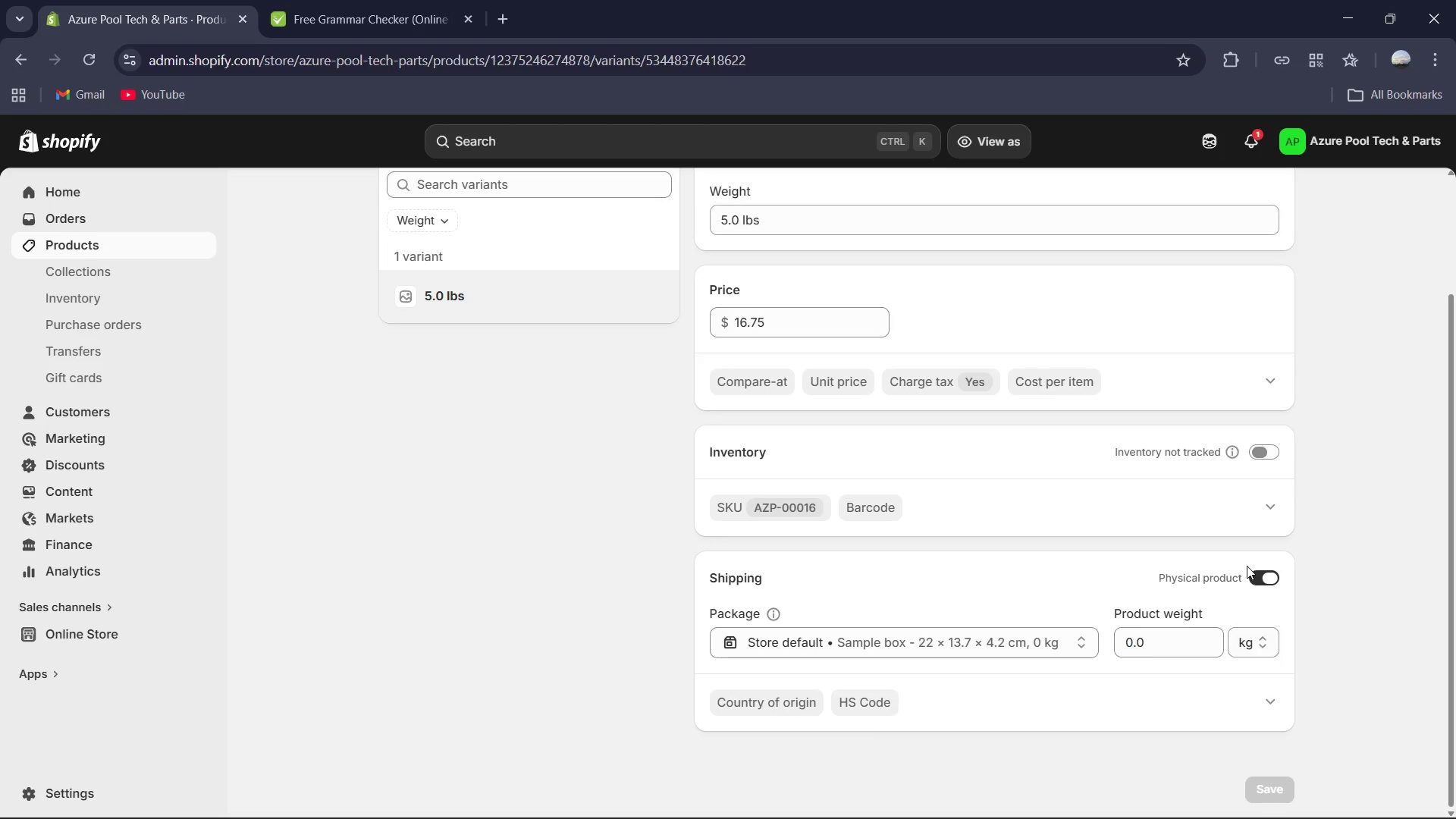 
left_click([1263, 446])
 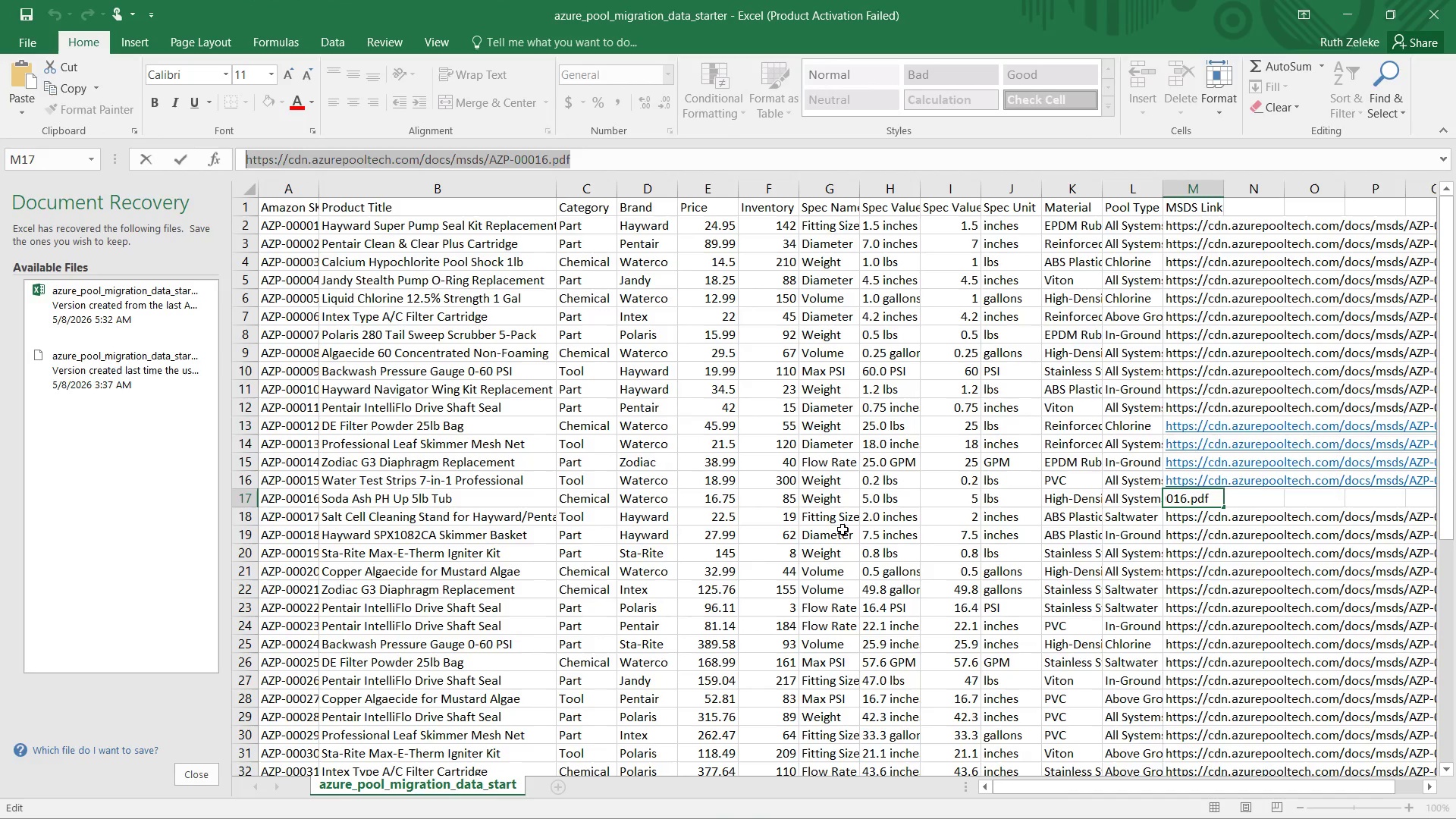 
wait(9.77)
 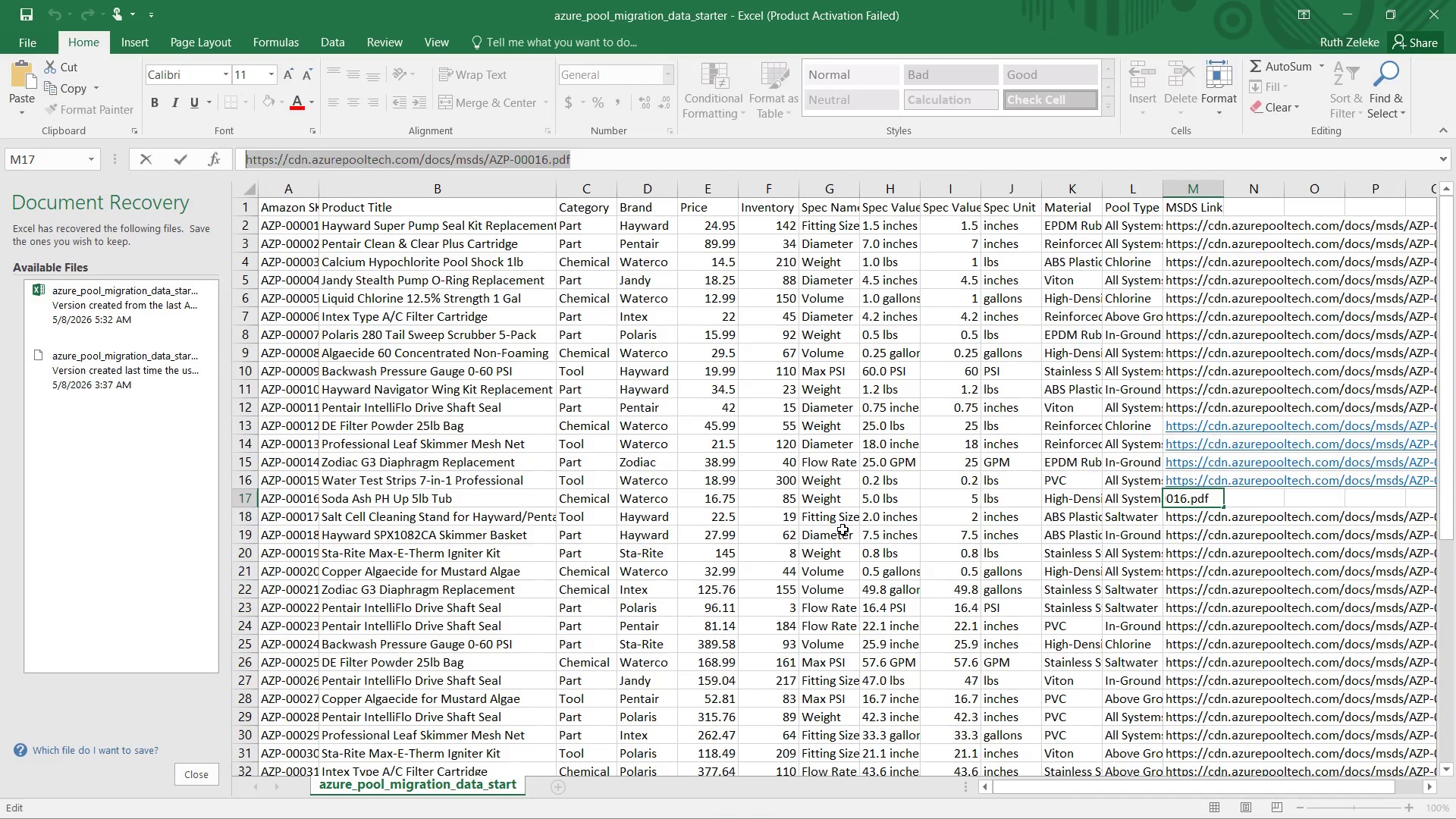 
left_click([1261, 531])
 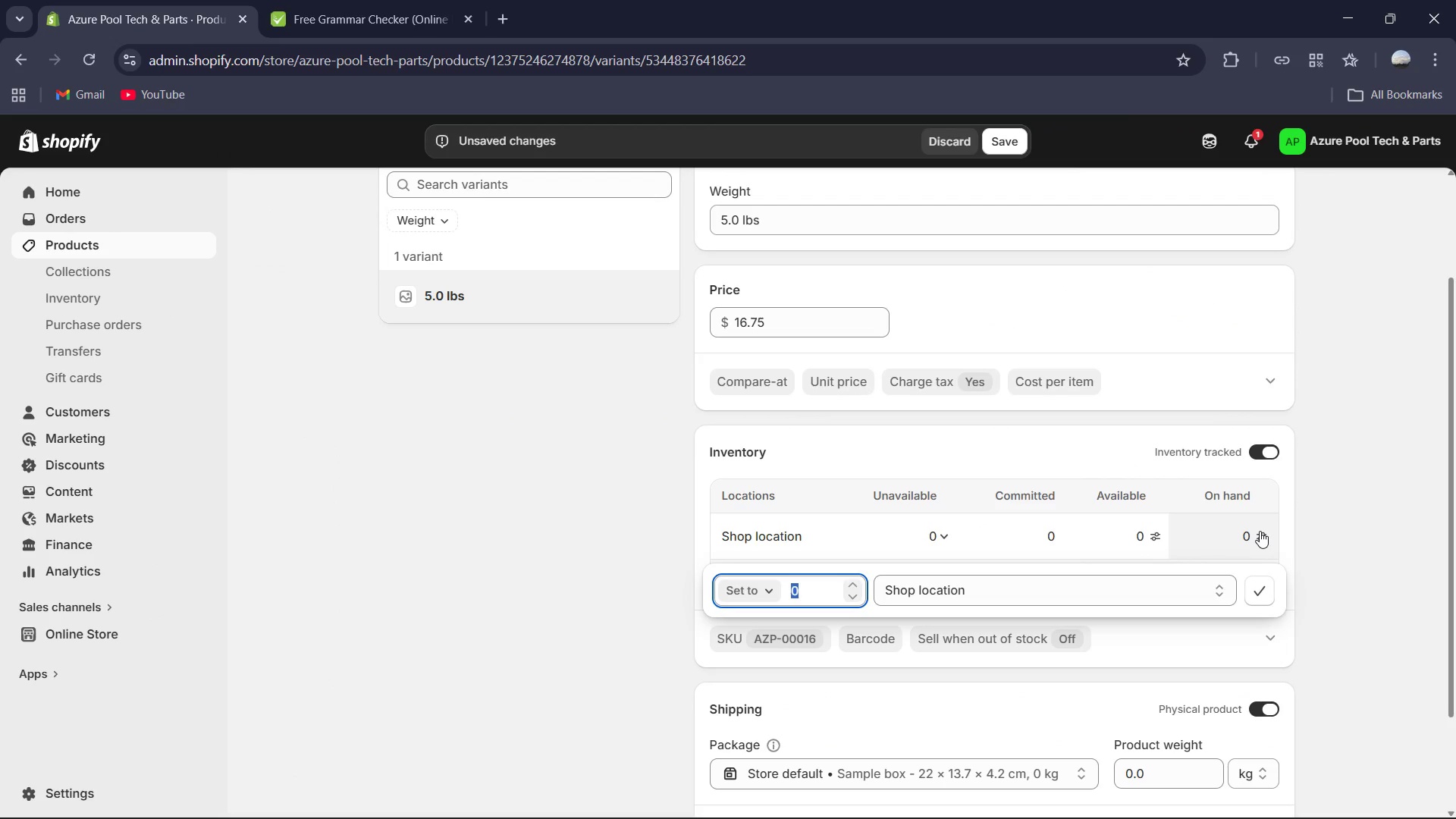 
key(Numpad8)
 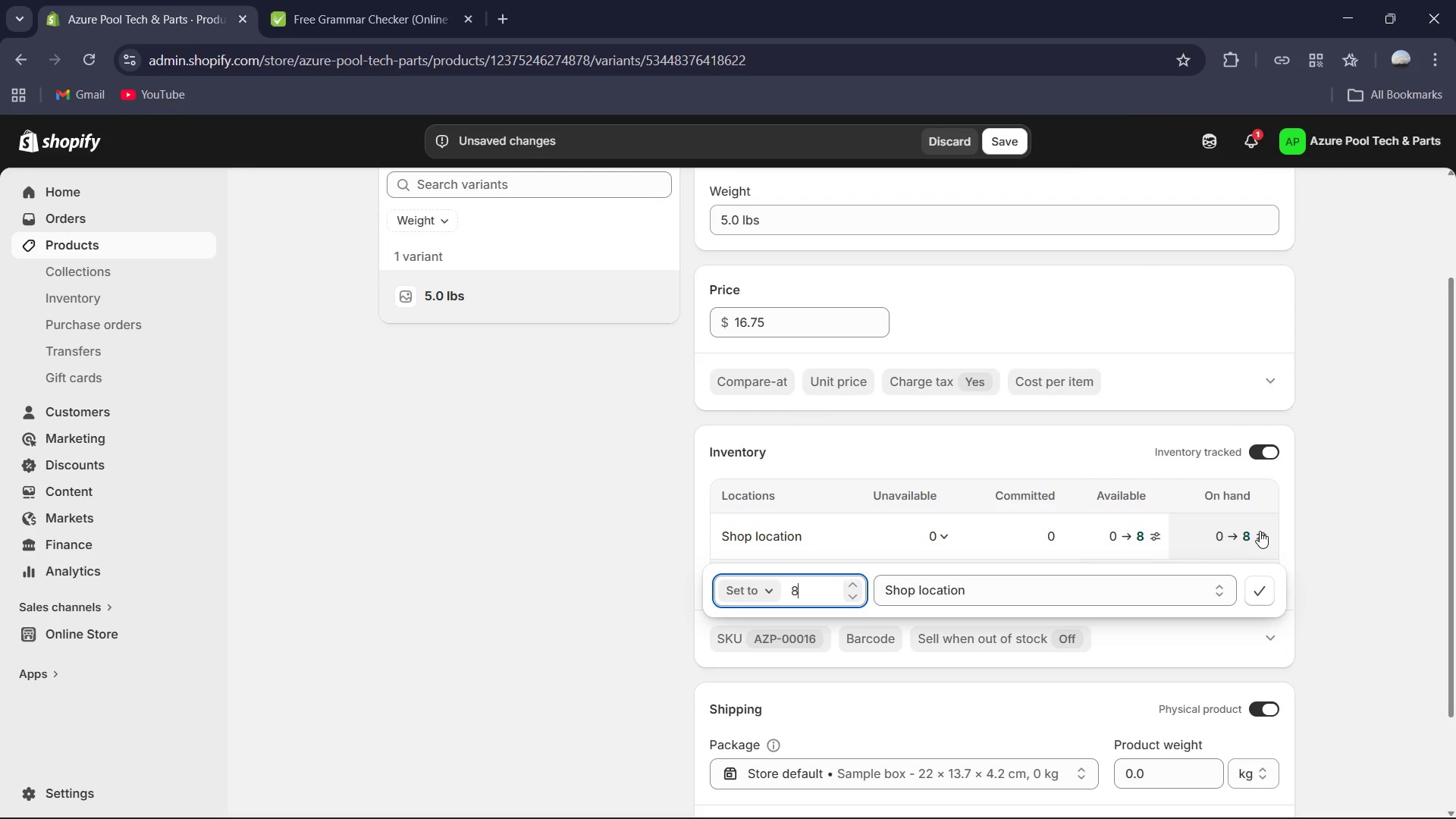 
key(Numpad5)
 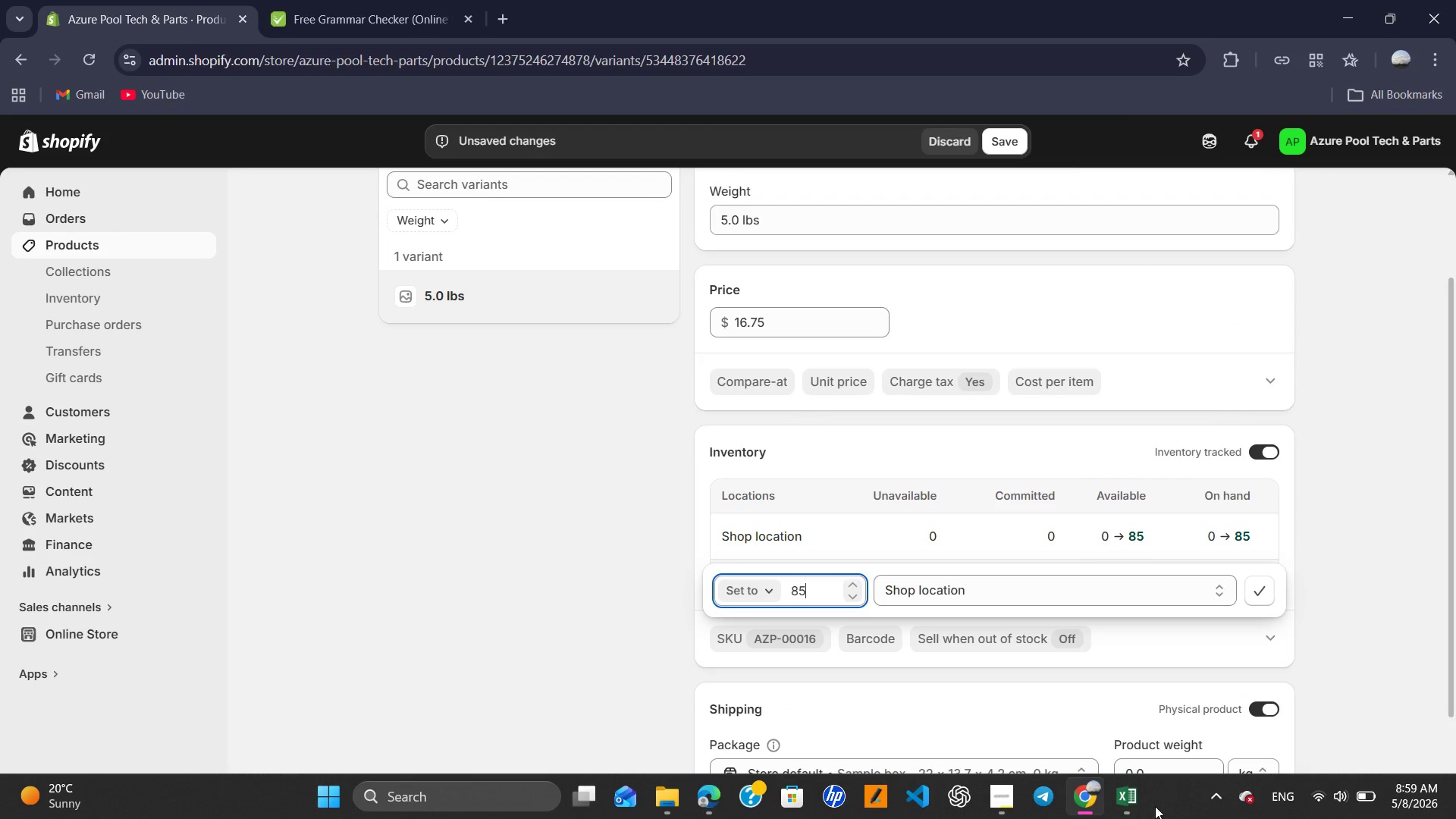 
left_click([1137, 806])
 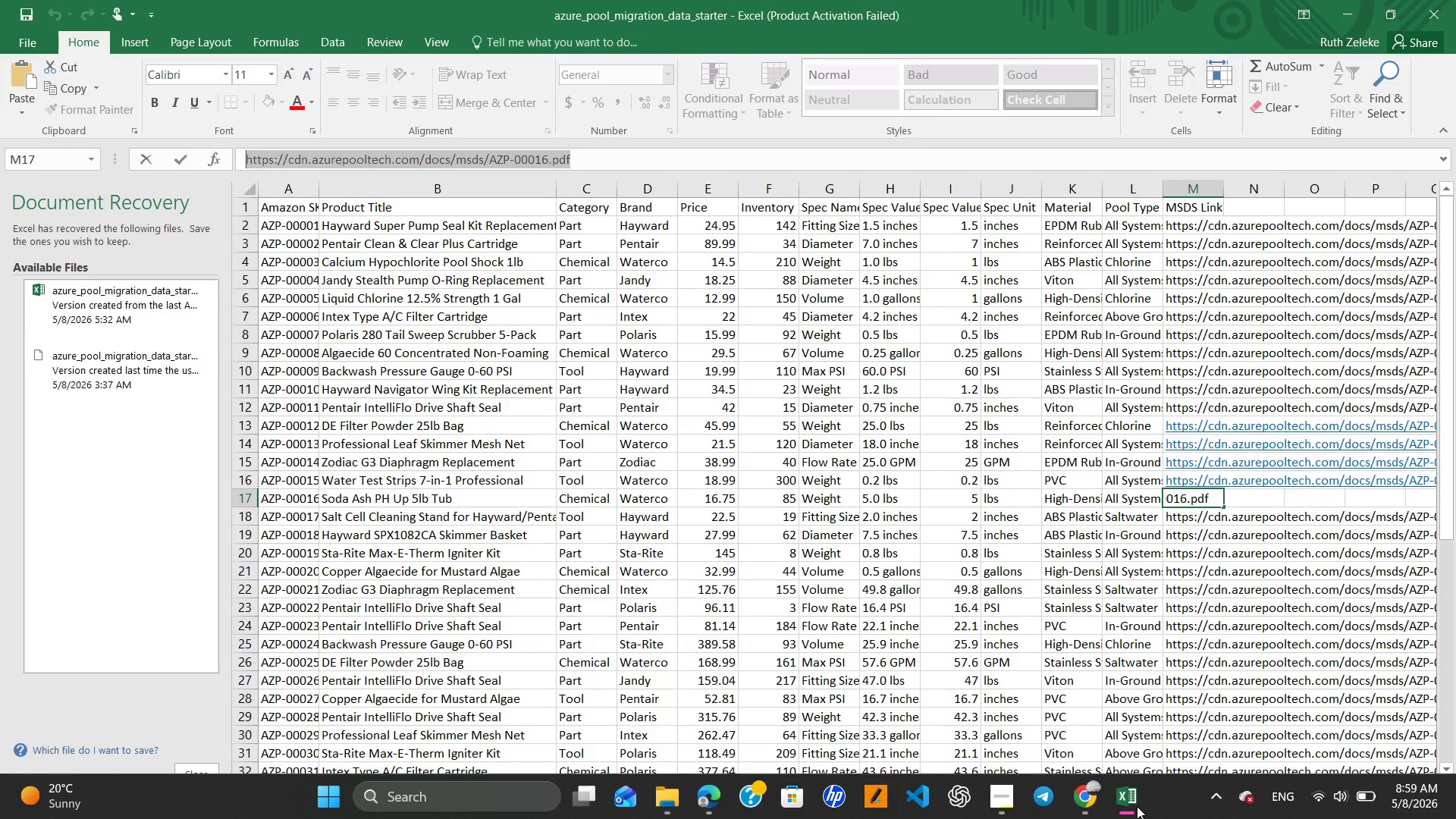 
left_click([1137, 806])
 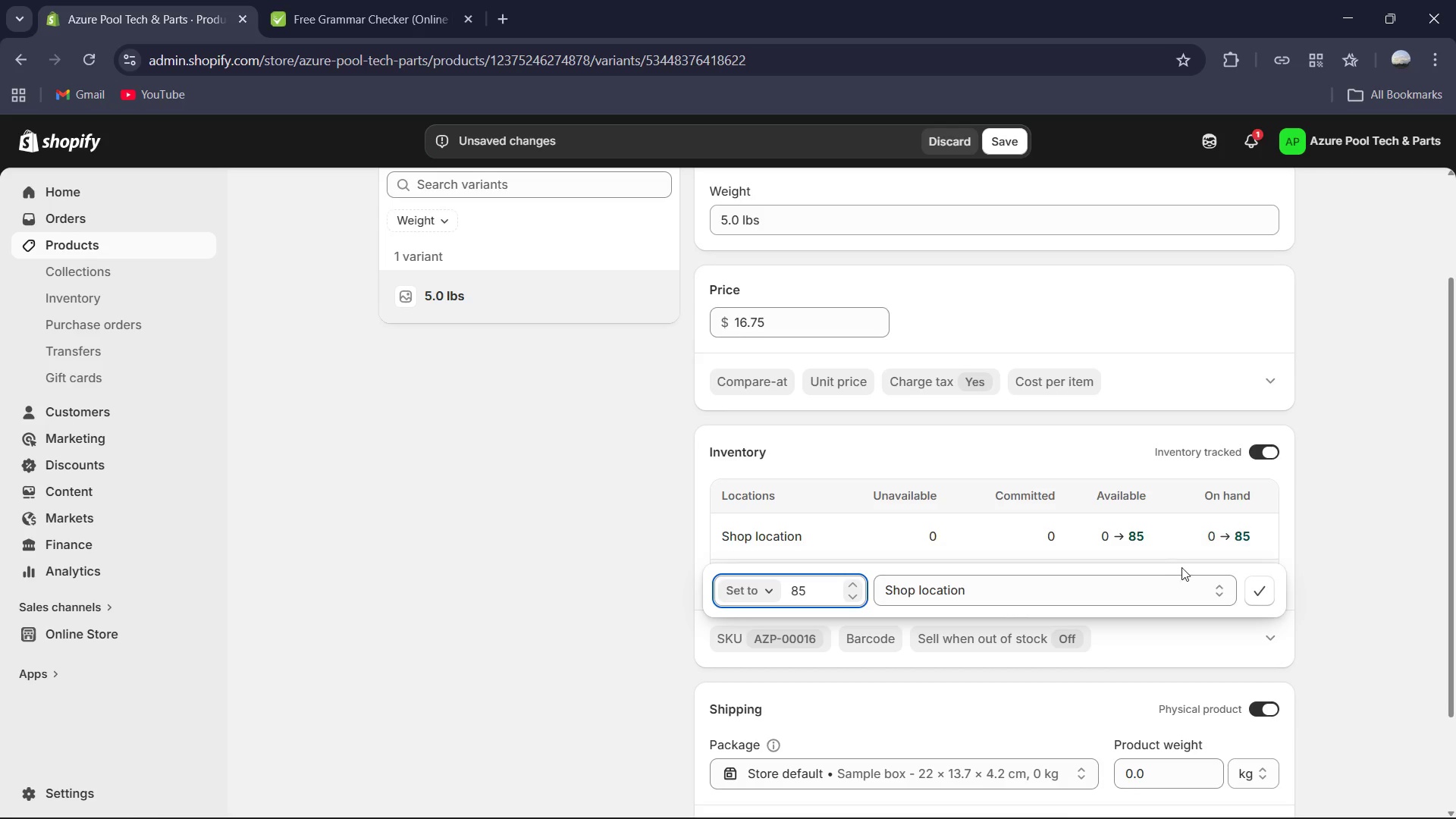 
wait(5.55)
 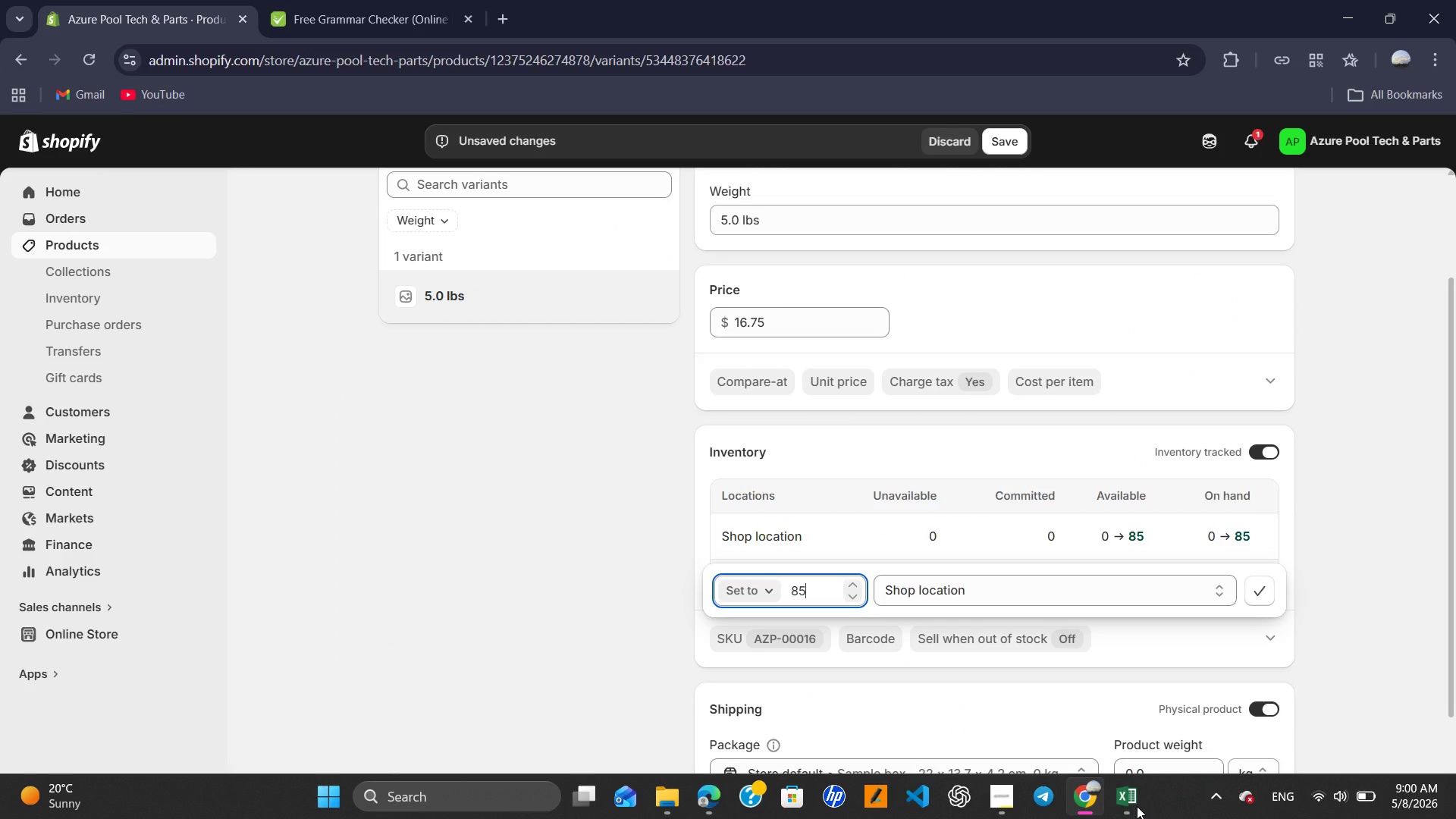 
left_click([1257, 597])
 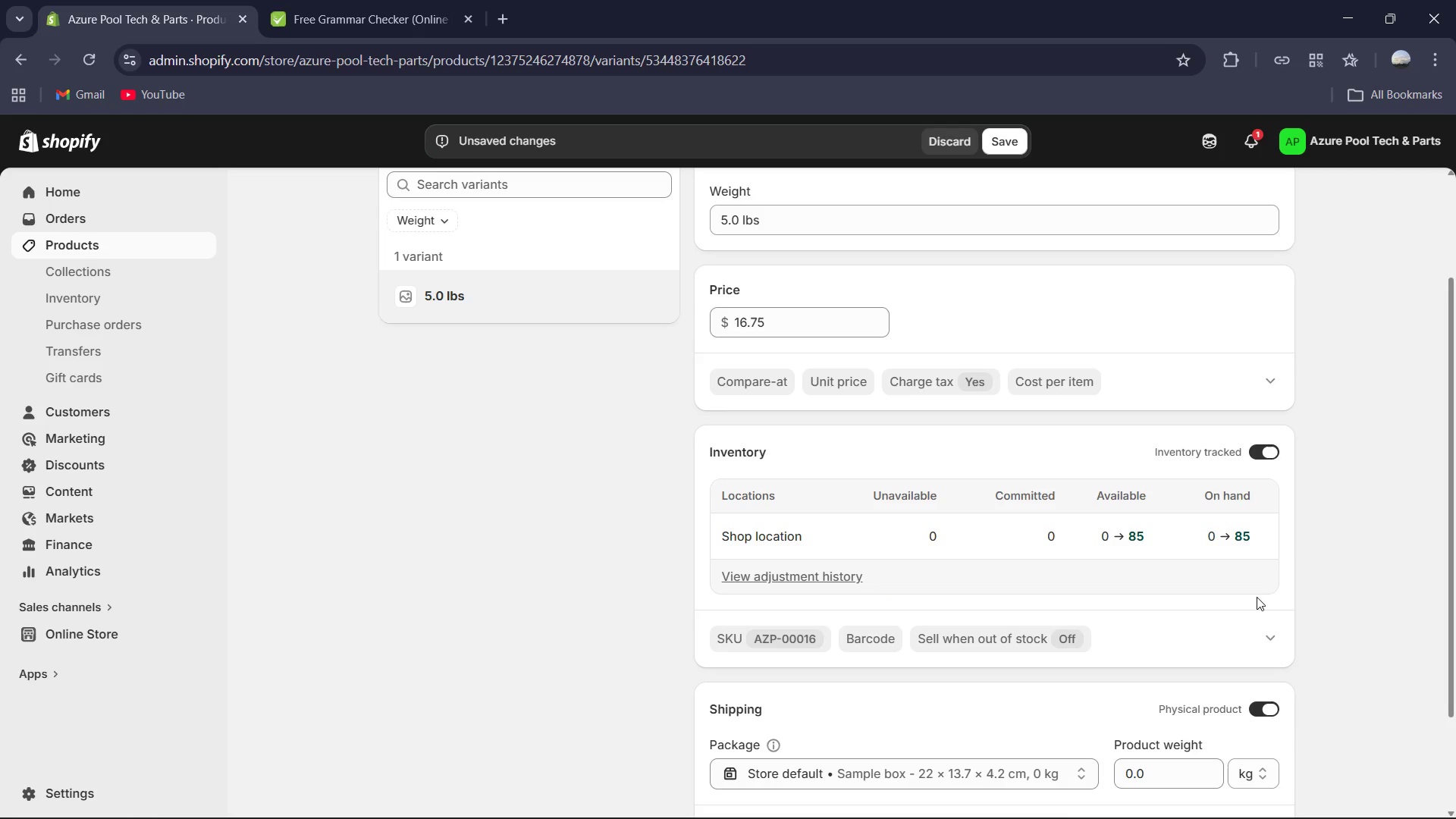 
wait(6.3)
 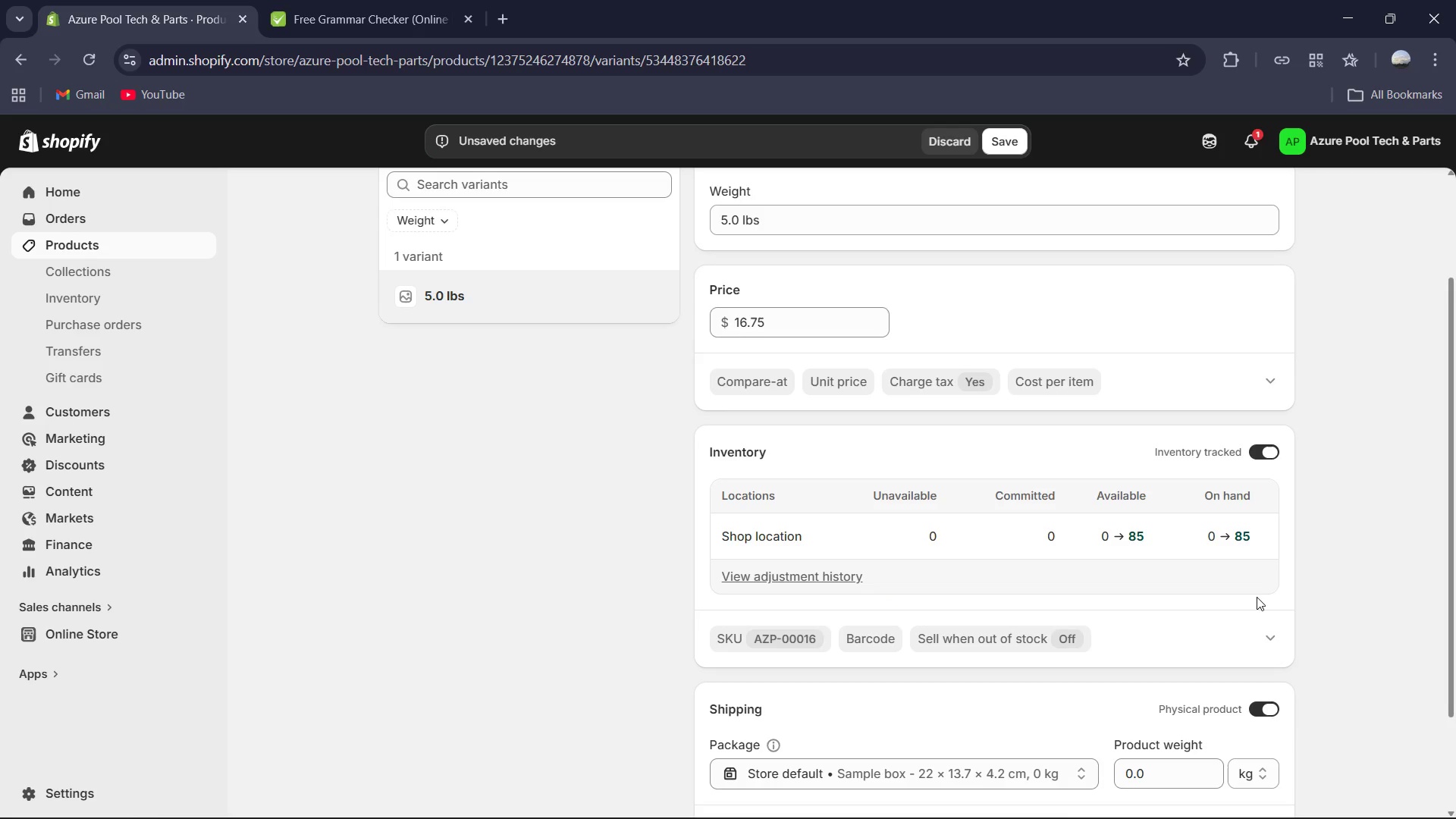 
scroll: coordinate [1068, 520], scroll_direction: up, amount: 8.0
 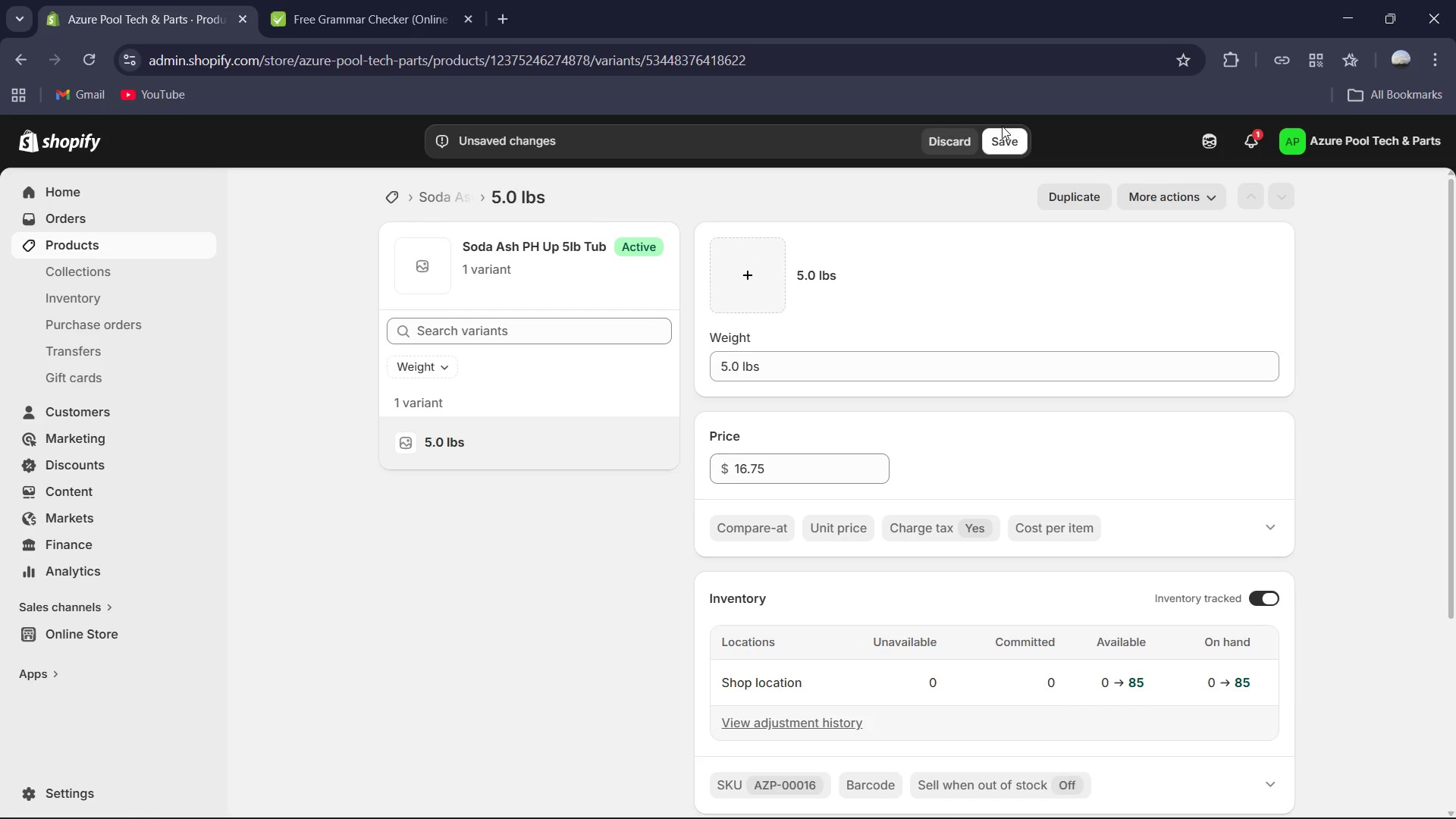 
left_click([1001, 126])
 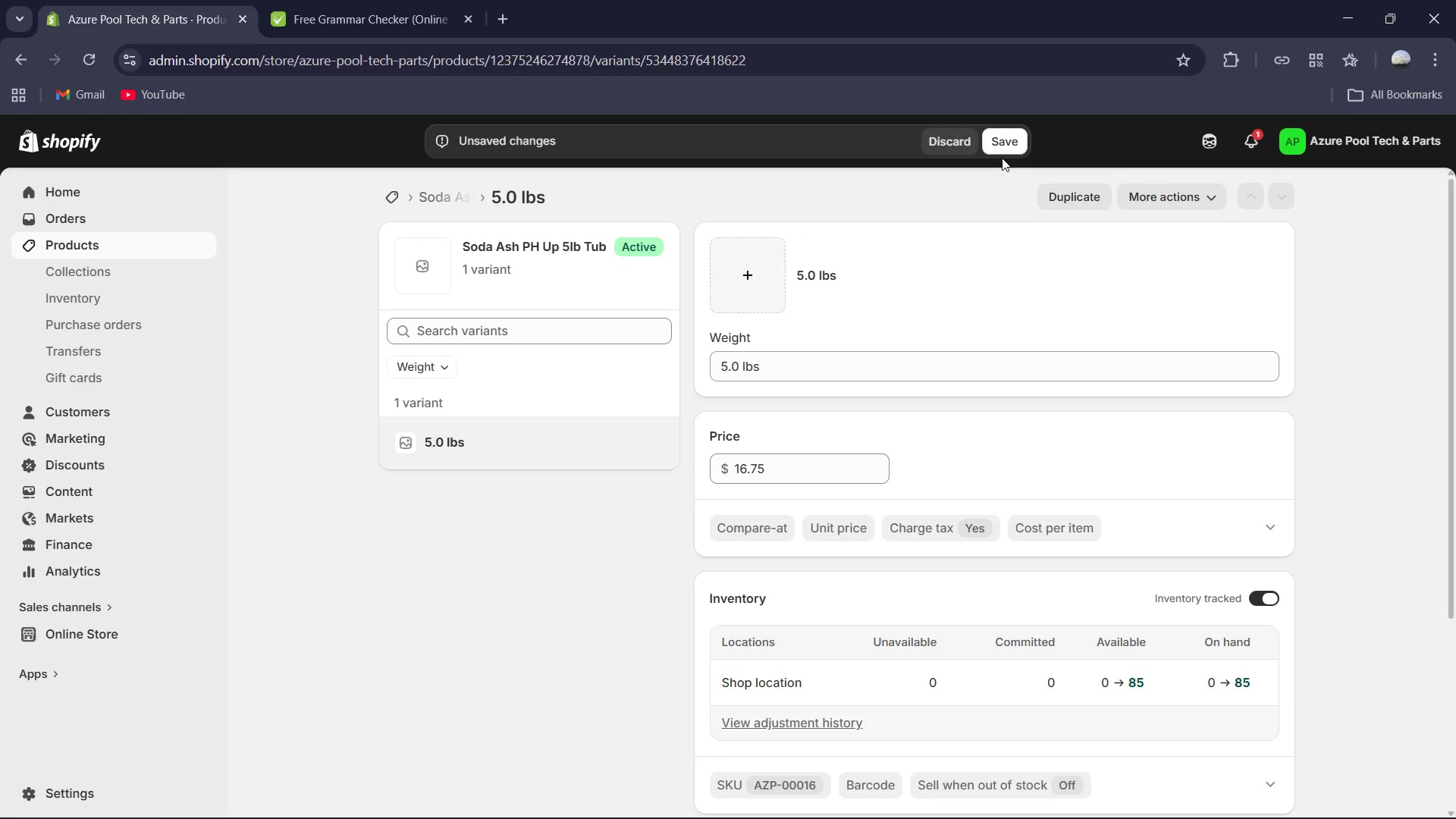 
left_click([1007, 145])
 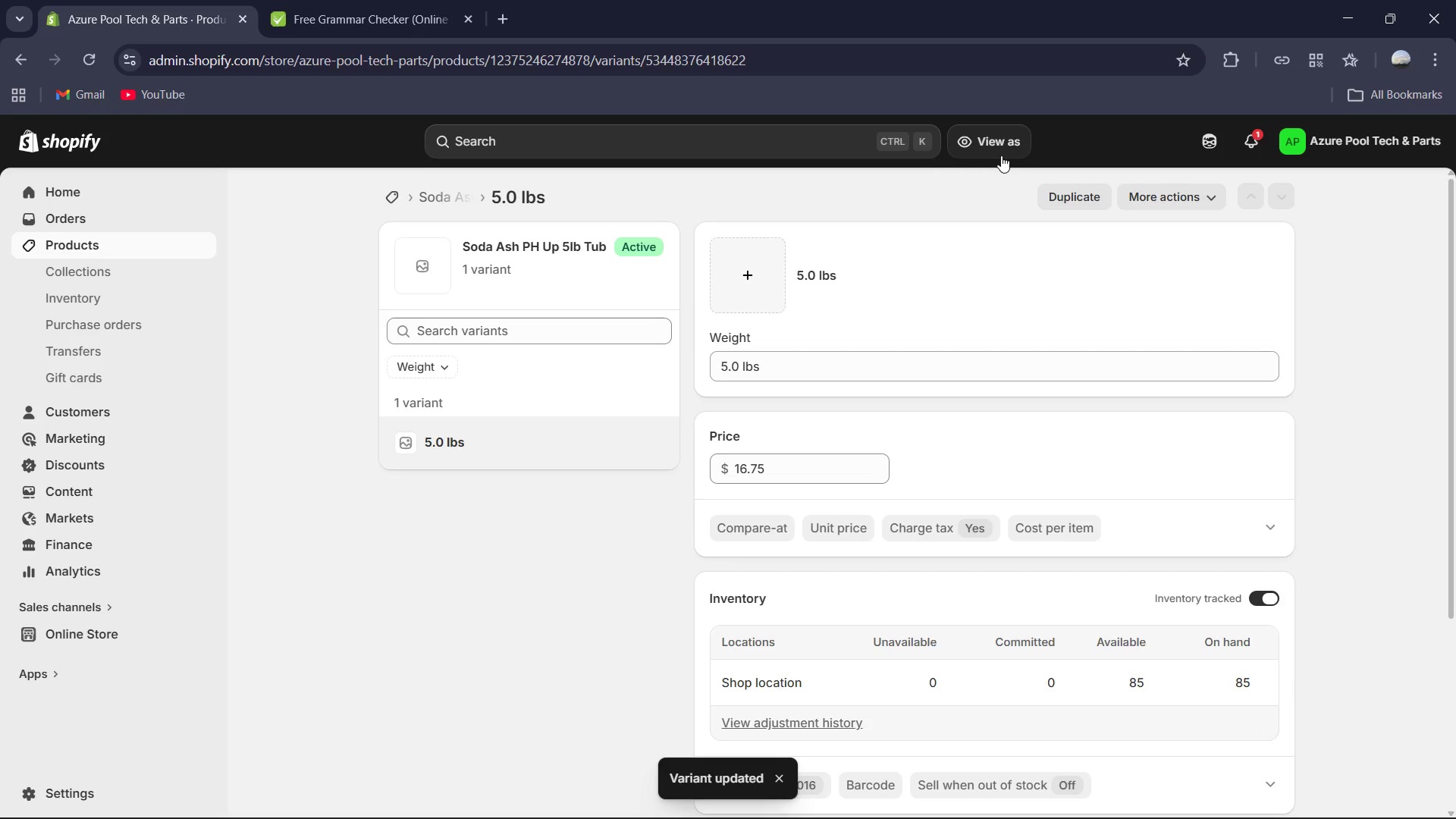 
wait(24.06)
 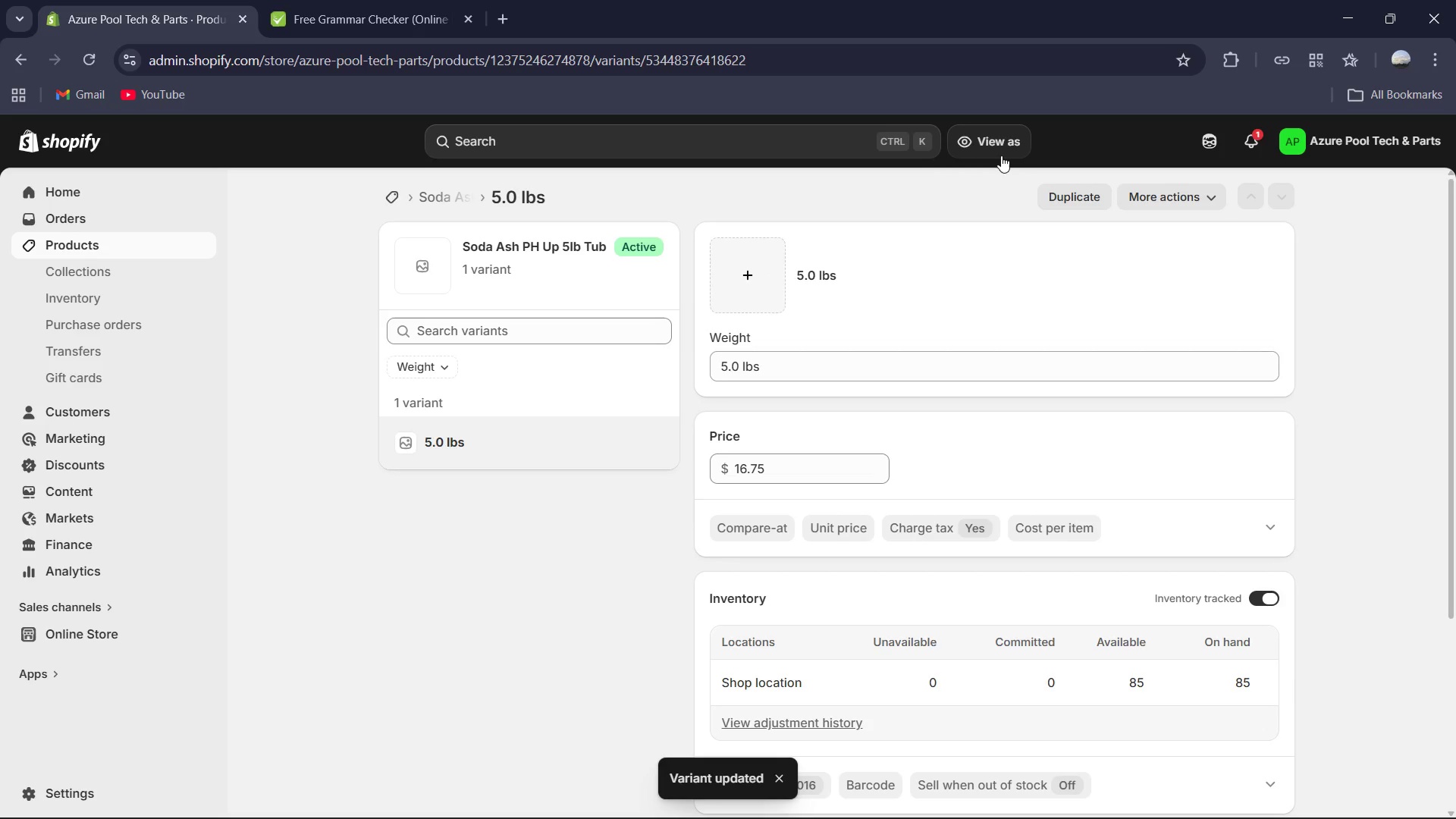 
left_click([433, 193])
 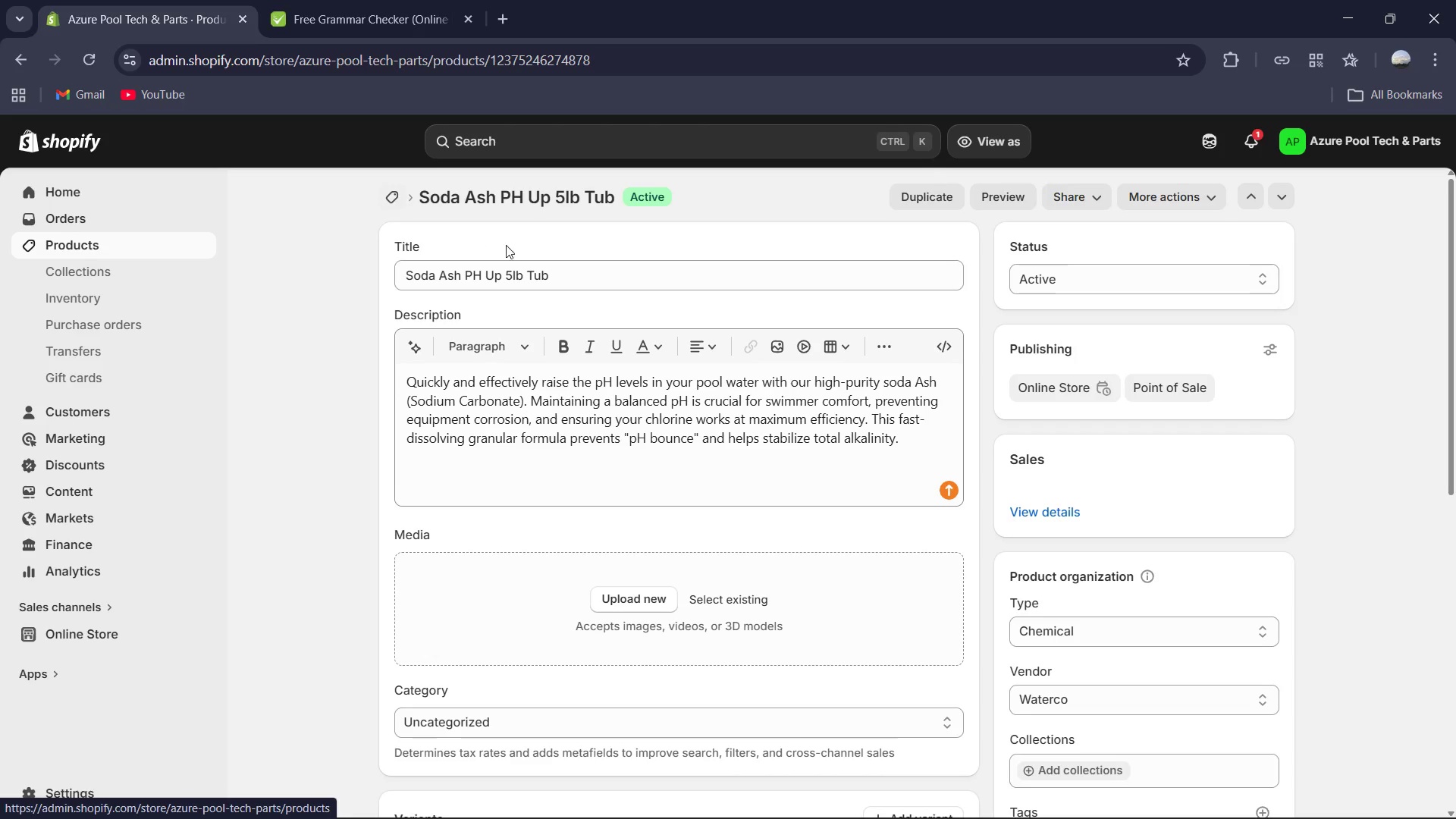 
wait(6.22)
 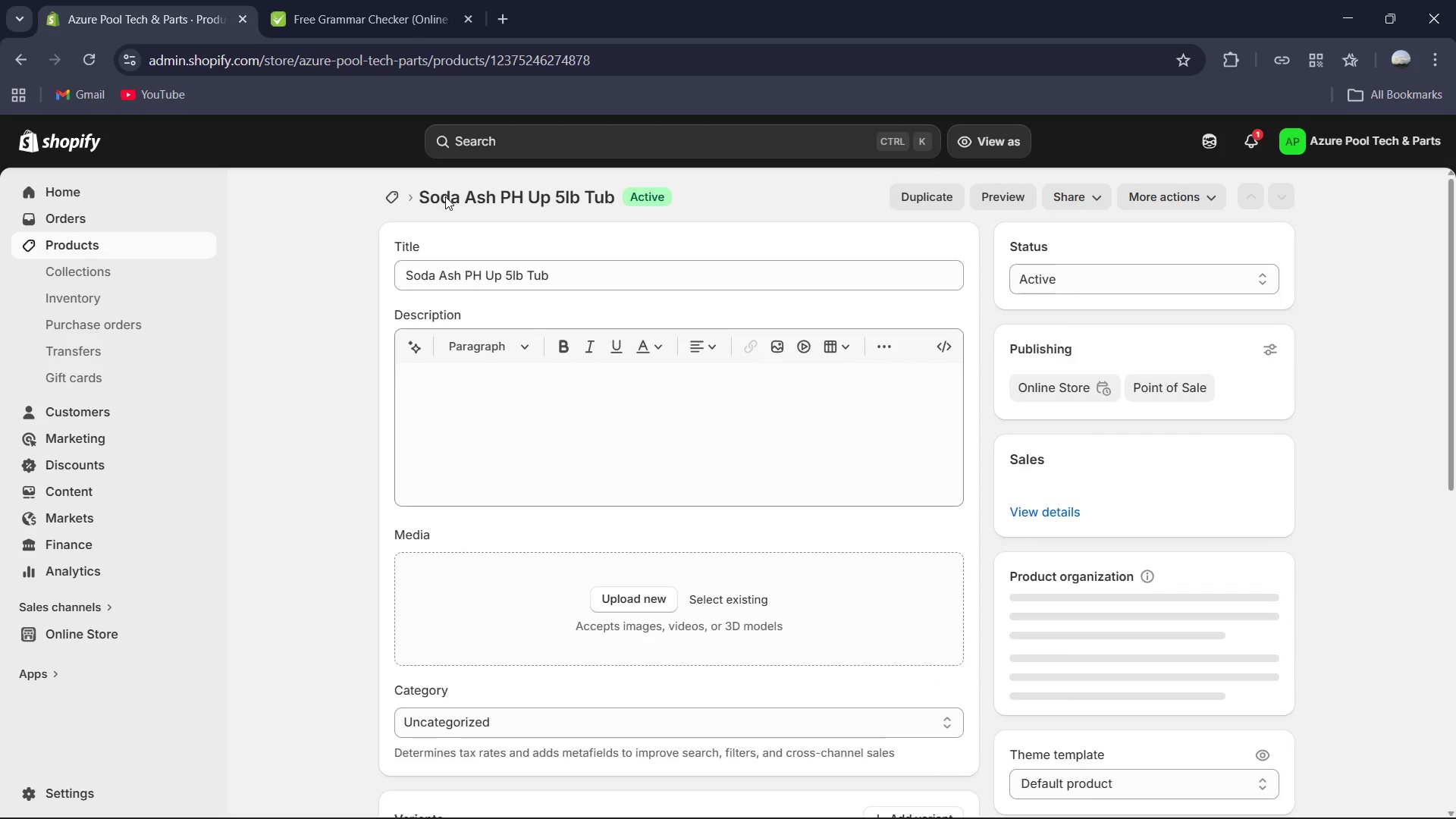 
scroll: coordinate [661, 340], scroll_direction: down, amount: 1.0
 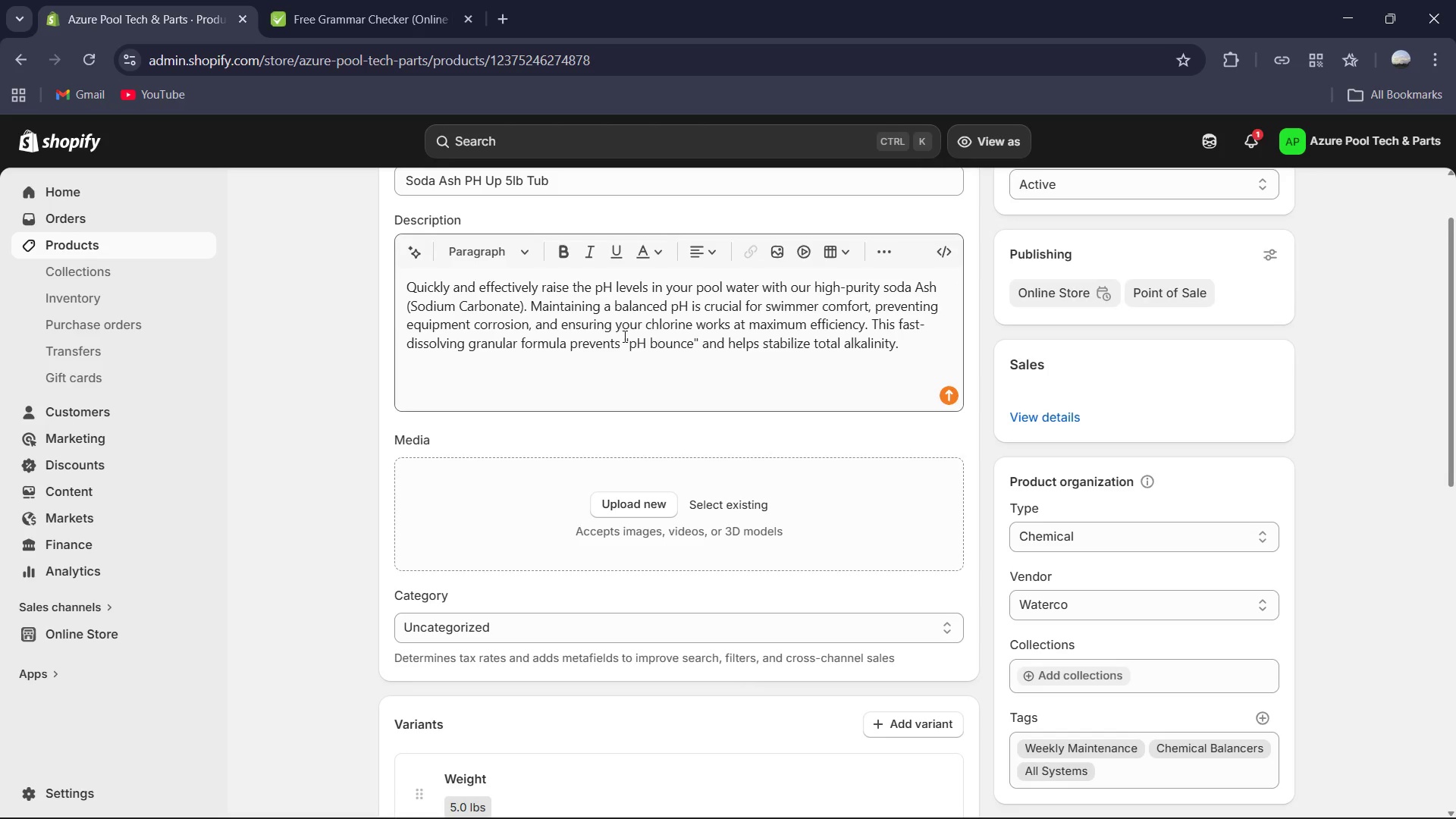 
scroll: coordinate [532, 323], scroll_direction: up, amount: 2.0
 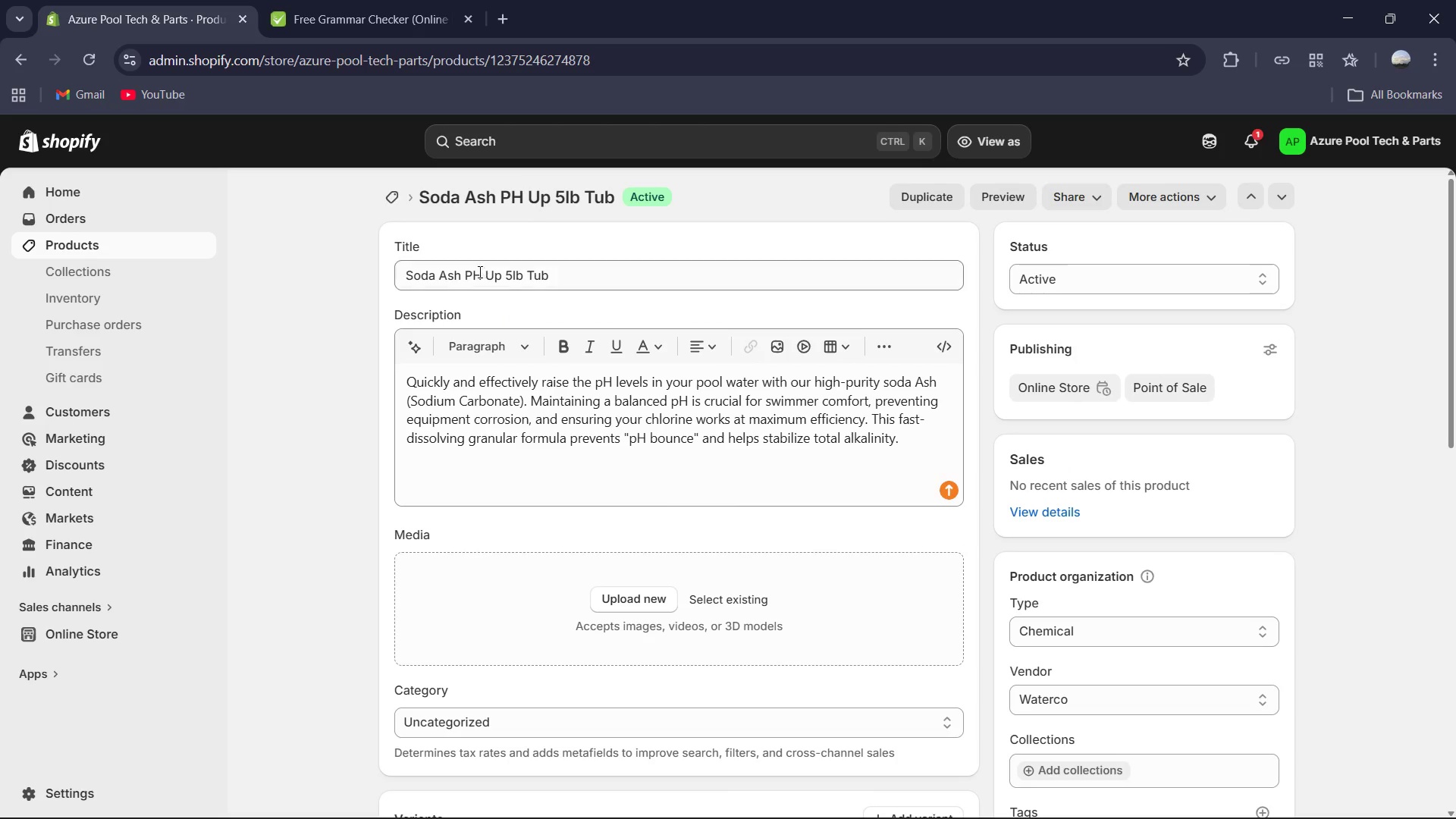 
left_click([466, 274])
 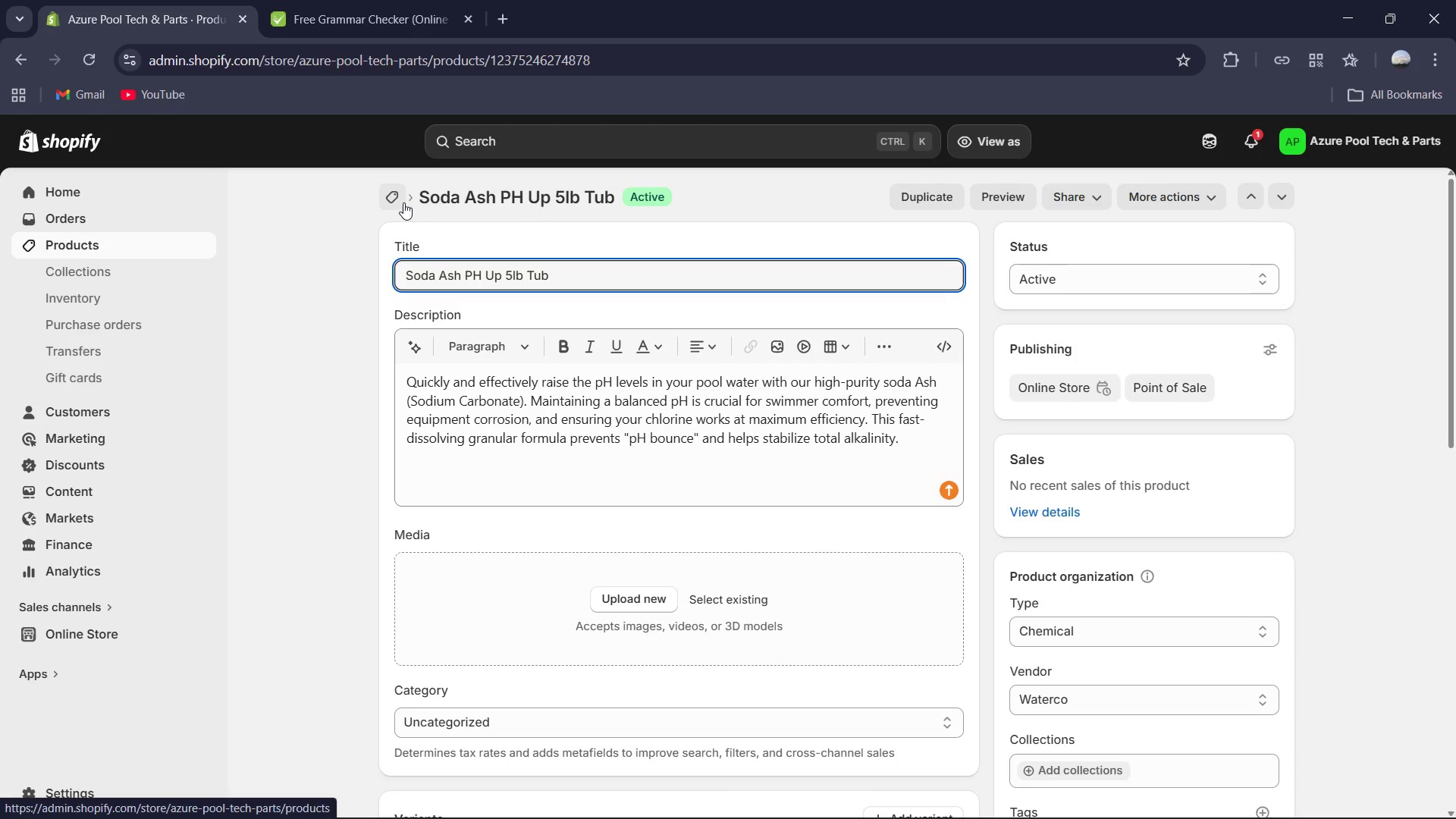 
left_click([397, 202])
 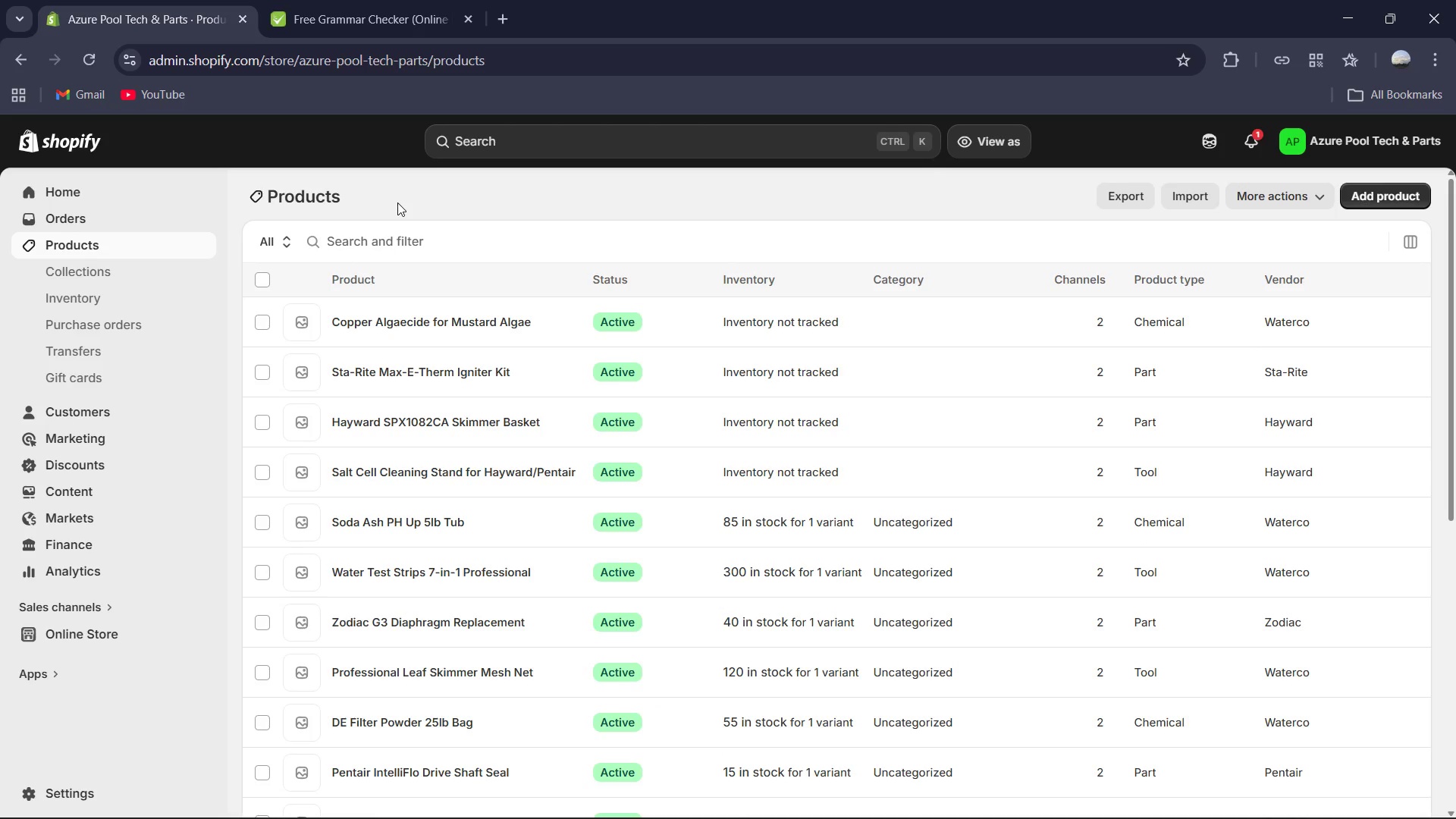 
wait(34.83)
 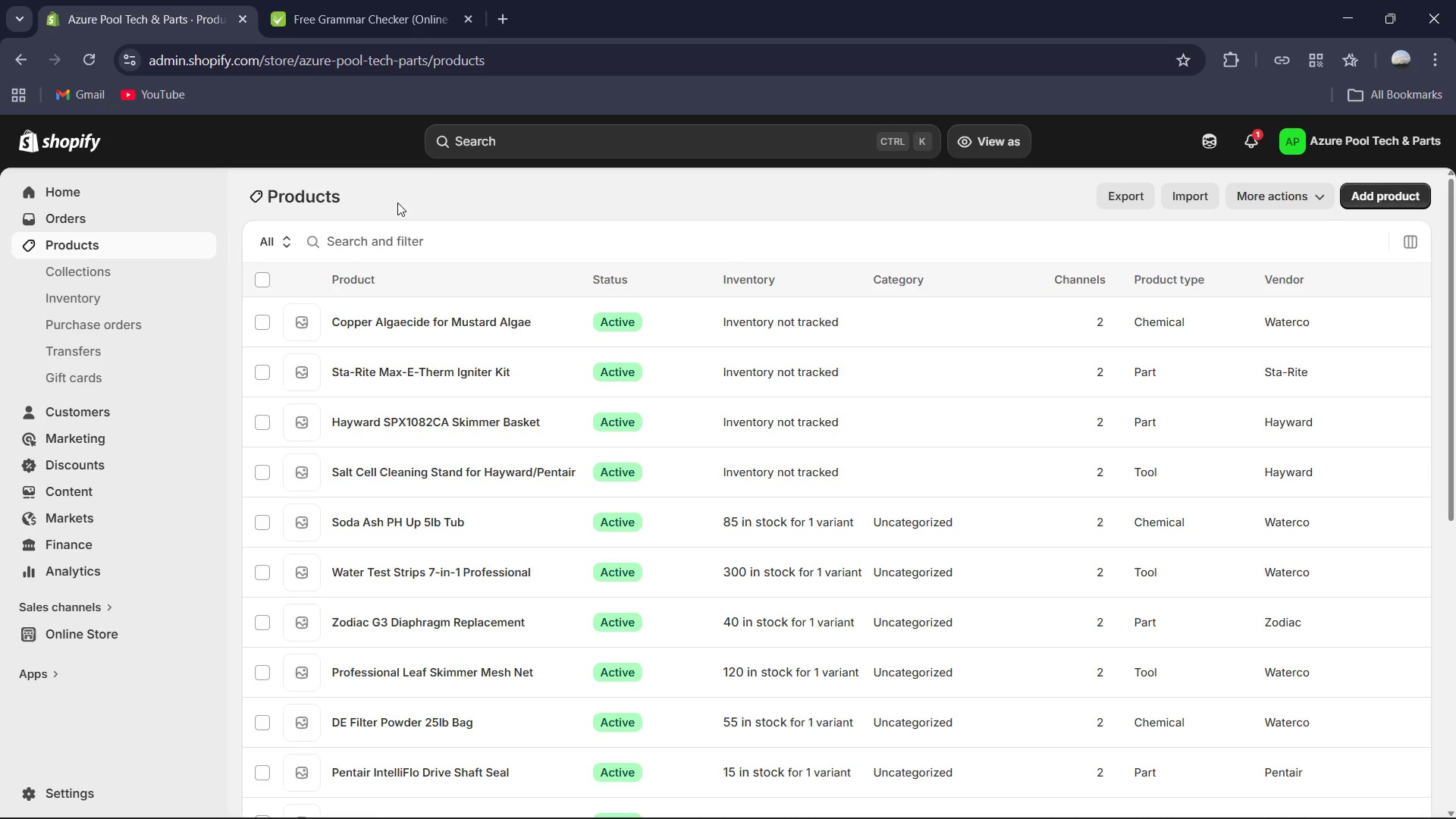 
left_click([391, 466])
 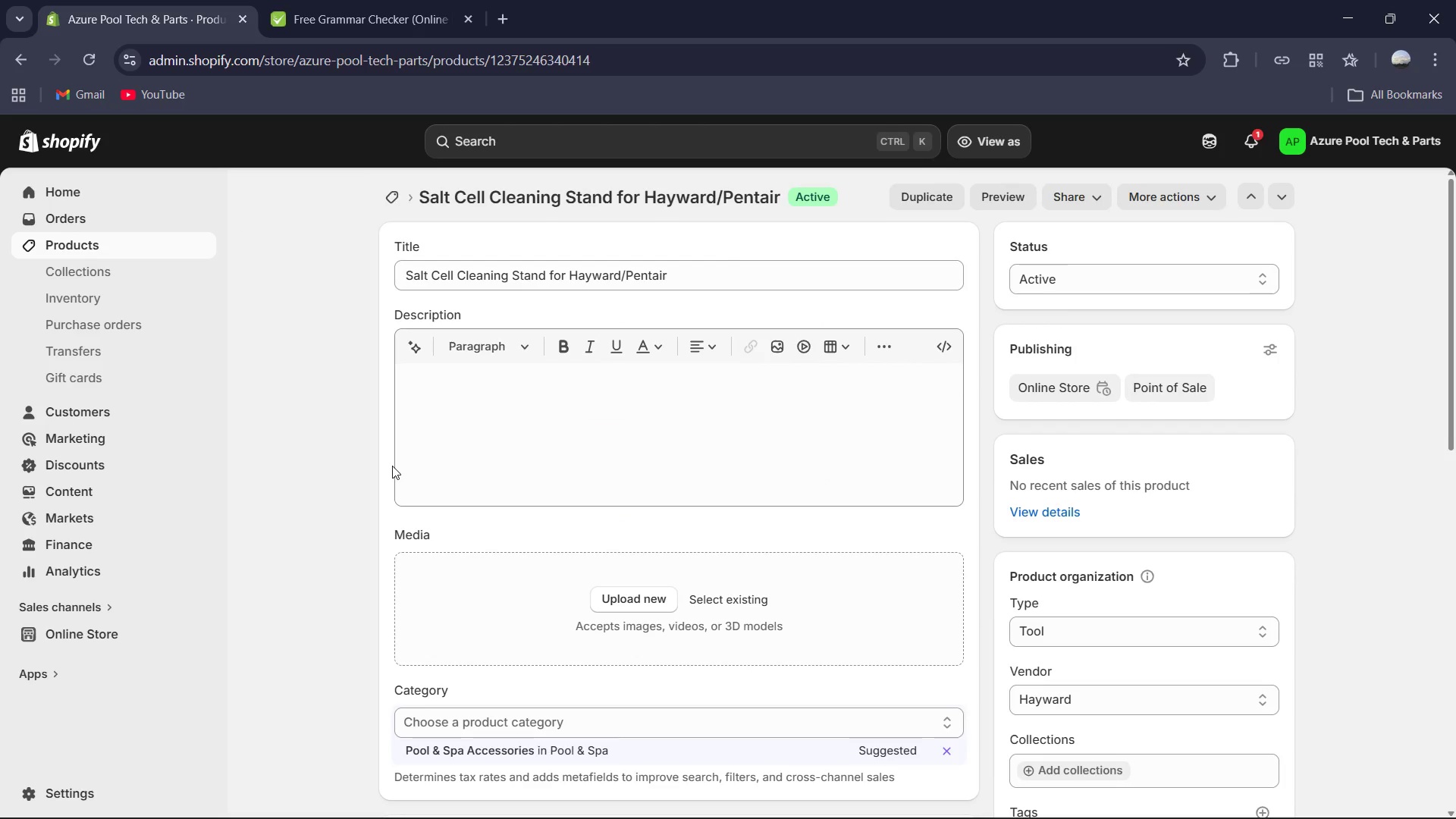 
wait(5.38)
 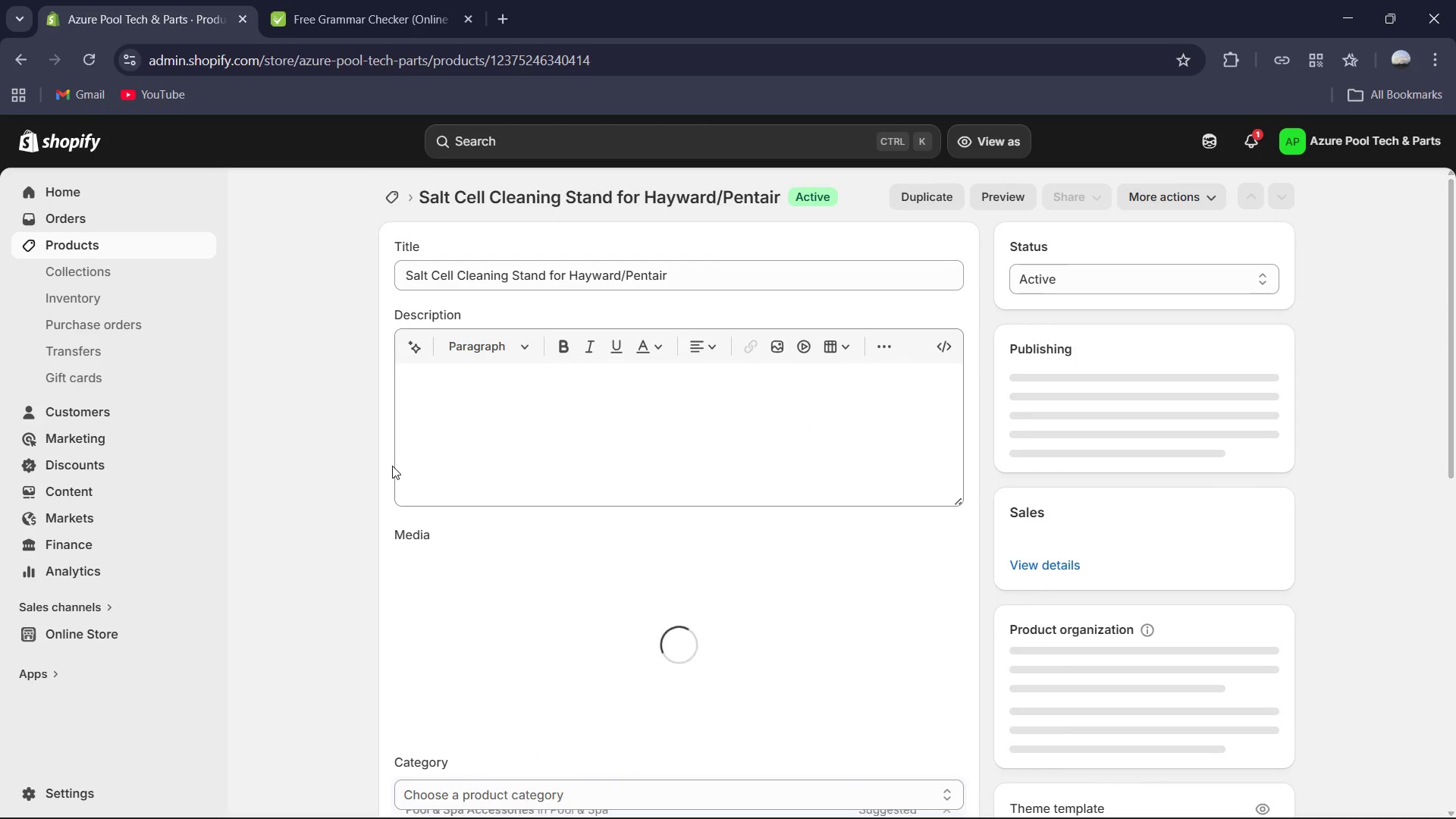 
left_click([469, 442])
 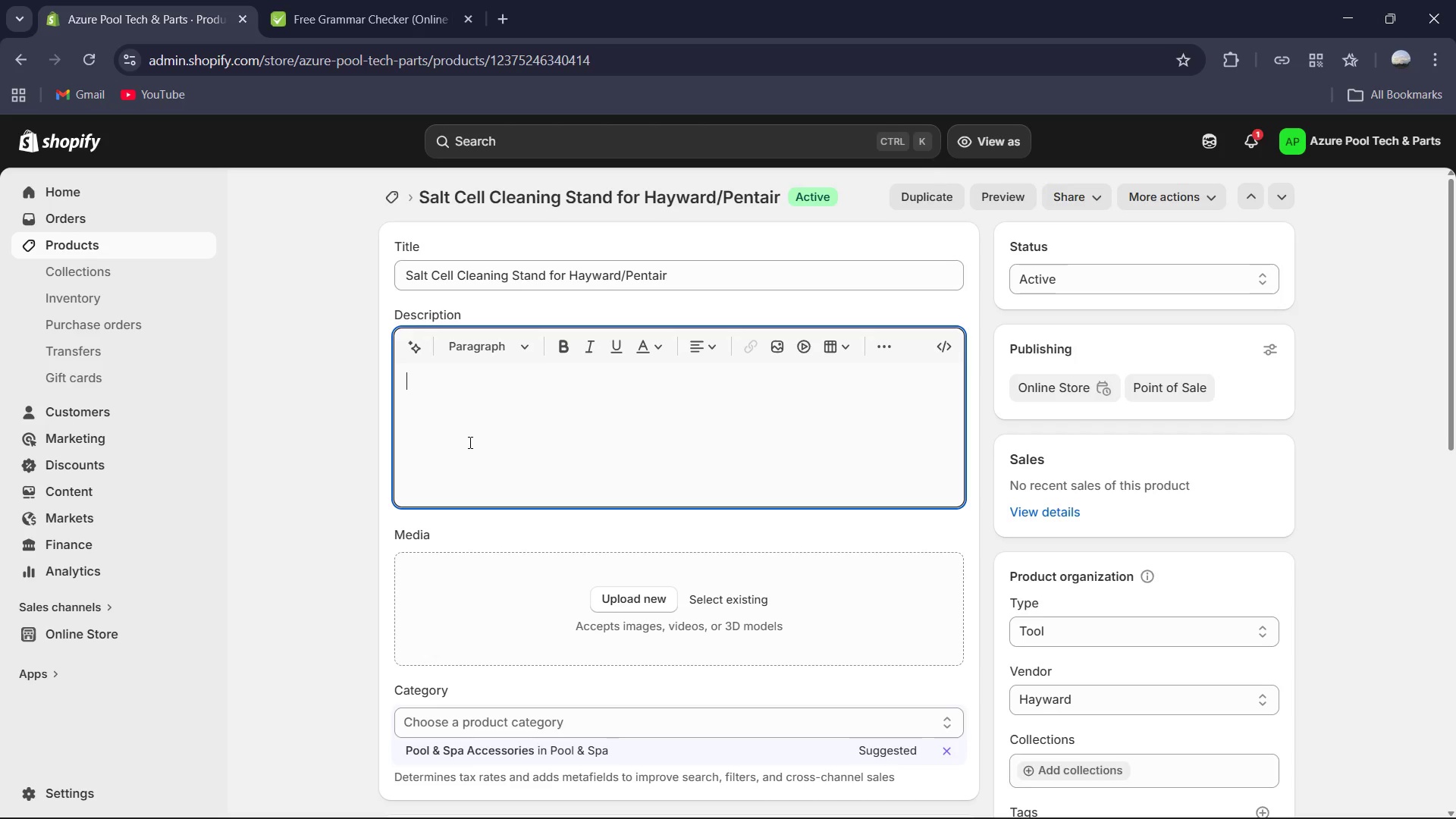 
wait(6.16)
 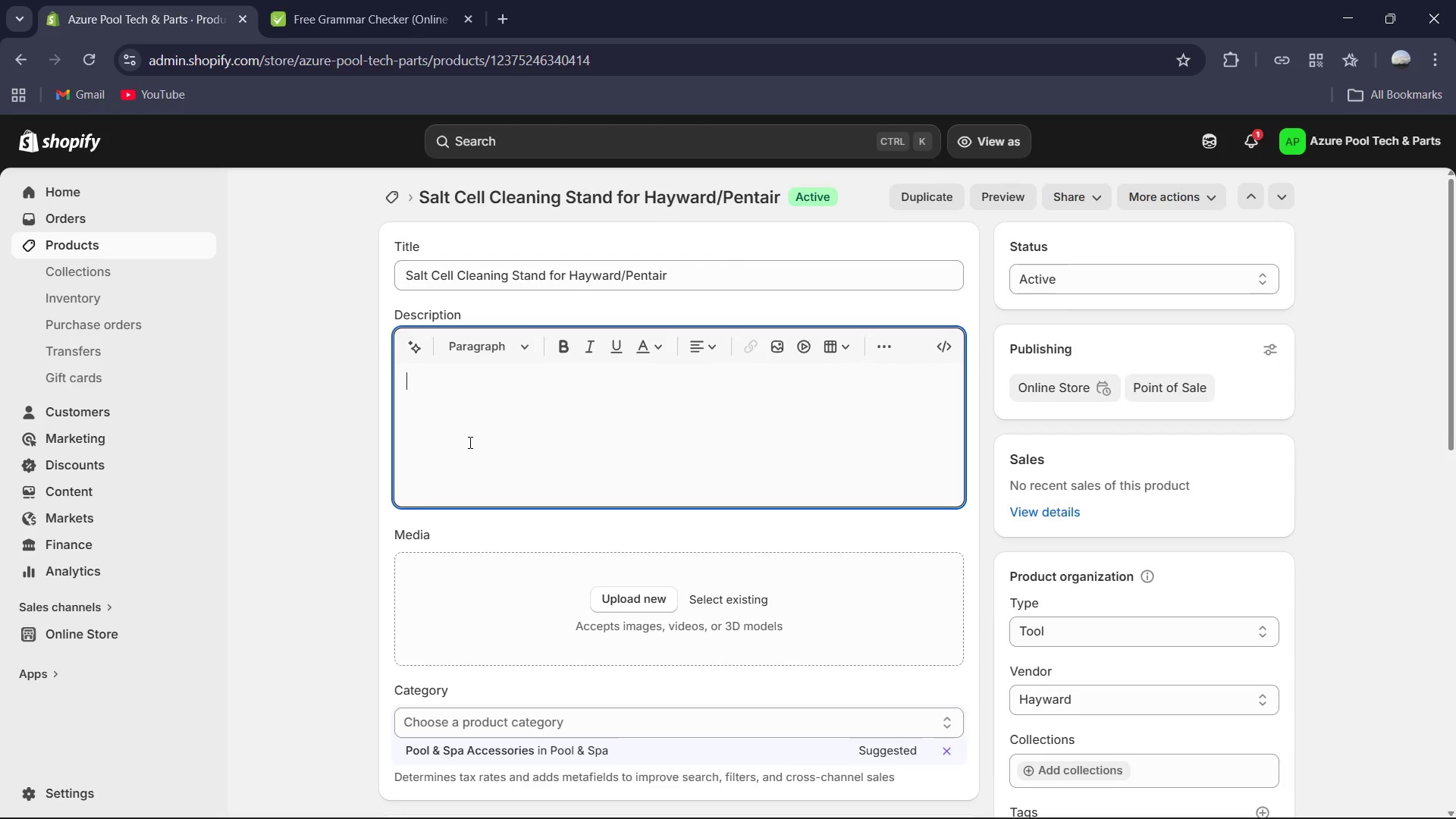 
type(Simplify your d)
key(Backspace)
type(salt system maina)
key(Backspace)
type(tenance with this heavy-duty clenaing stand. Specifically designed to fi)
key(Backspace)
type(t )
key(Backspace)
key(Backspace)
type(it Hayward TurboCell and Pe)
key(Backspace)
type(n)
key(Backspace)
type(entair Inter)
key(Backspace)
type(lliCho)
key(Backspace)
type(lor cells, this stand allows you ti)
key(Backspace)
type(o bolt the cell vertically so you can pi)
key(Backspace)
type(our in your cleaning solution without leaks or spills. it)
key(Backspace)
type(t)
key(Backspace)
key(Backspace)
type(it )
key(Backspace)
key(Backspace)
key(Backspace)
type(It holds the cell securely, ensuring the plated are fully submereged in the descaling soulition to remove calcium buildu effienc)
key(Backspace)
type(y)
key(Backspace)
type(tly )
key(Backspace)
type(.)
 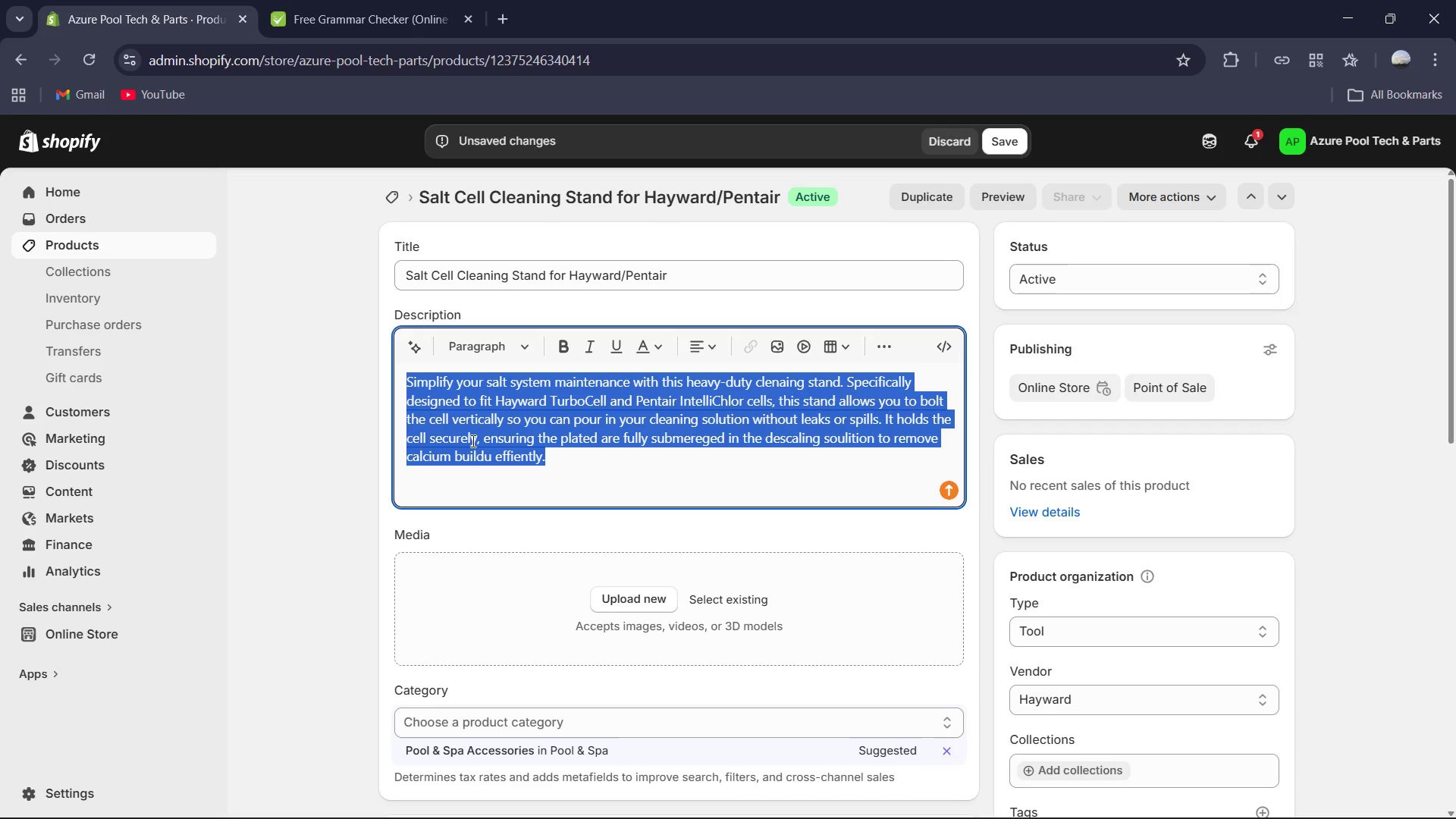 
key(Control+A)
 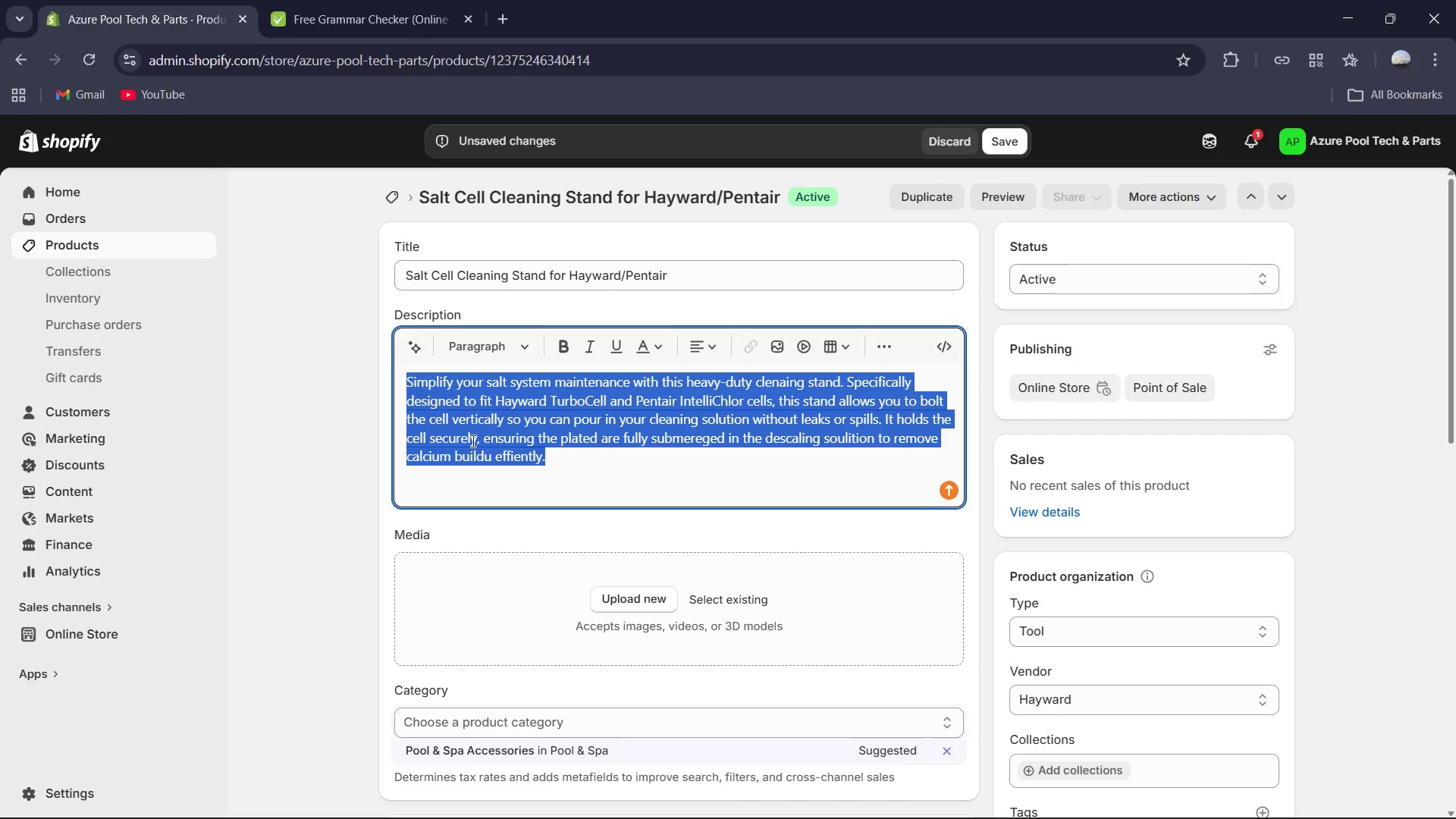 
key(Control+C)
 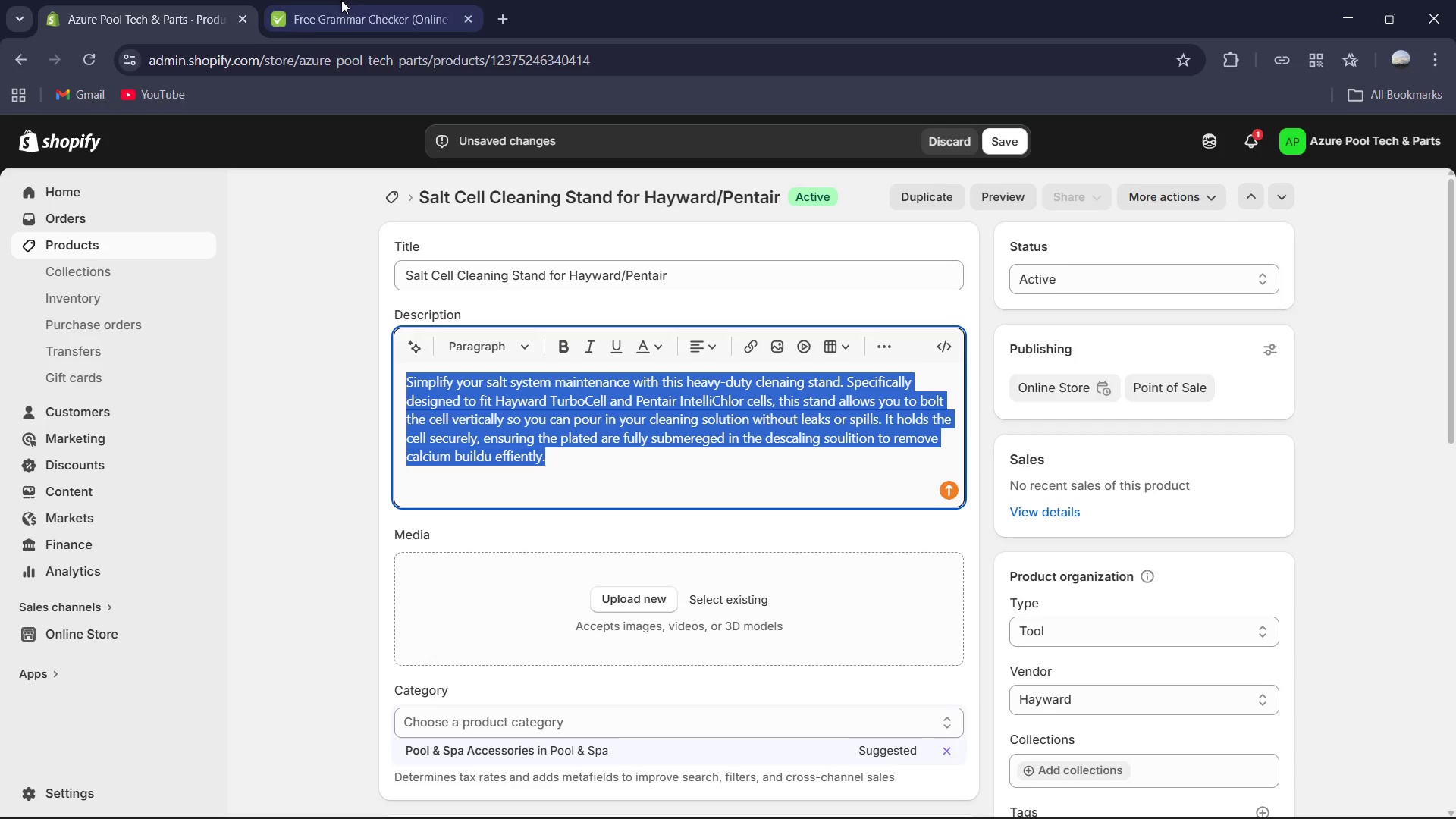 
key(Control+ControlLeft)
 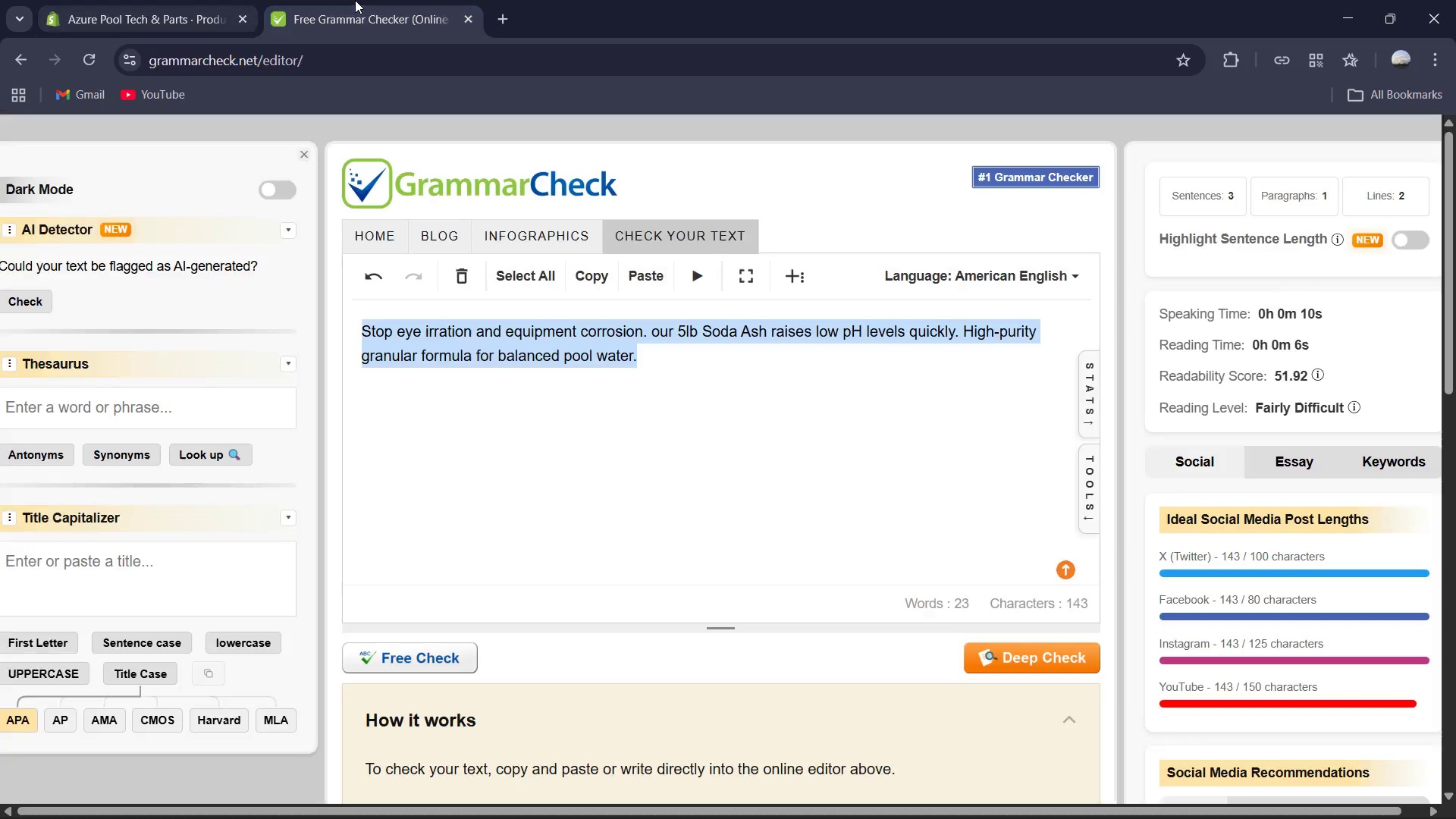 
left_click([355, 0])
 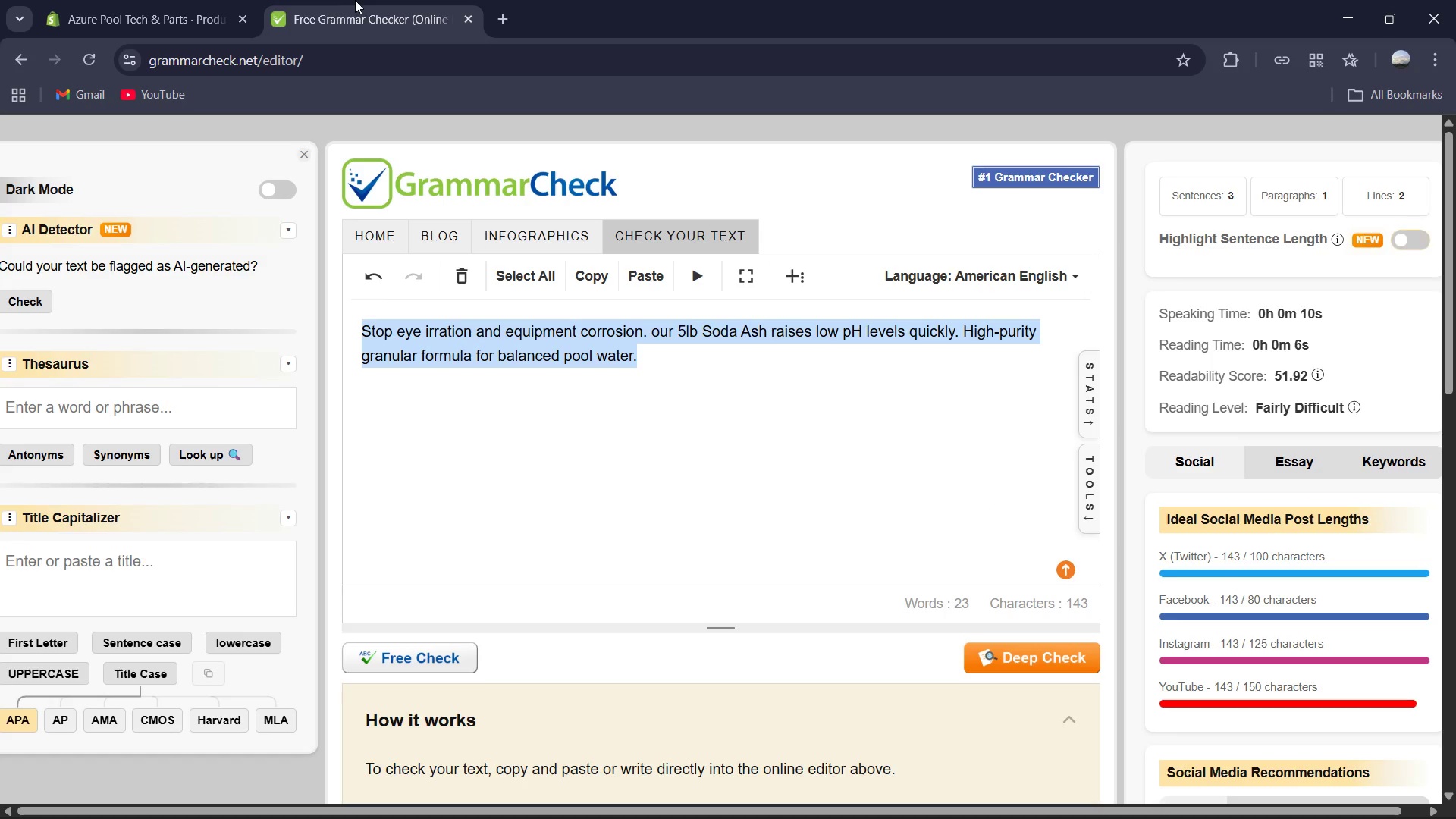 
key(Control+V)
 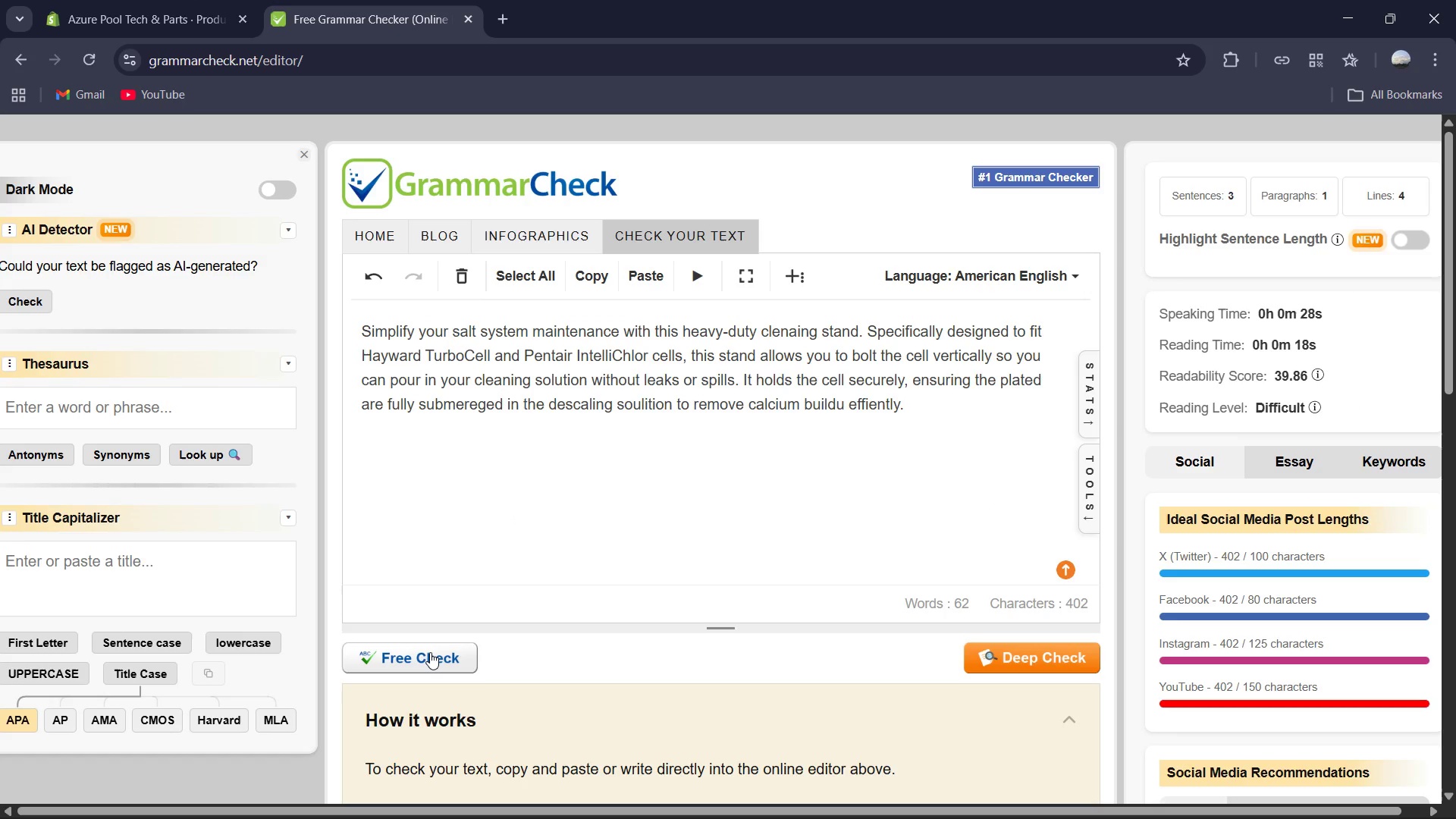 
mouse_move([449, 661])
 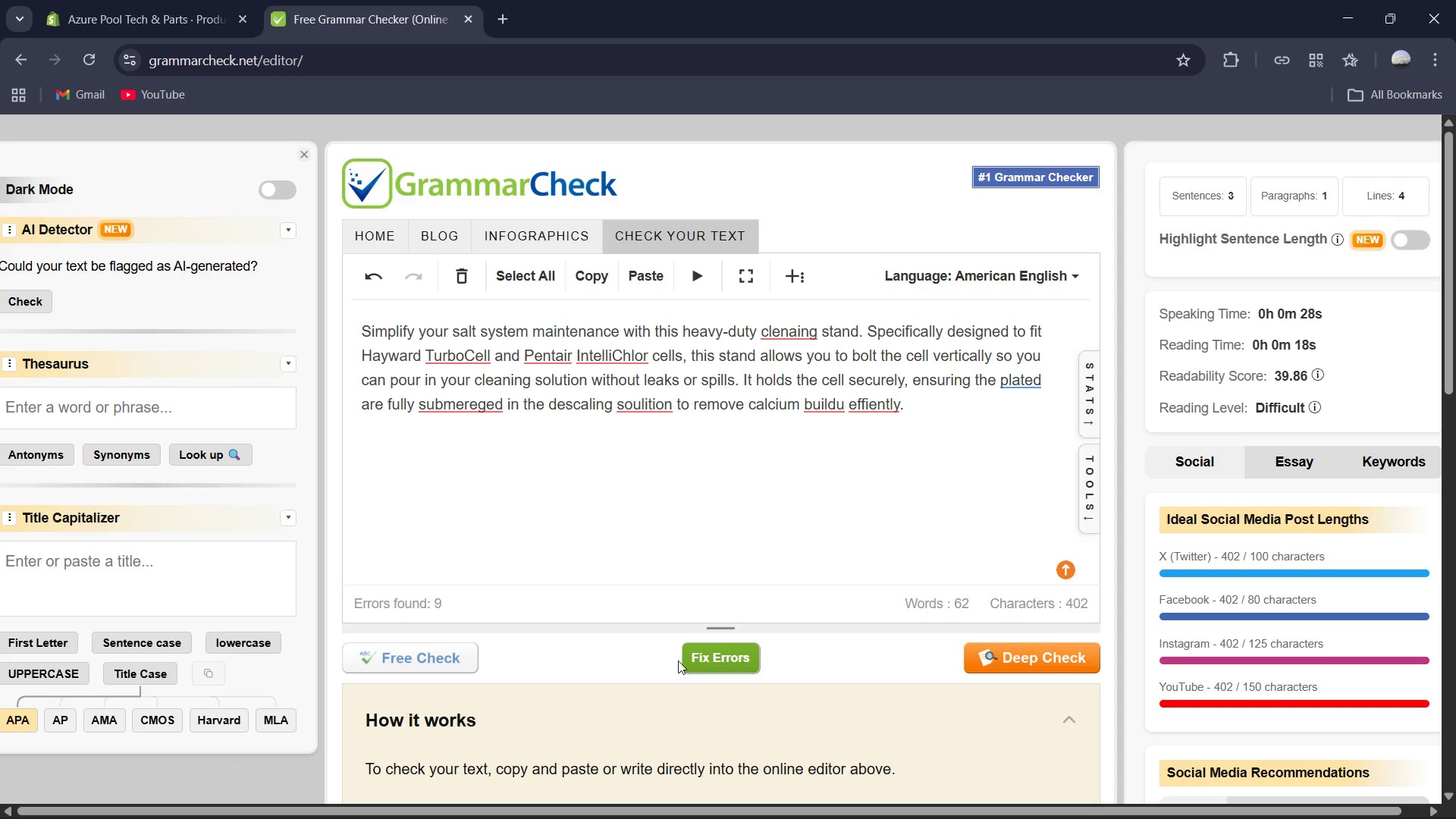 
left_click([702, 654])
 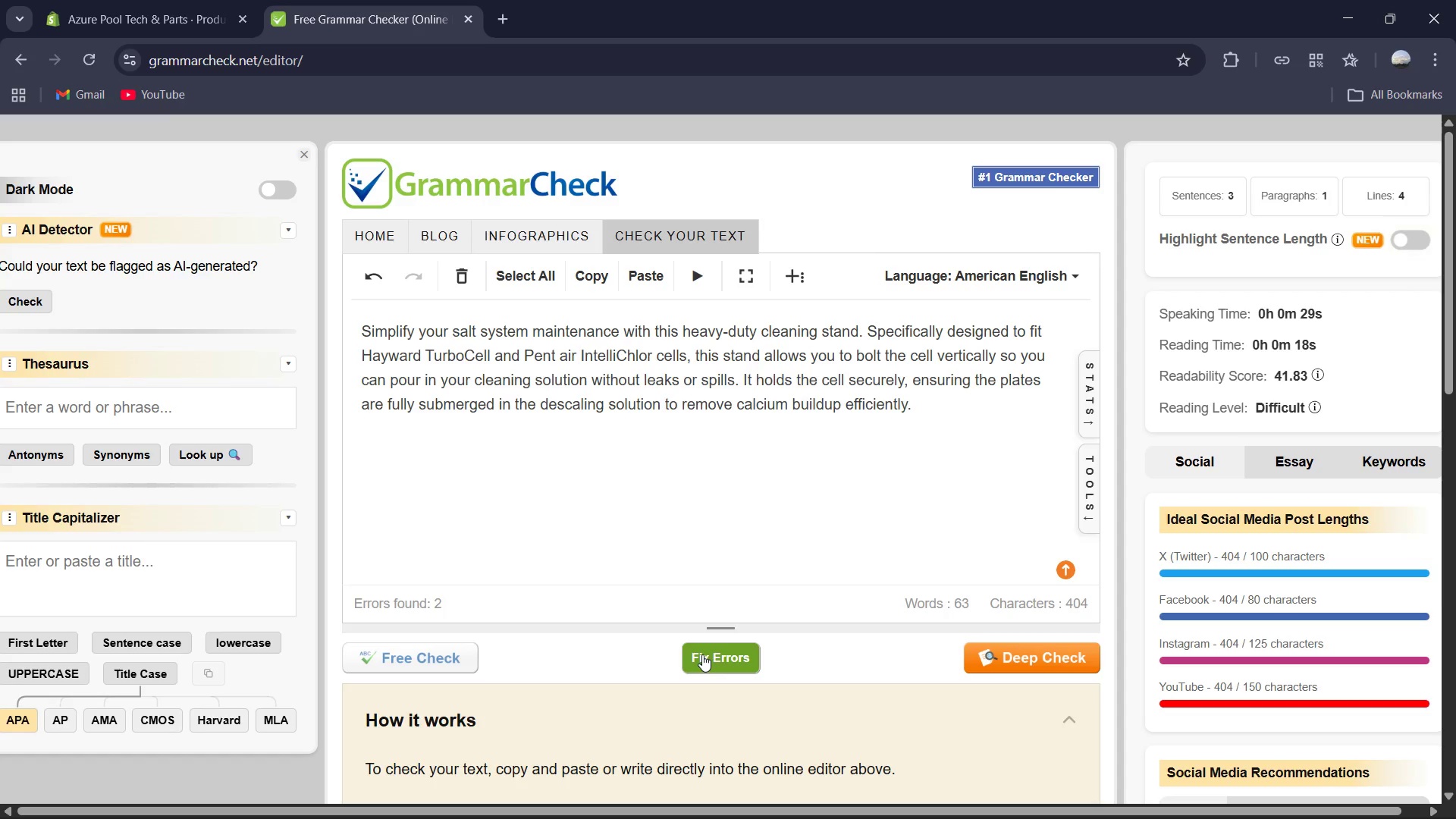 
wait(20.56)
 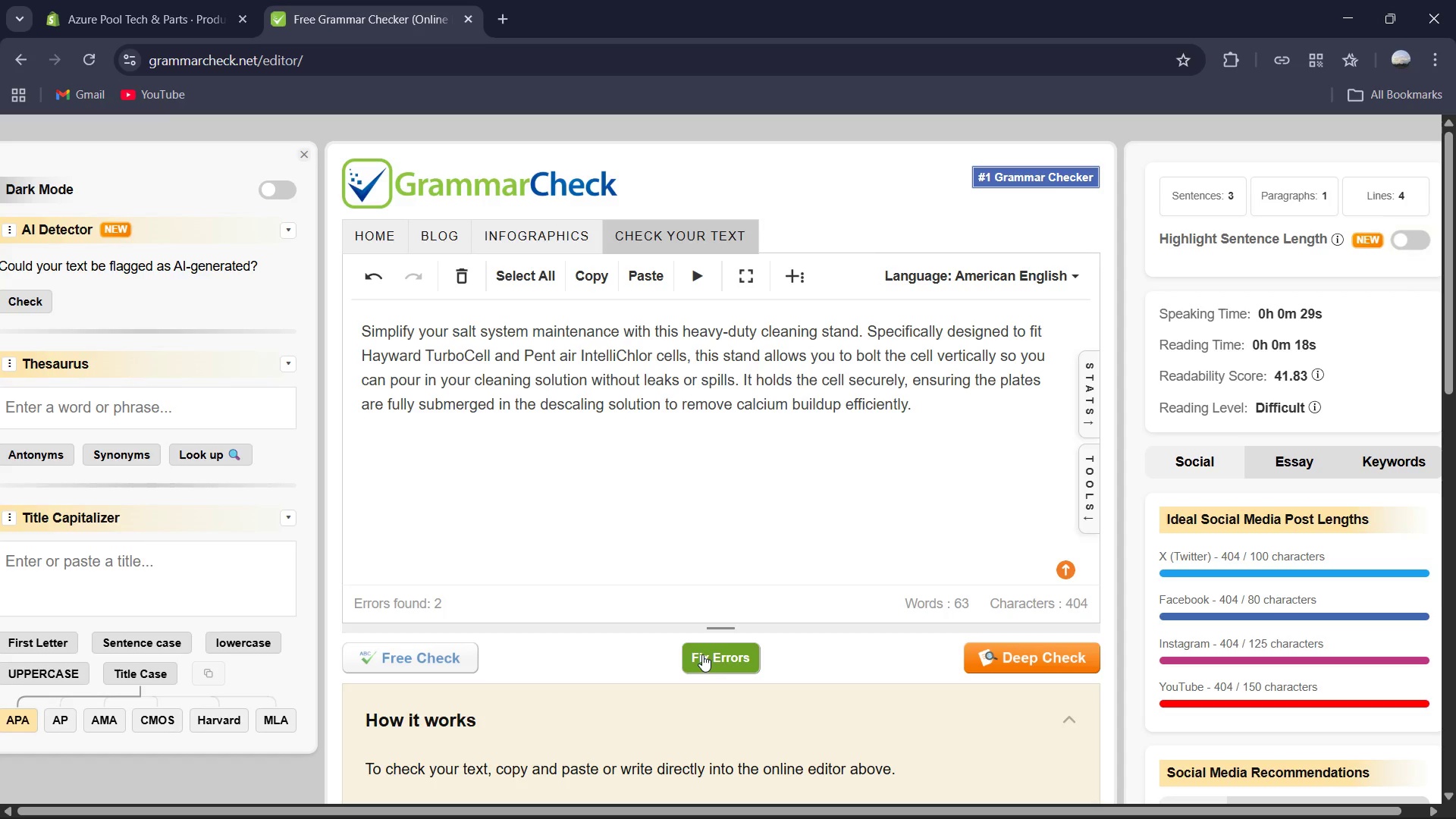 
left_click([724, 664])
 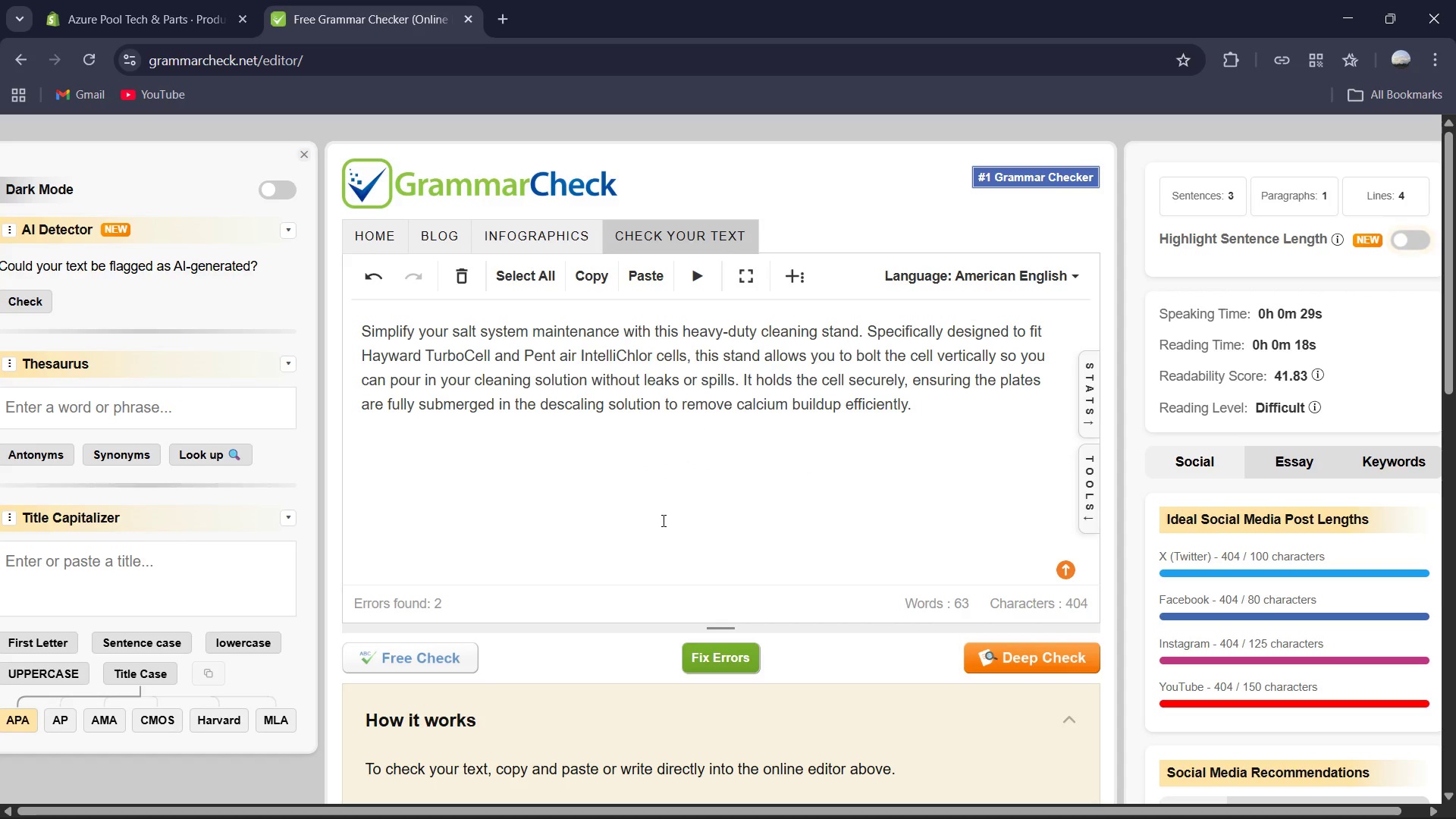 
wait(9.67)
 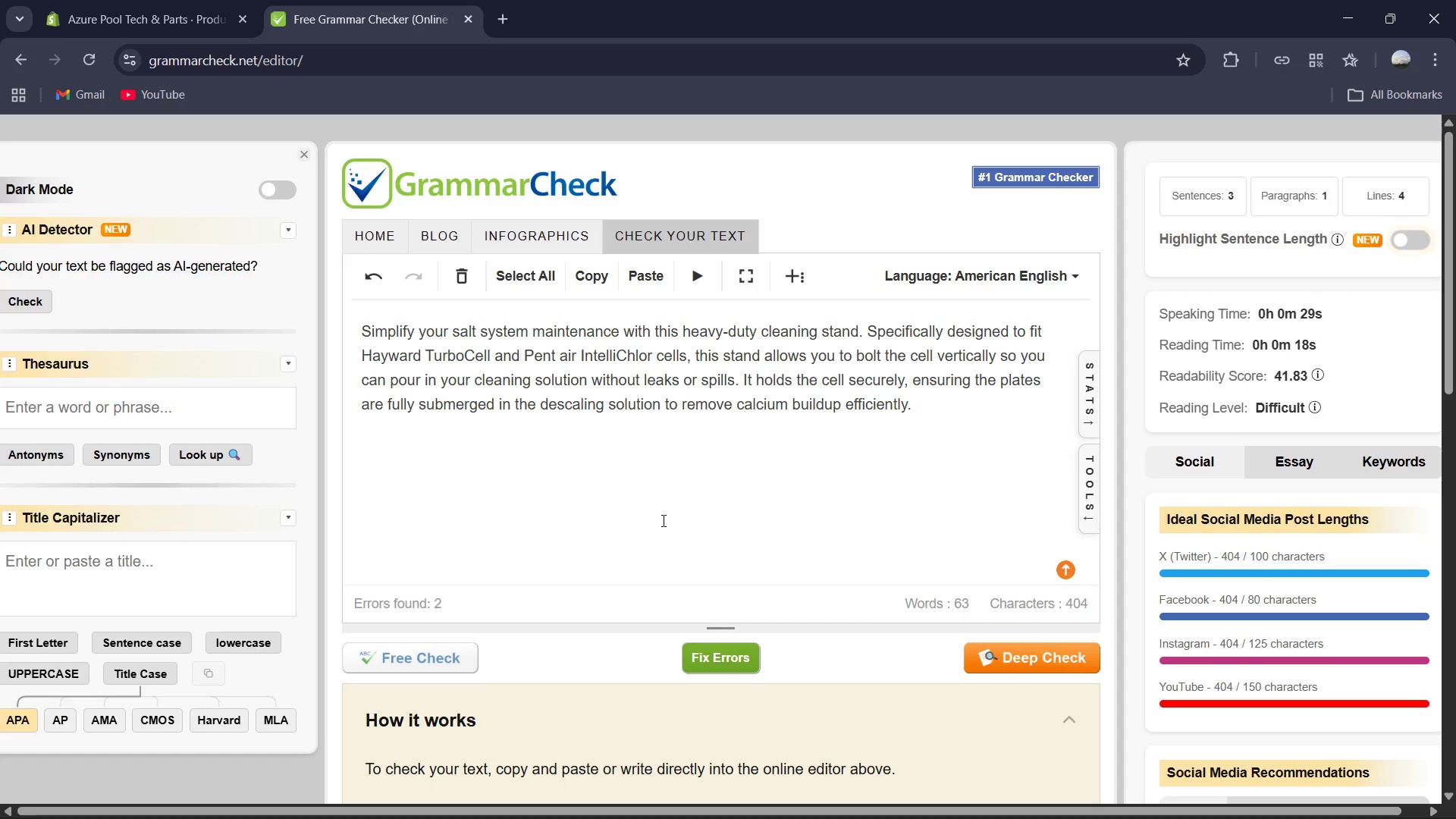 
left_click([662, 520])
 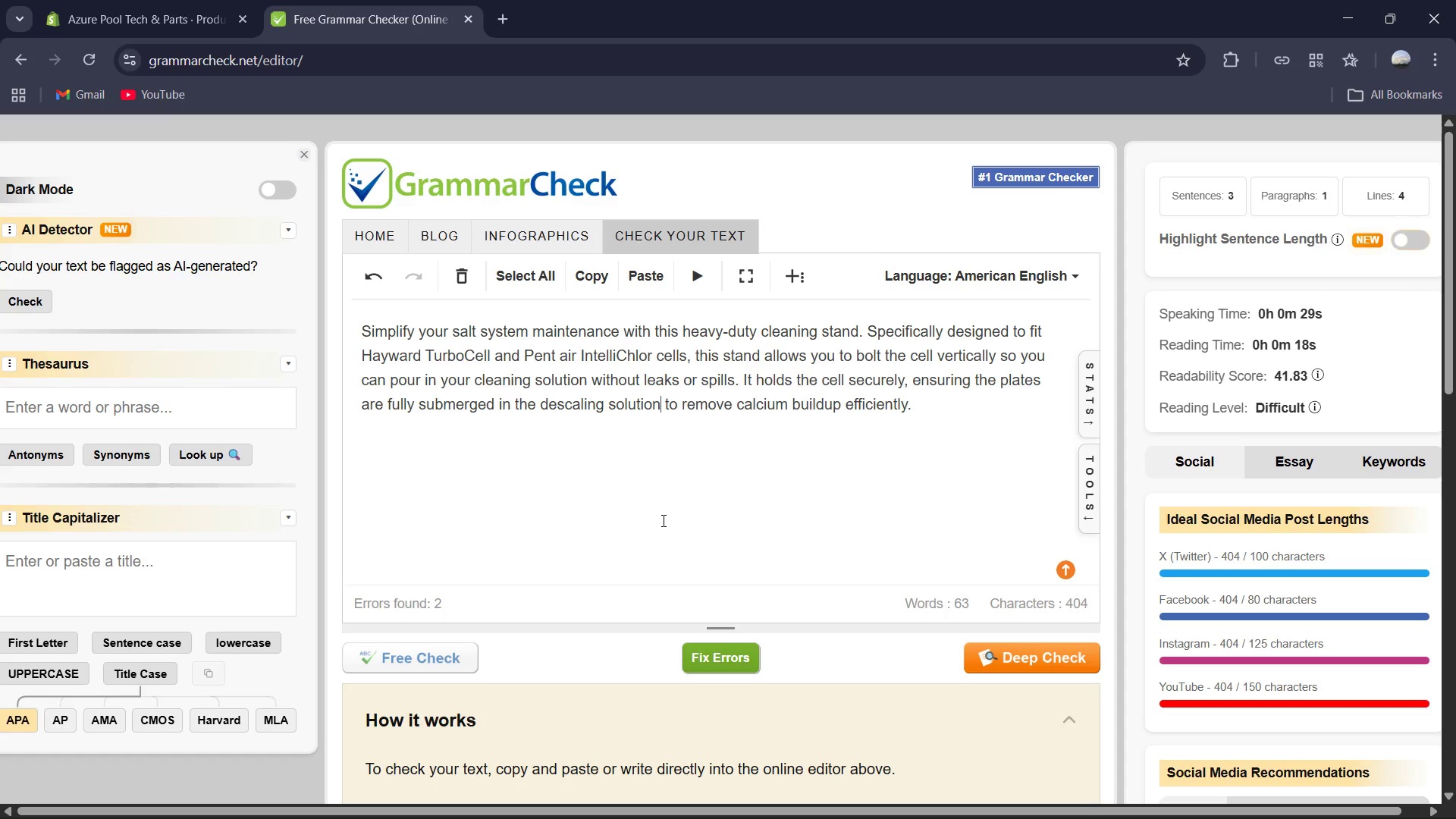 
key(Control+A)
 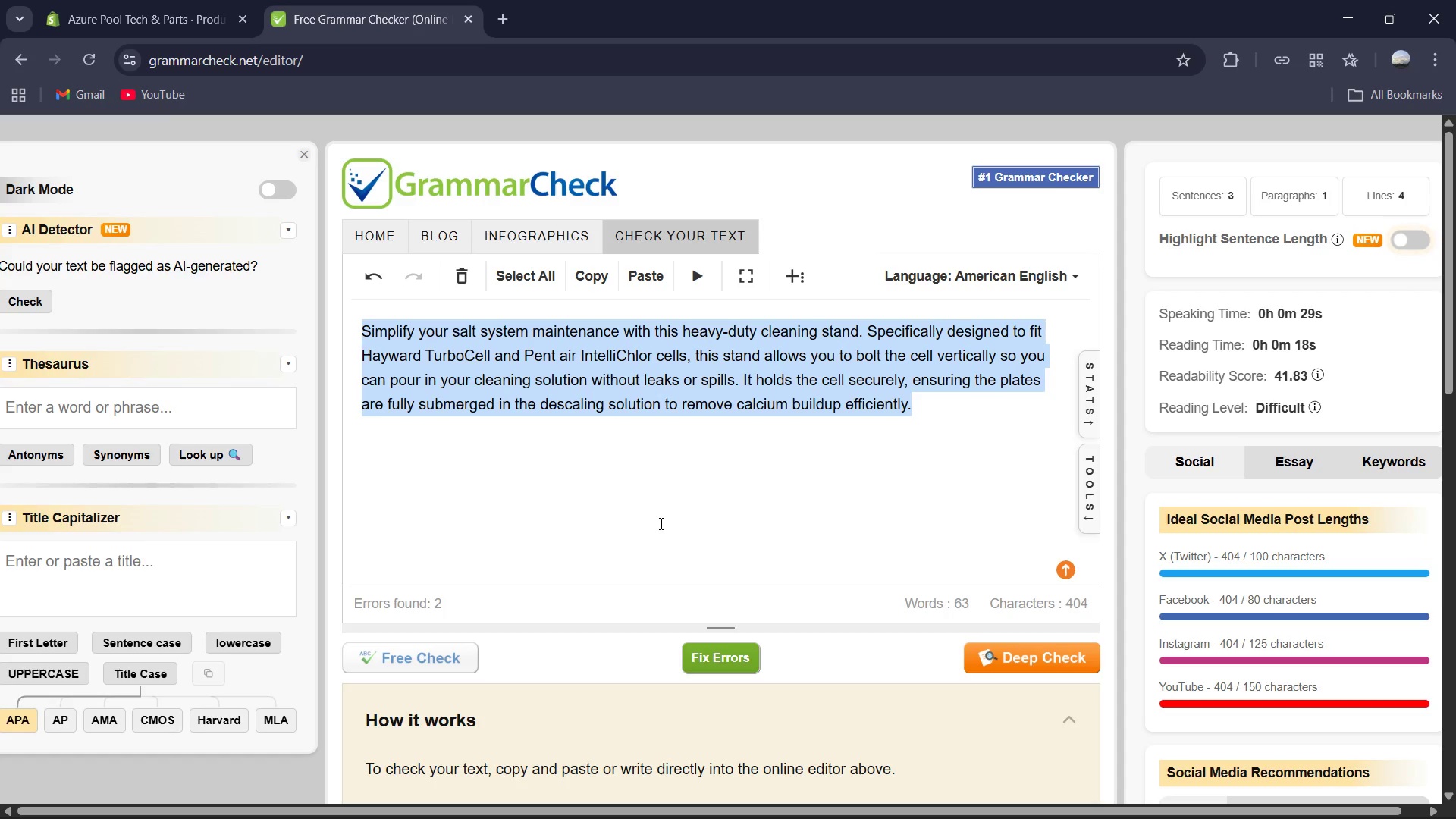 
key(Control+C)
 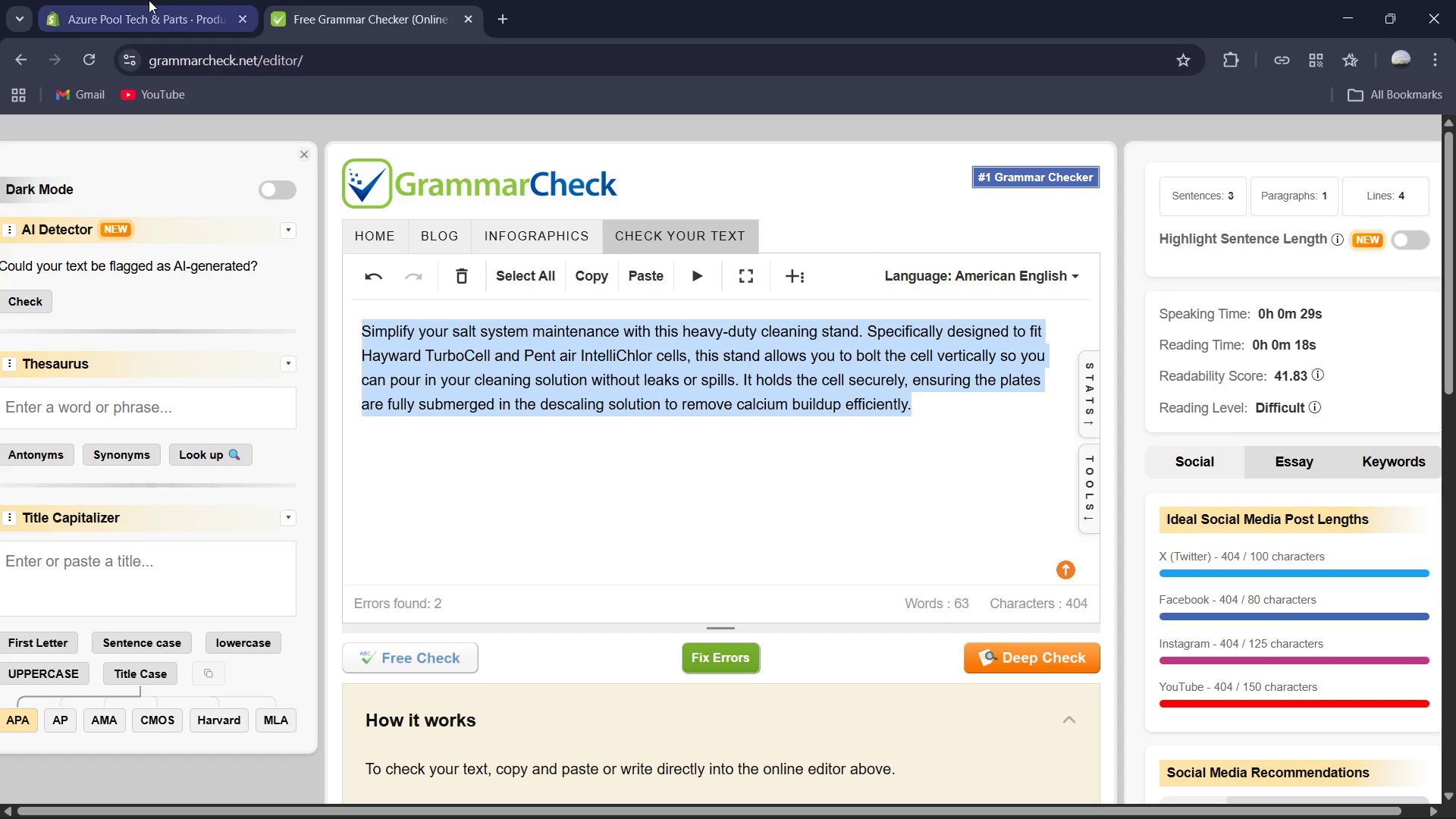 
left_click([149, 0])
 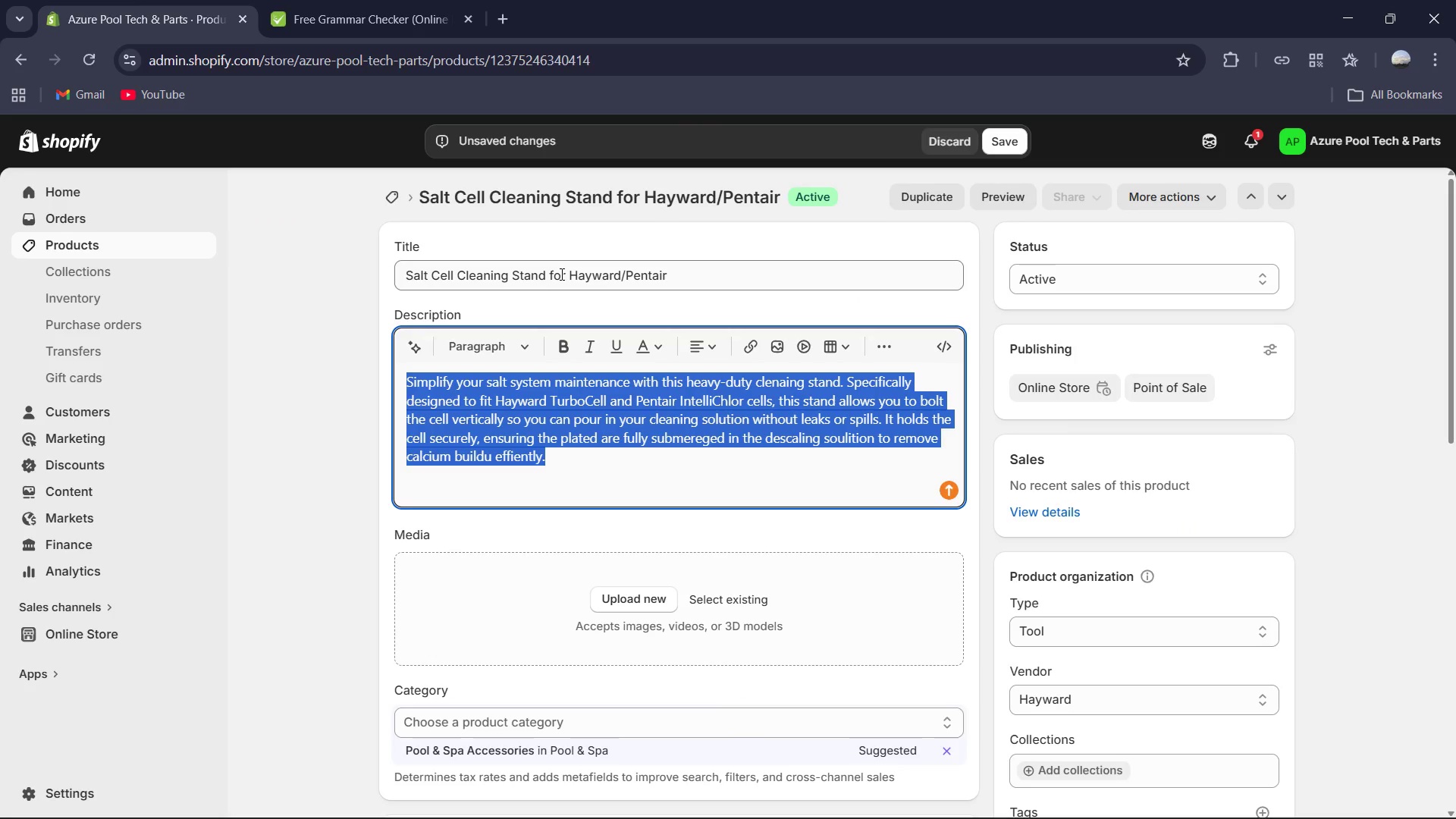 
key(Control+V)
 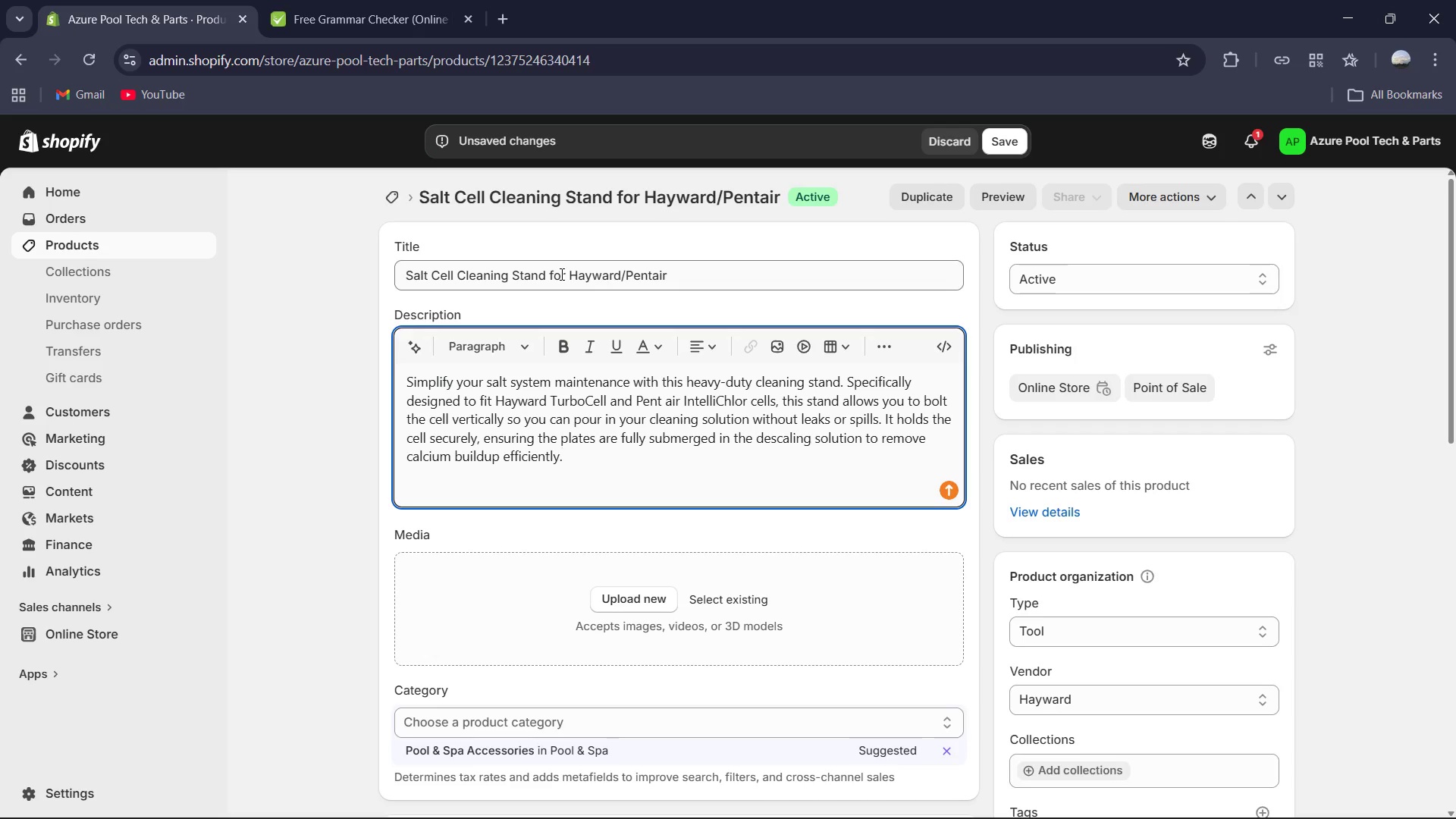 
wait(7.75)
 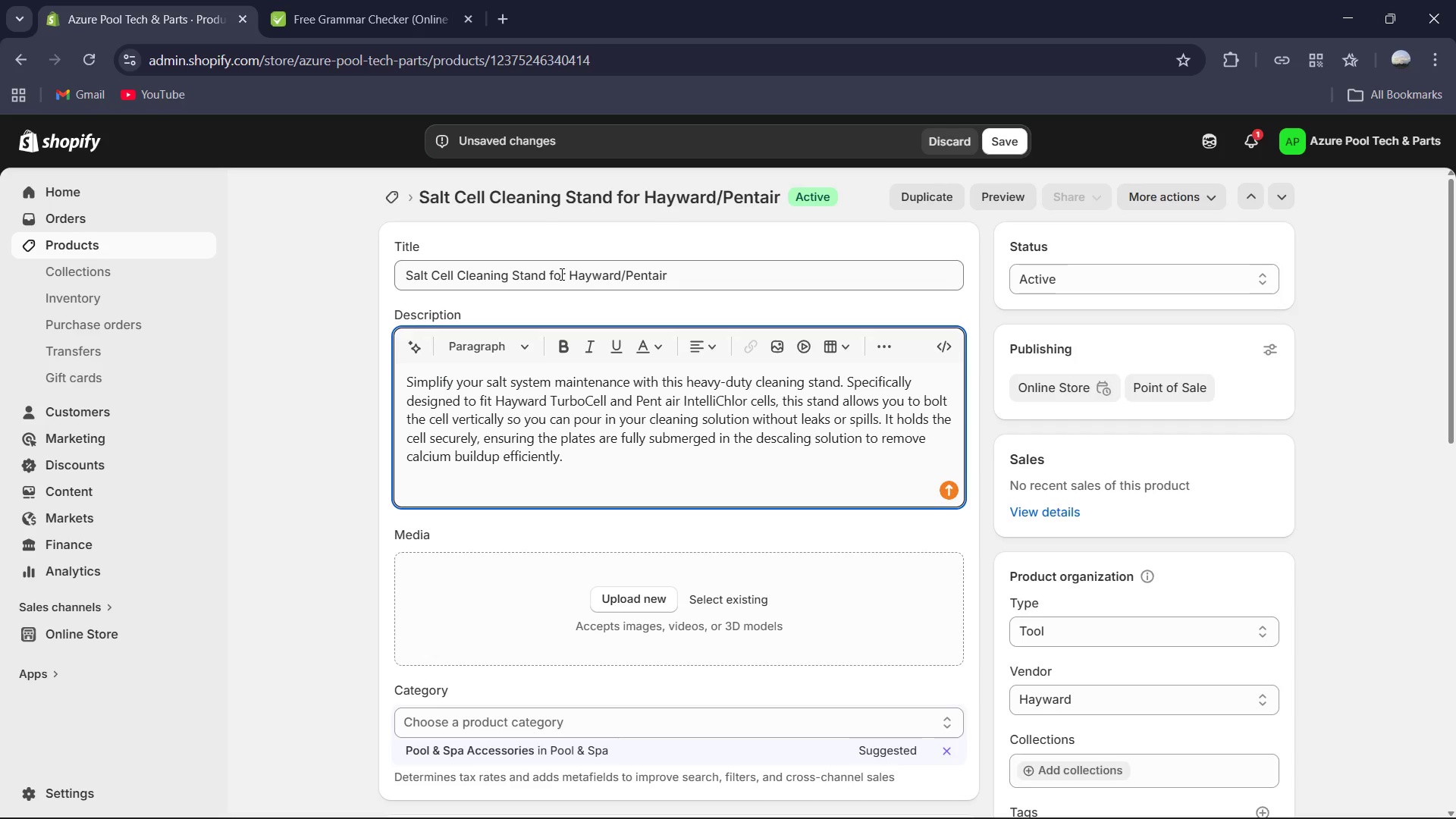 
scroll: coordinate [795, 521], scroll_direction: down, amount: 16.0
 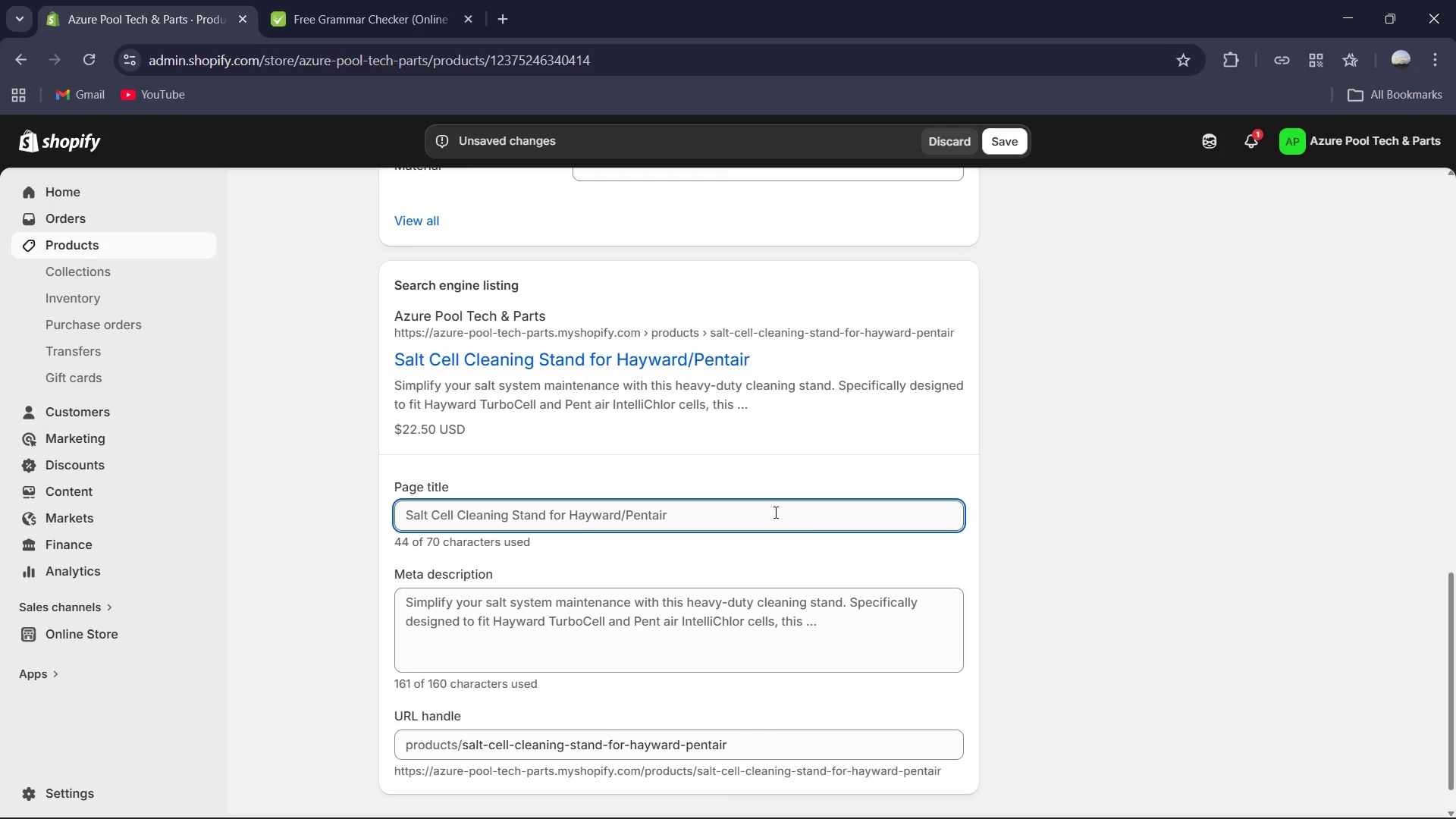 
left_click([770, 507])
 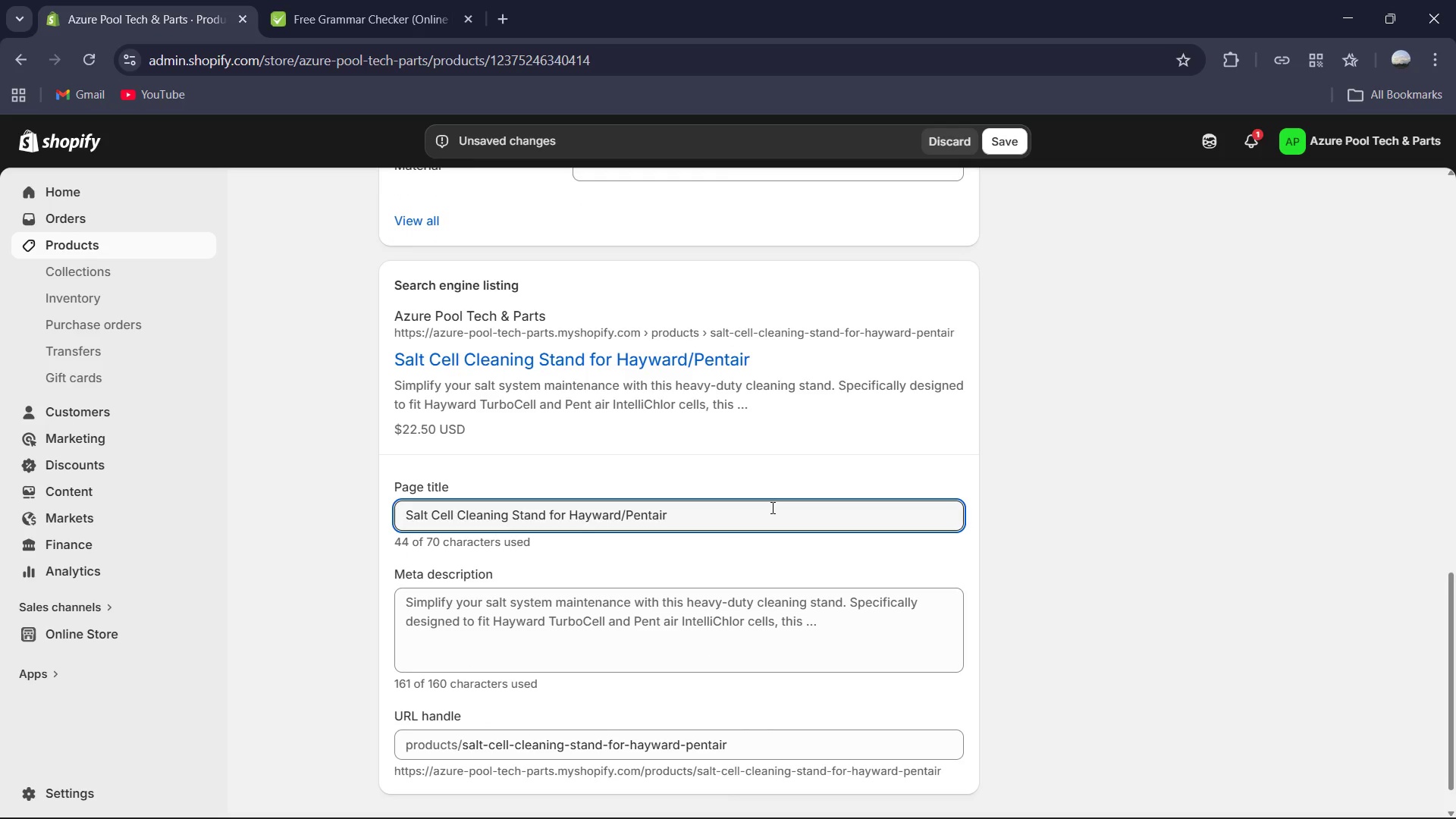 
key(Control+ControlLeft)
 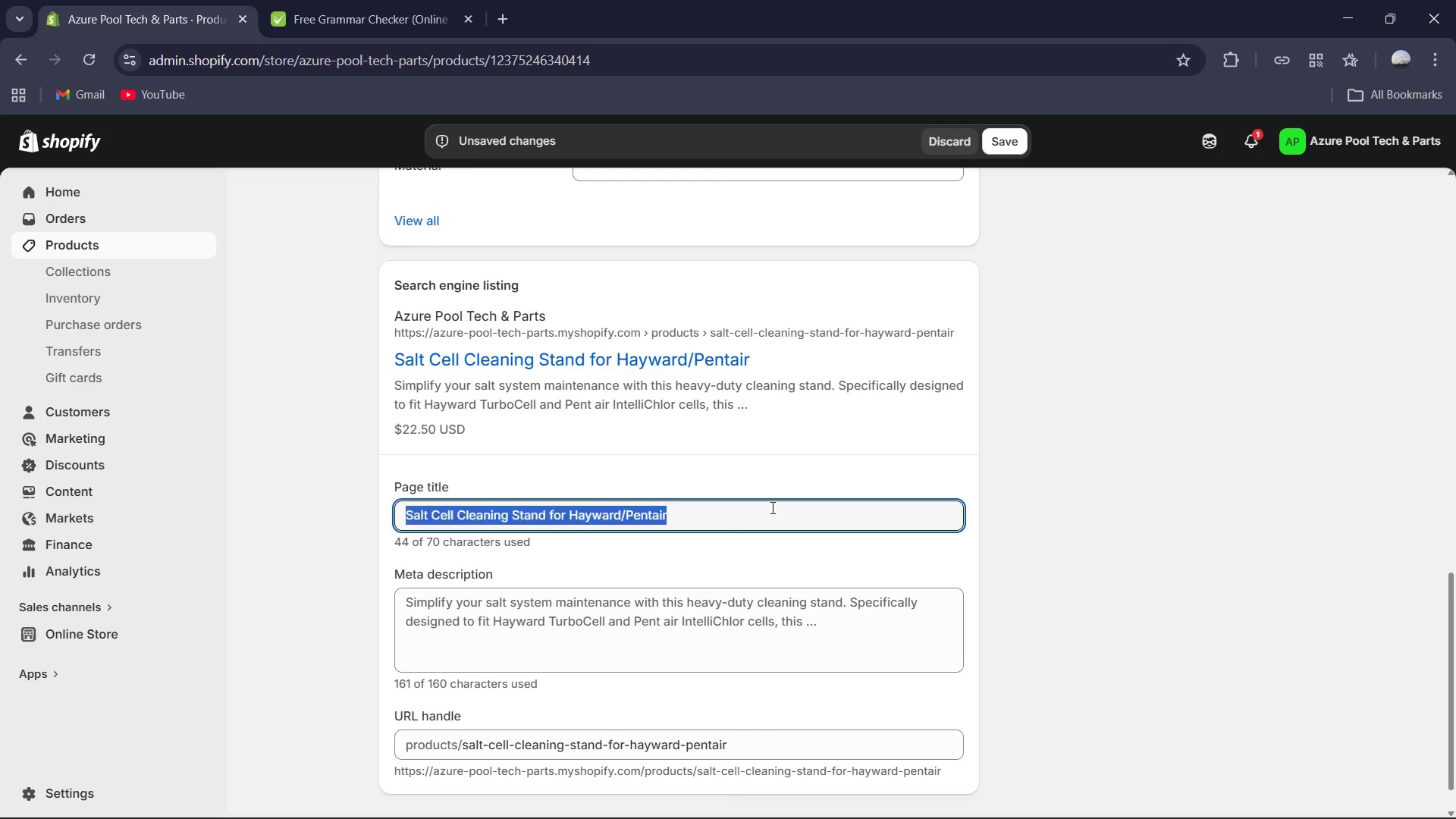 
key(Control+A)
 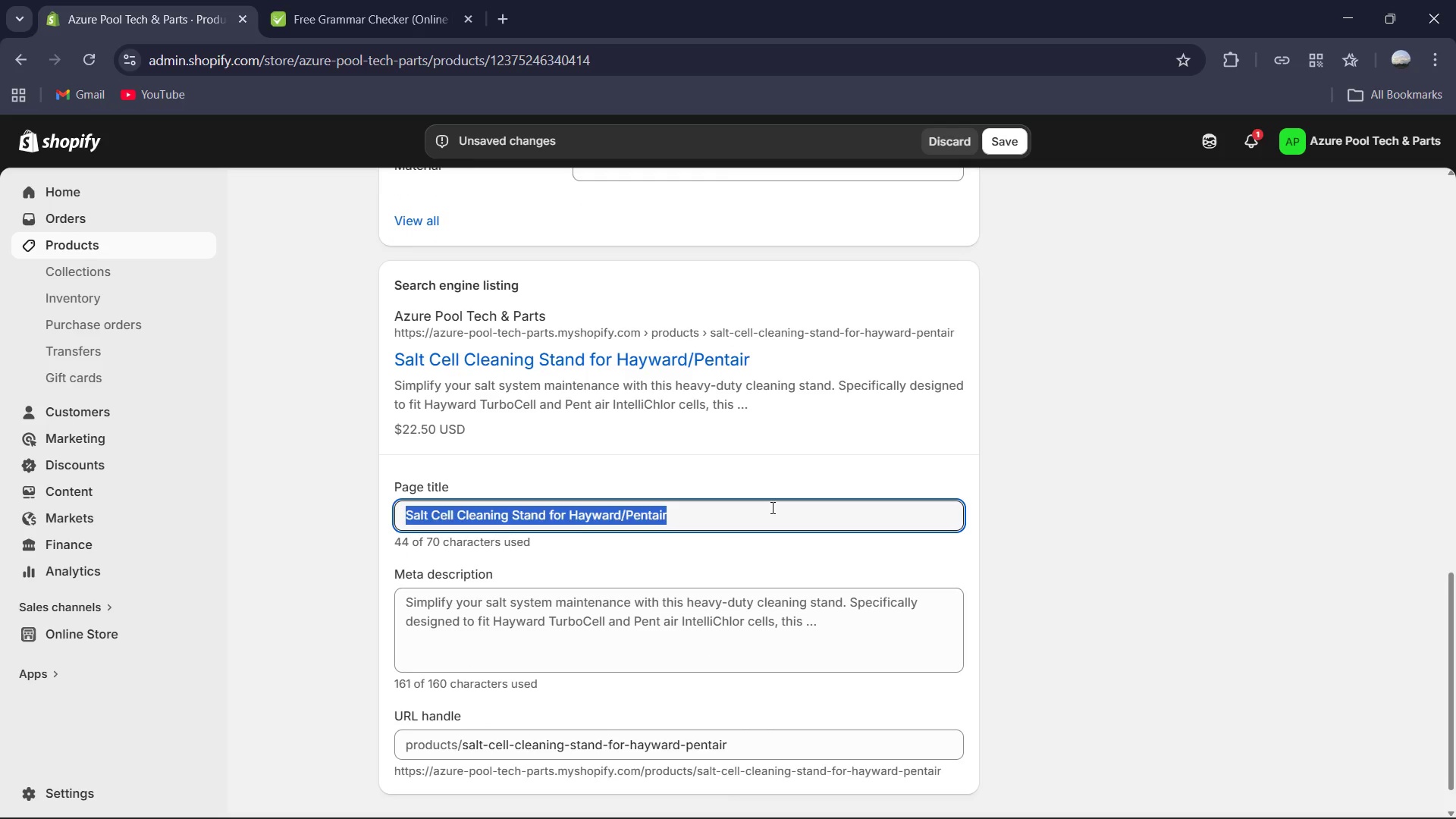 
type(Salt cell )
key(Backspace)
key(Backspace)
key(Backspace)
key(Backspace)
key(Backspace)
type(Cell Cleanin )
key(Backspace)
type(g Stand |F)
key(Backspace)
type( Fits Hayward Turbo )
key(Backspace)
type(Cell & Pentair IntelliCho)
key(Backspace)
type(lor.)
key(Backspace)
 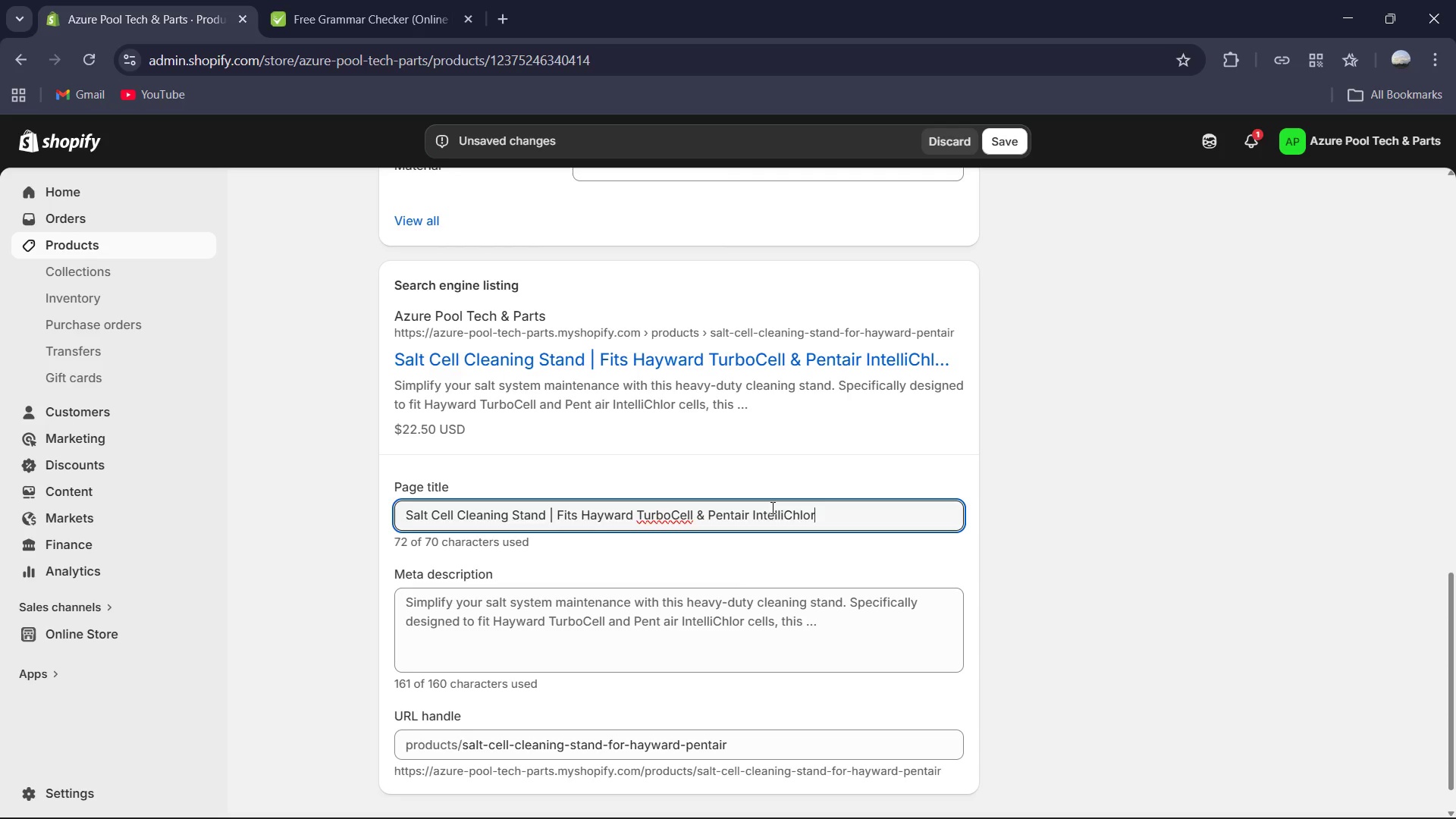 
hold_key(key=ControlLeft, duration=0.5)
 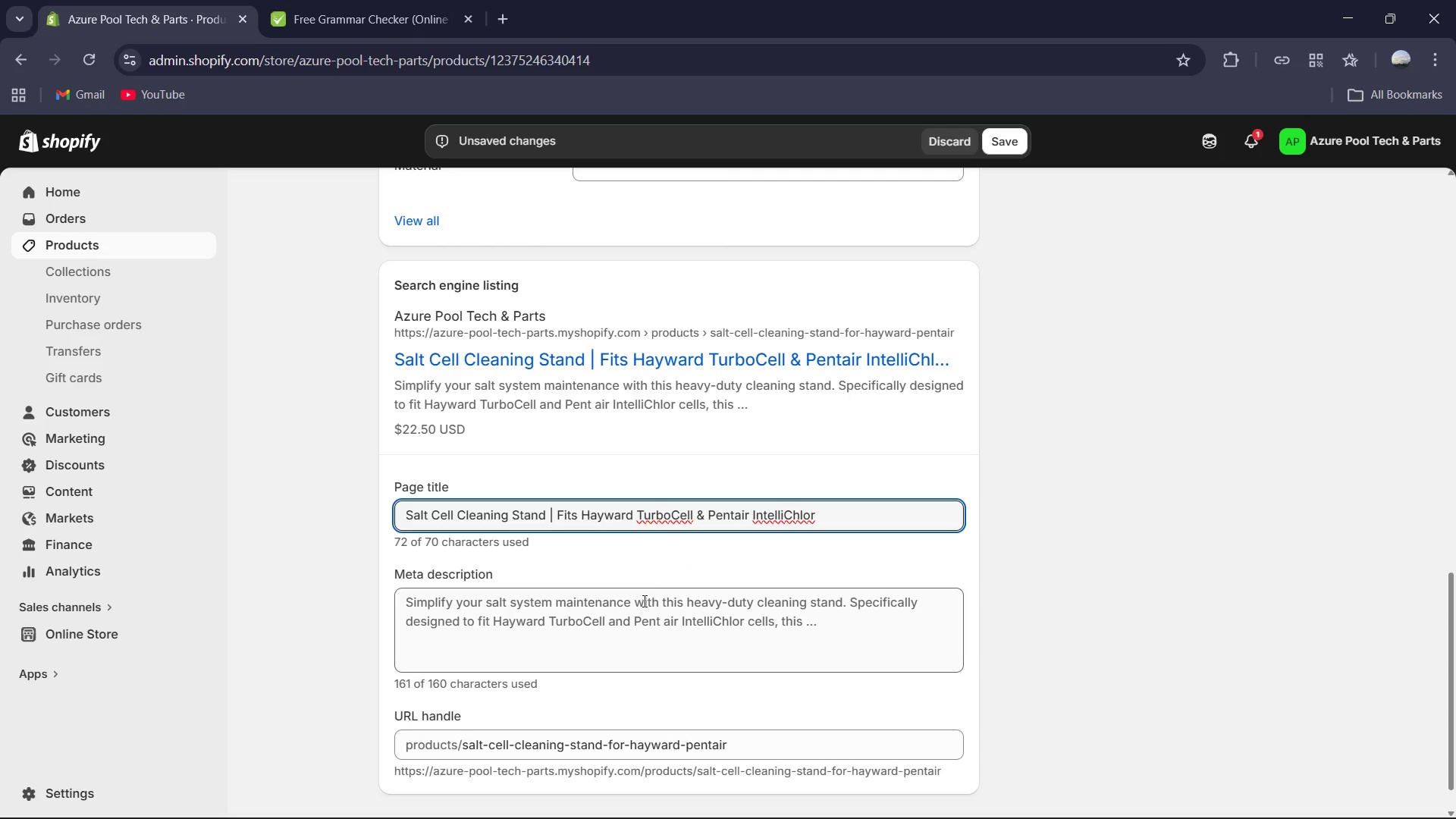 
left_click([648, 616])
 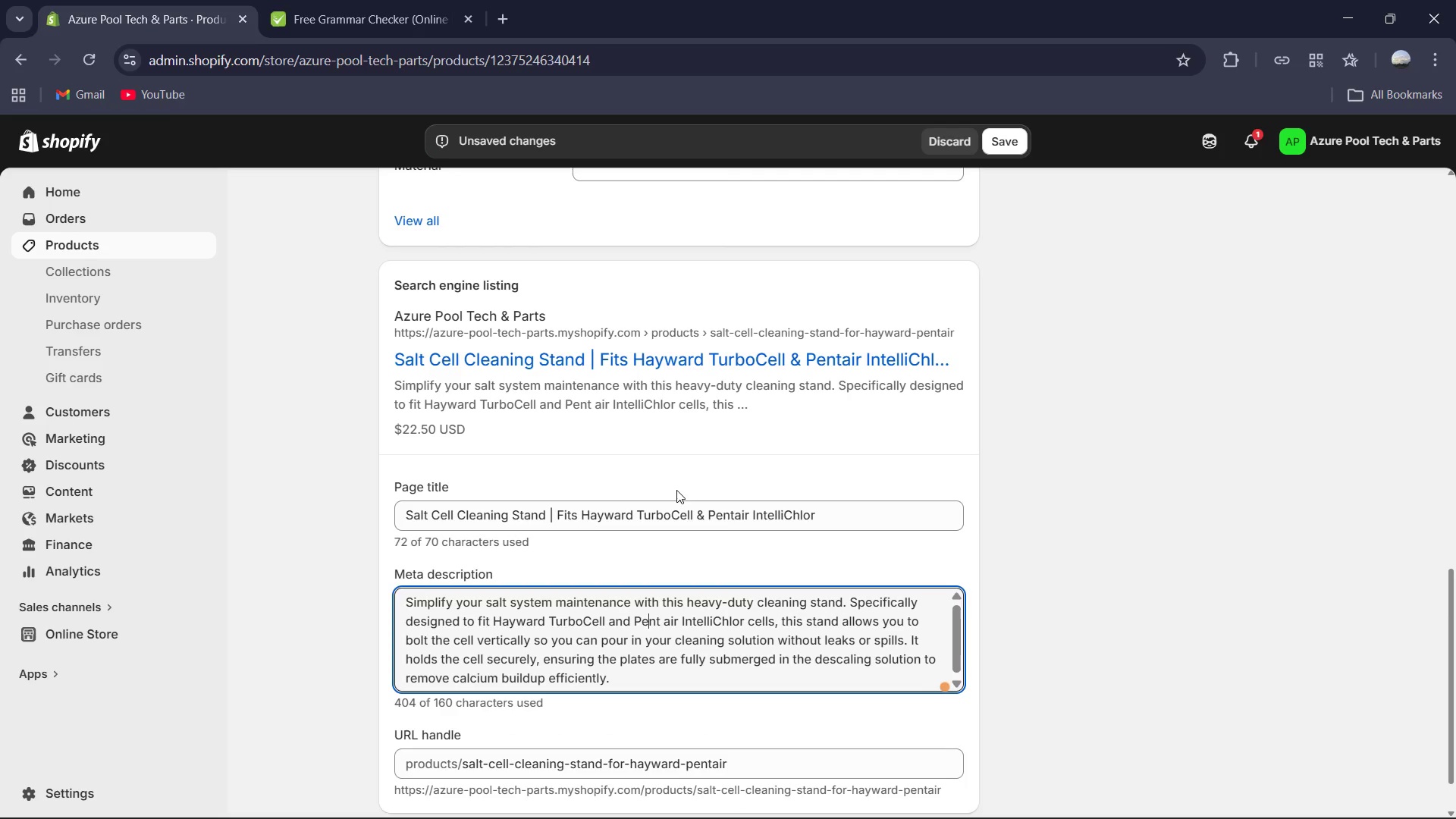 
key(Control+ControlLeft)
 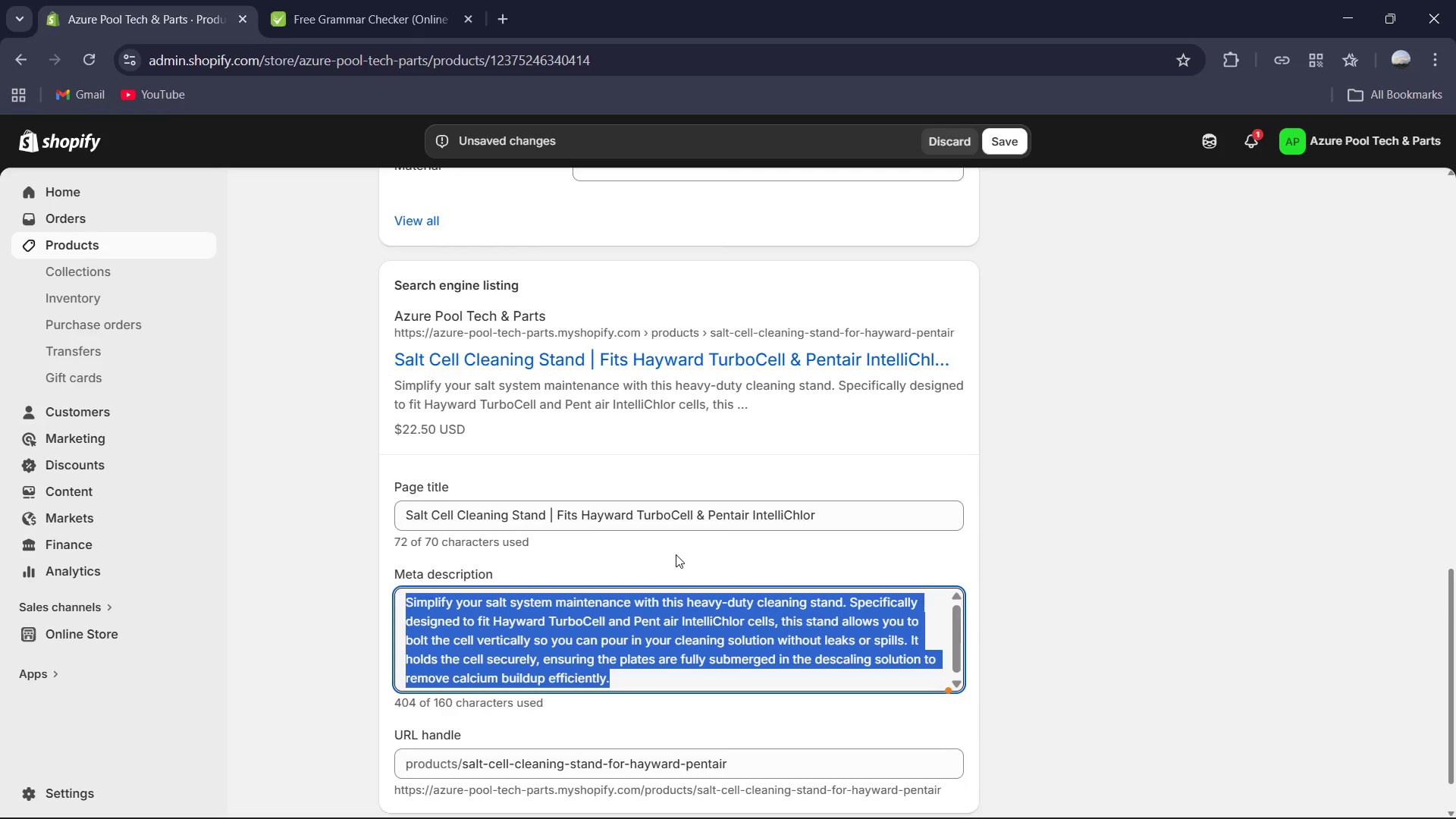 
key(Control+A)
 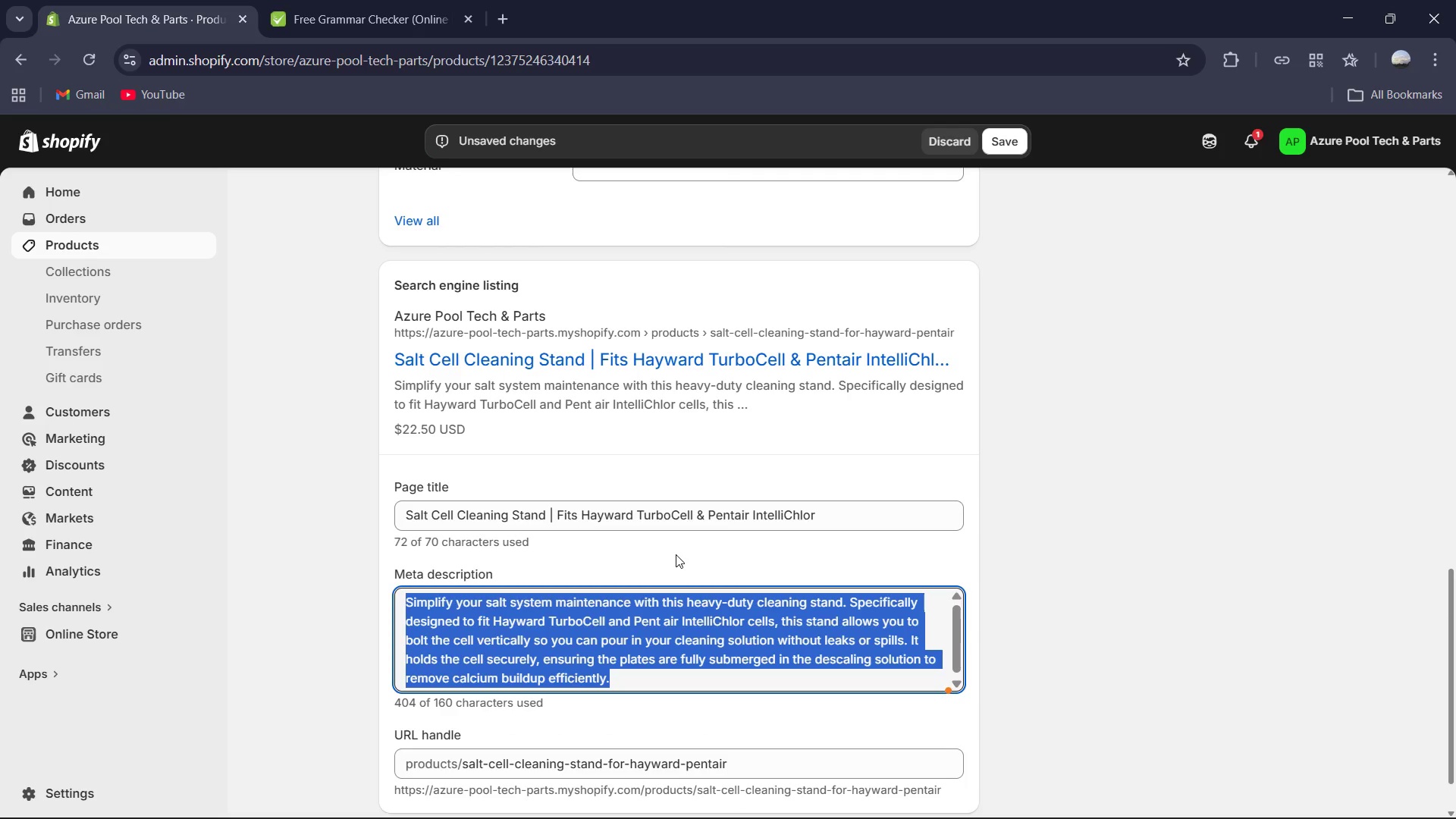 
type(The easiest way to clean your salt cell. Leak-proof stand for Hat)
key(Backspace)
type(ywat)
key(Backspace)
type(rd and pentair salt systems. Making)
key(Backspace)
key(Backspace)
type(es)
key(Backspace)
key(Backspace)
key(Backspace)
type(es removing cl)
key(Backspace)
type(alcium scale safe and mess )
key(Backspace)
type(-free.)
 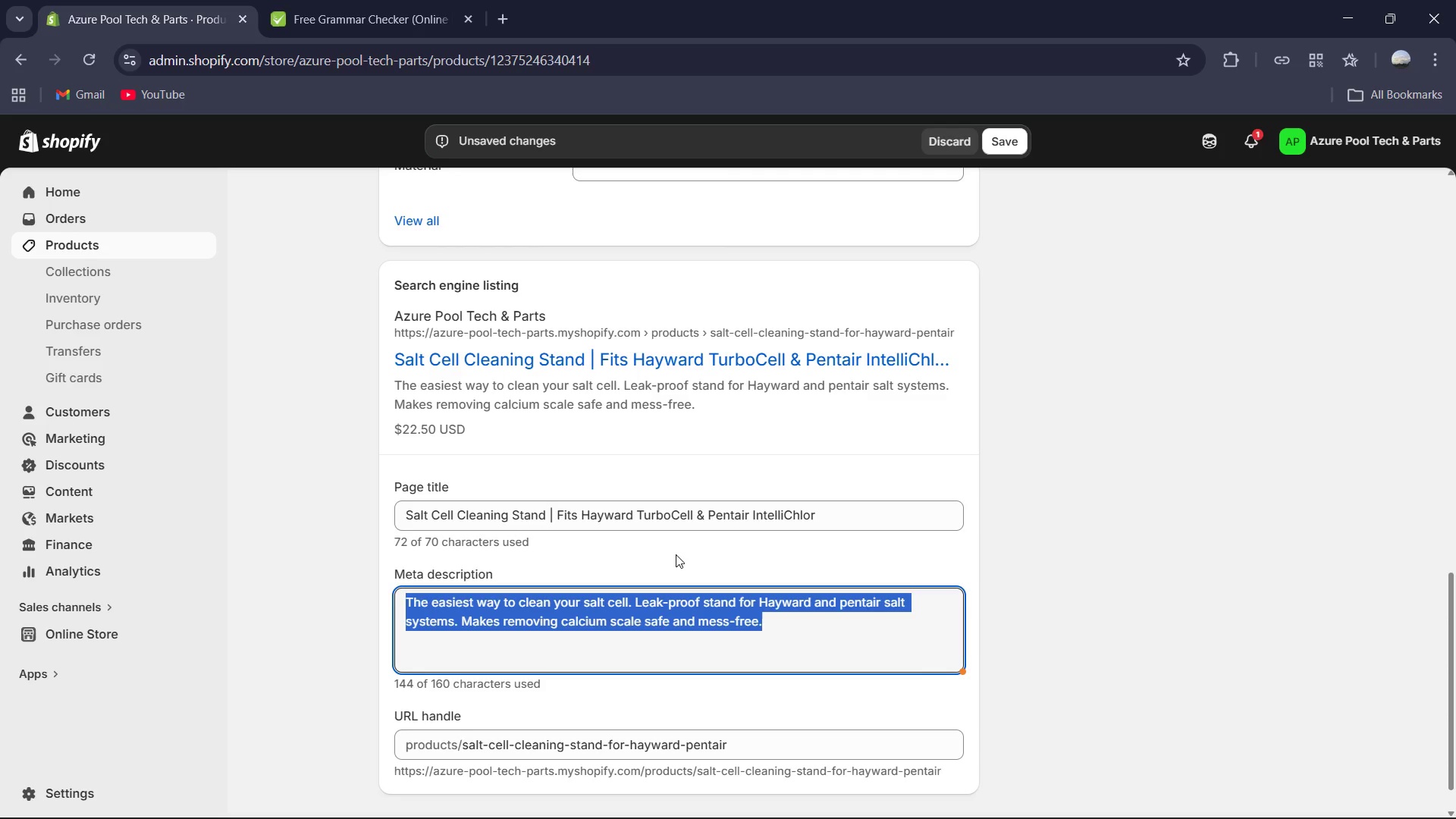 
key(Control+A)
 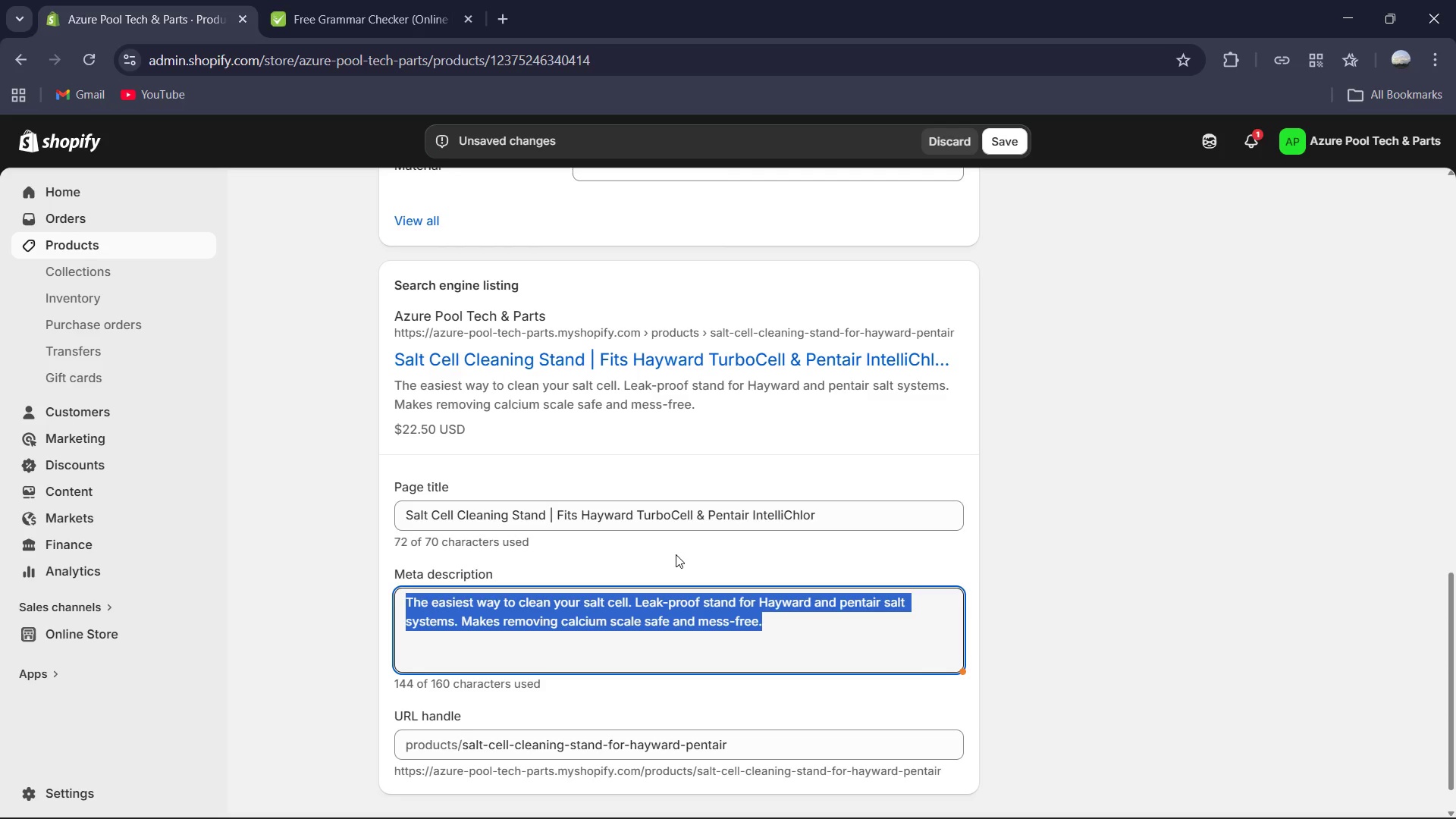 
key(Control+C)
 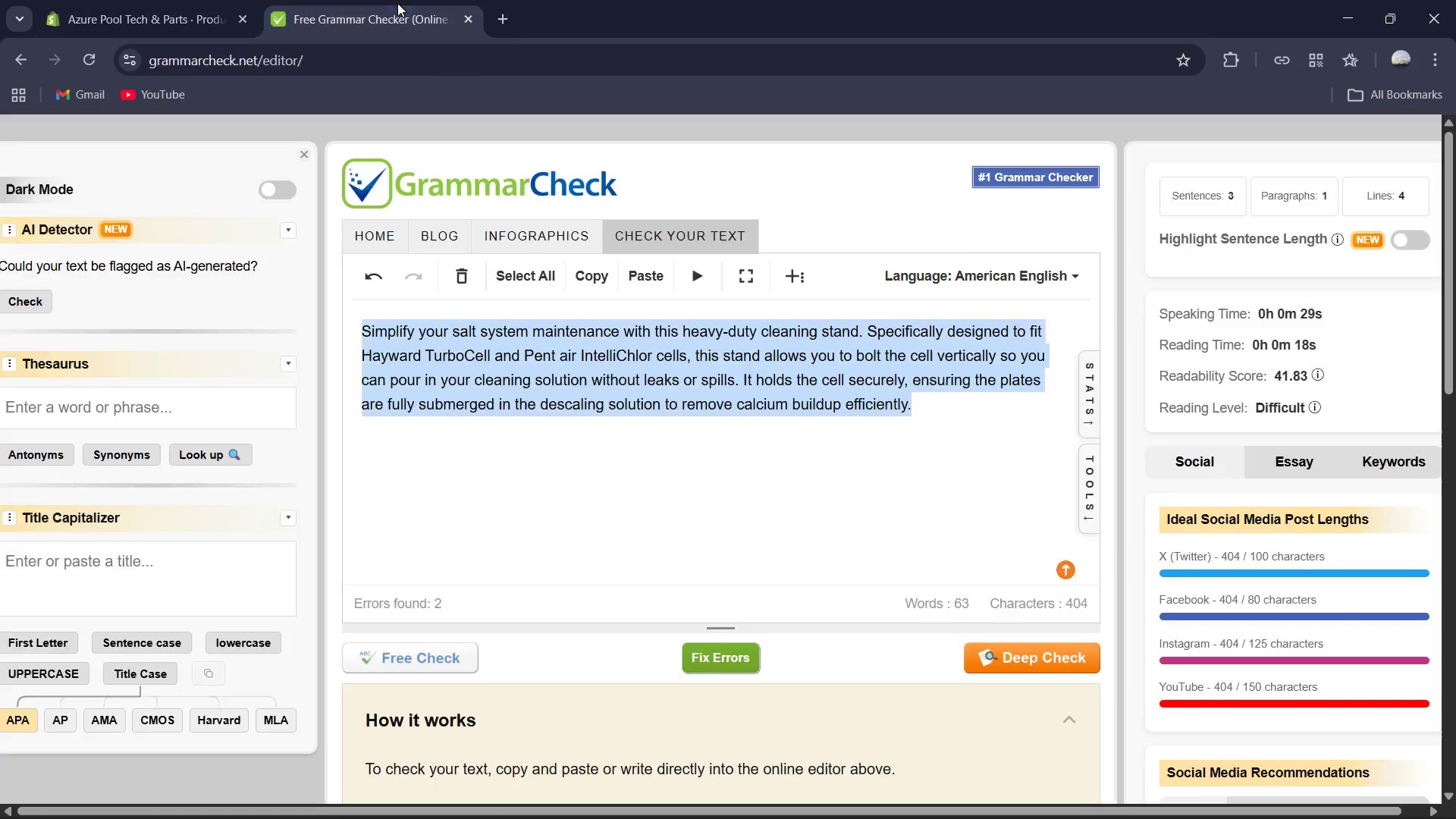 
key(Control+V)
 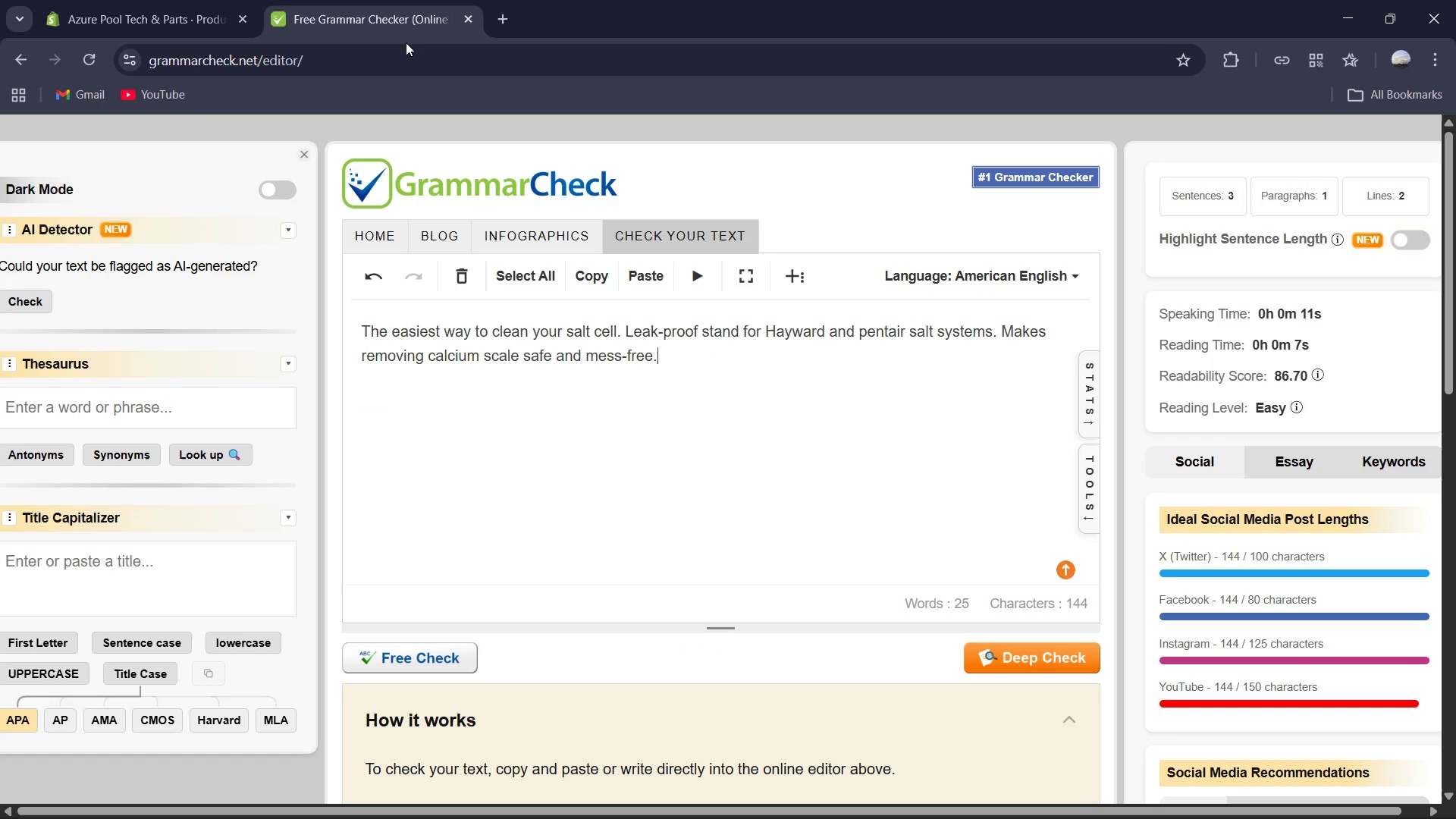 
key(Enter)
 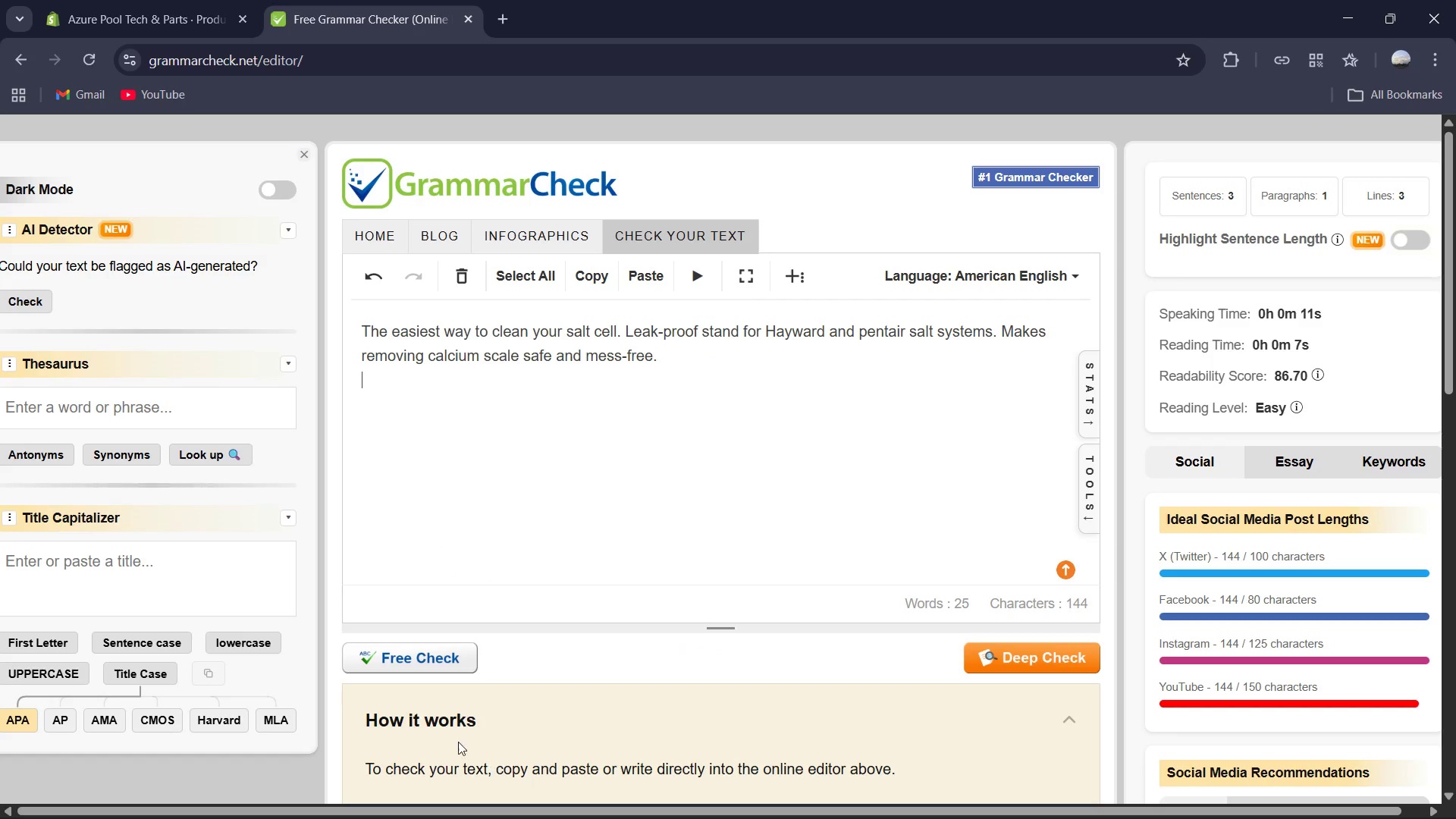 
left_click([443, 662])
 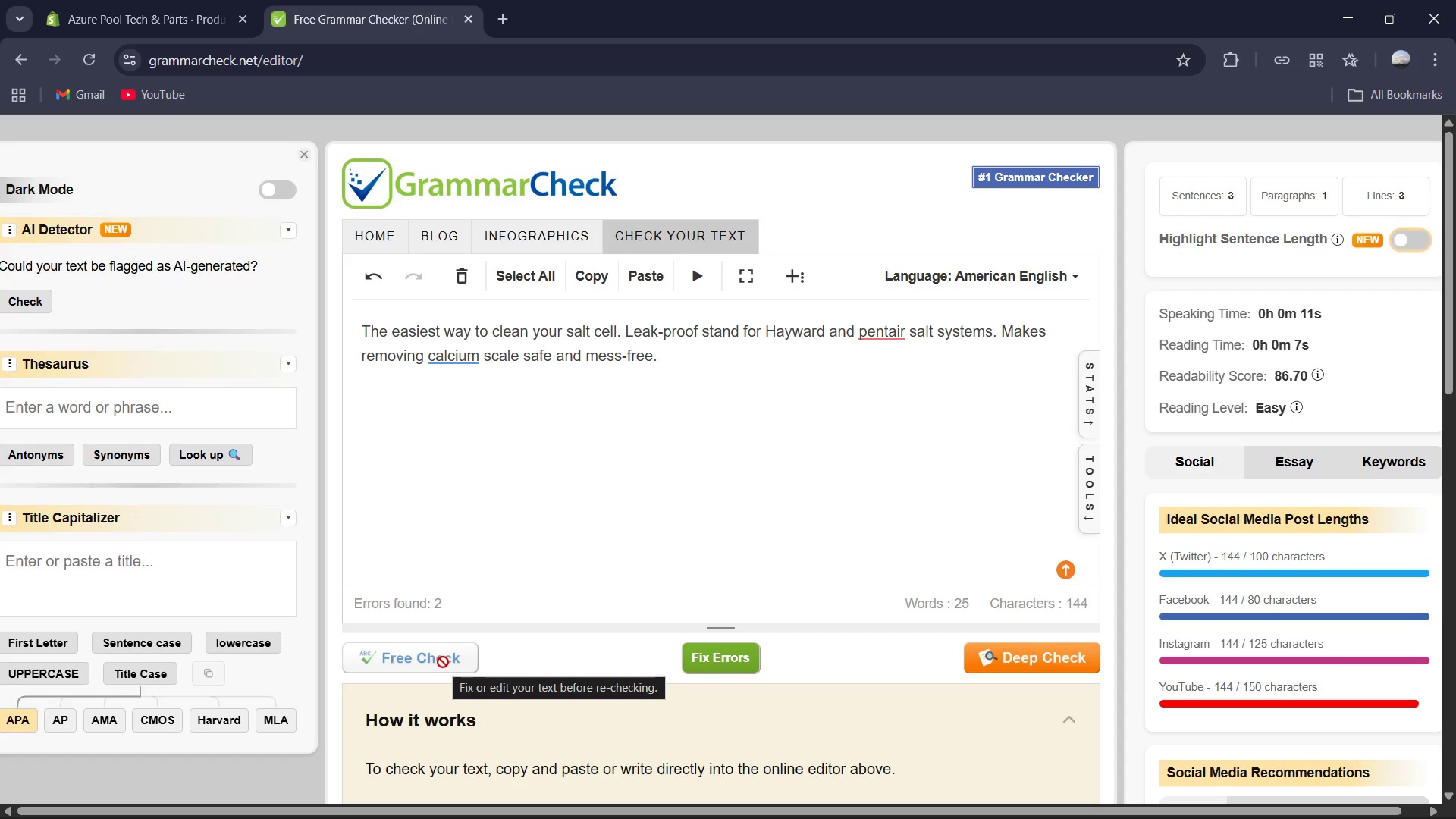 
wait(5.83)
 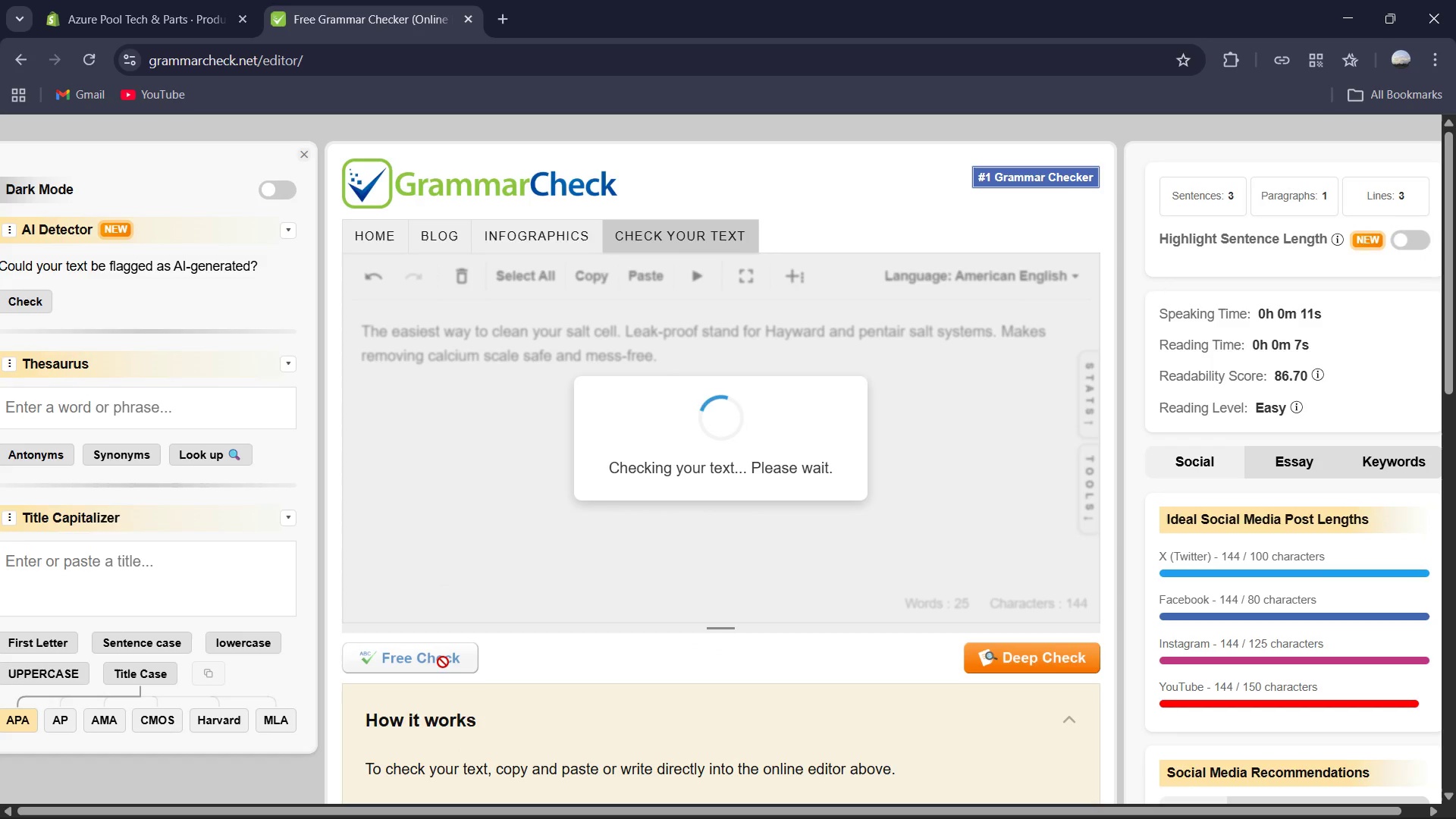 
left_click([707, 663])
 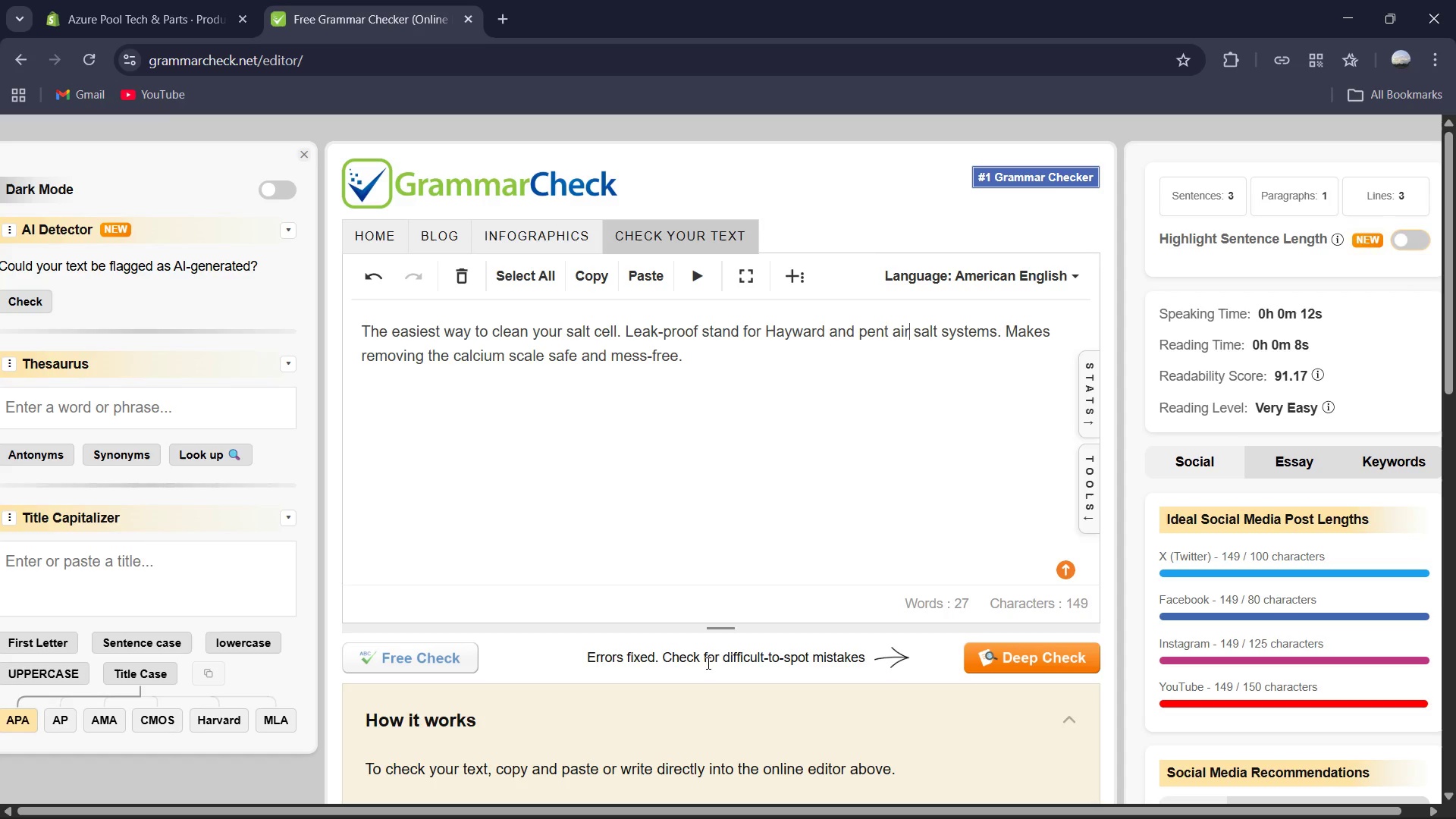 
wait(17.42)
 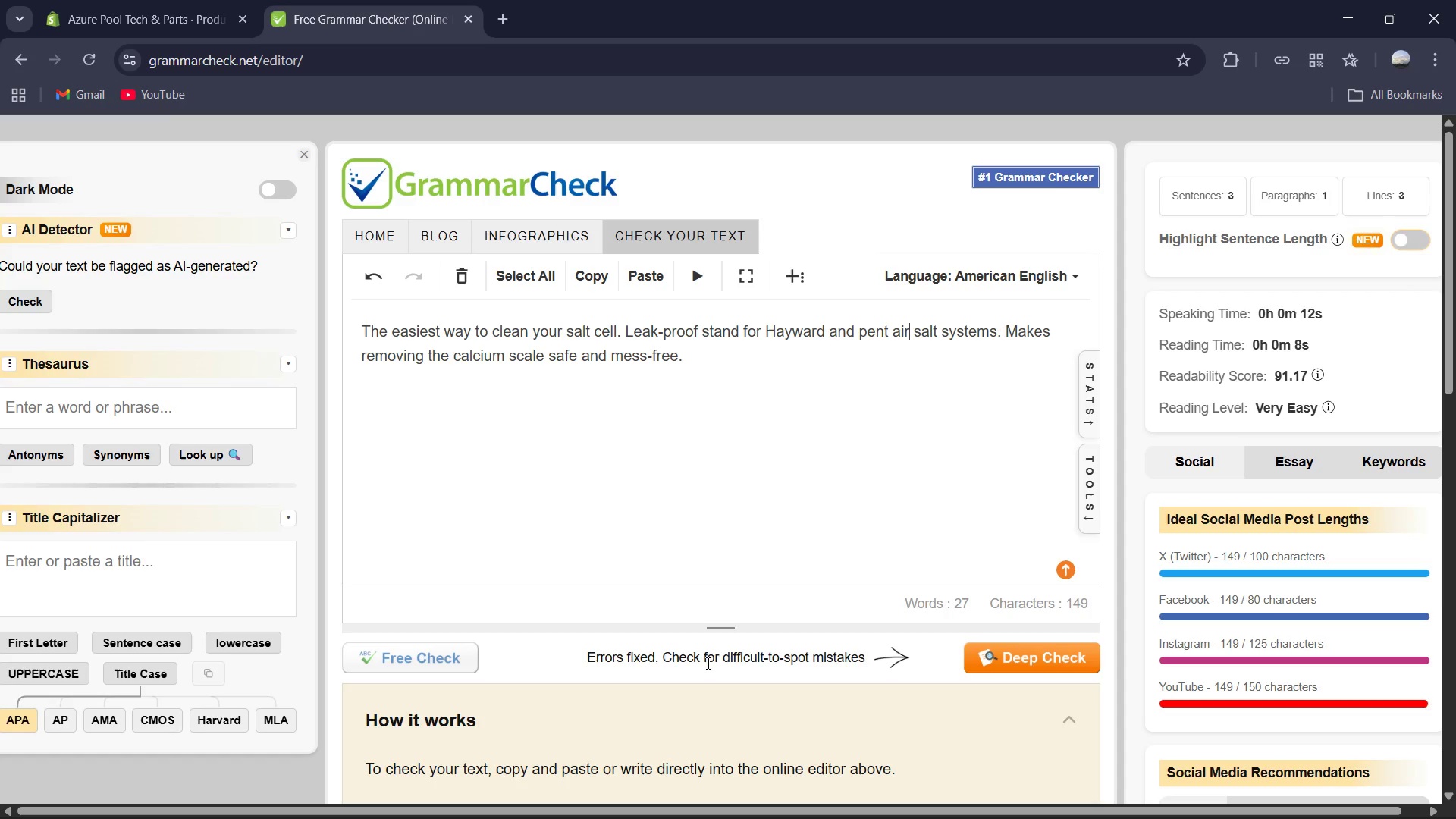 
left_click([209, 0])
 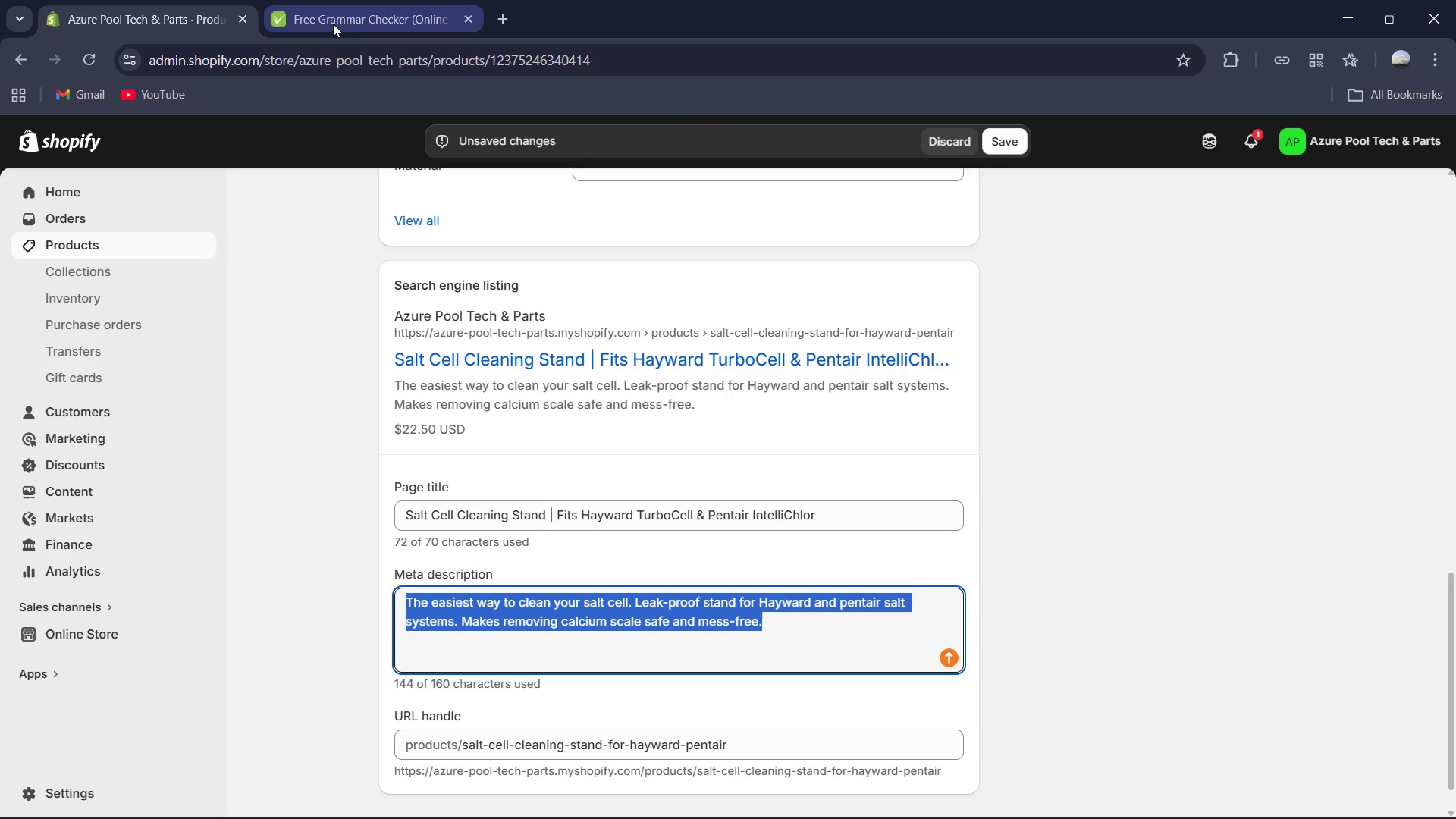 
left_click([336, 20])
 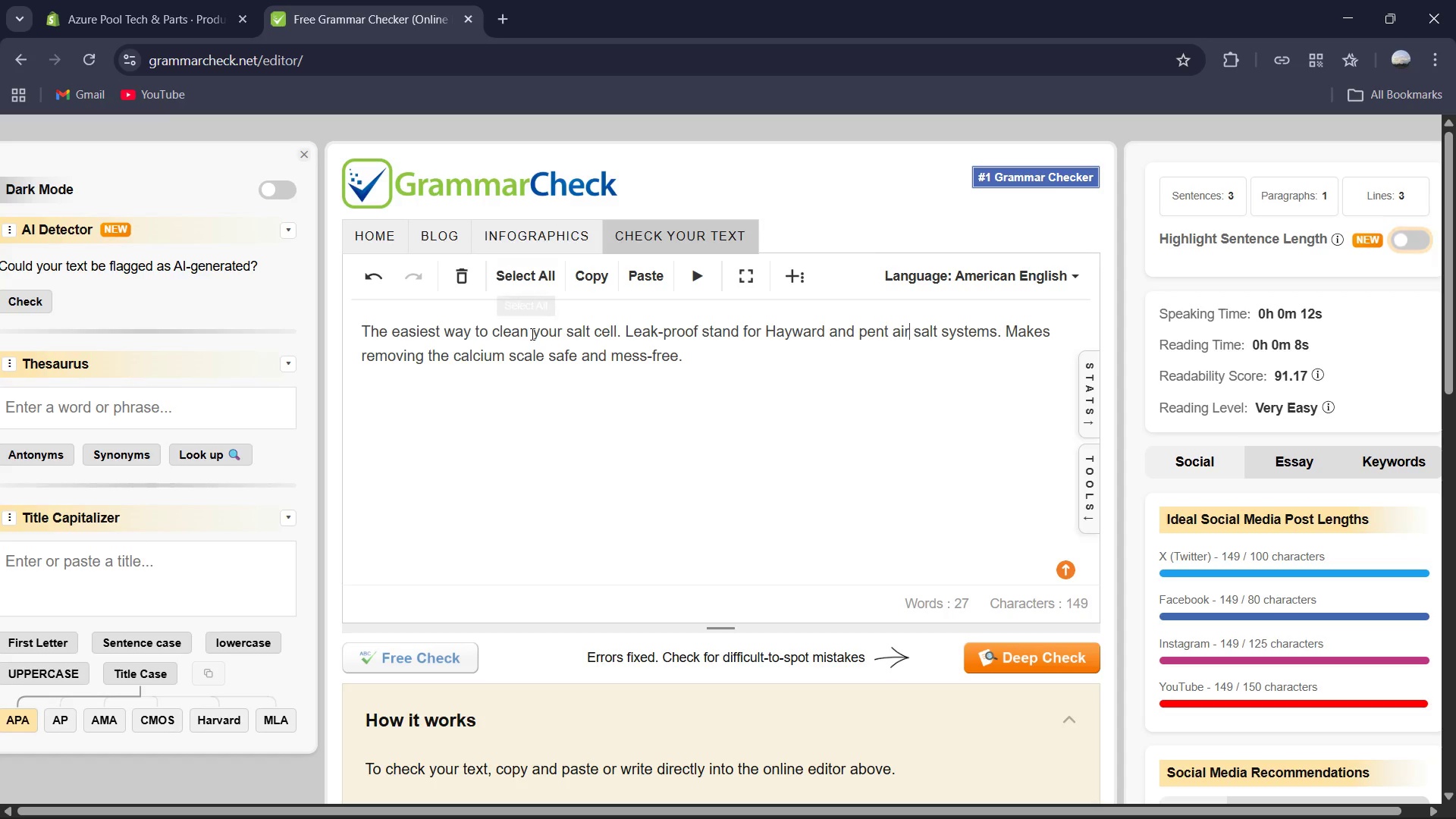 
left_click([549, 388])
 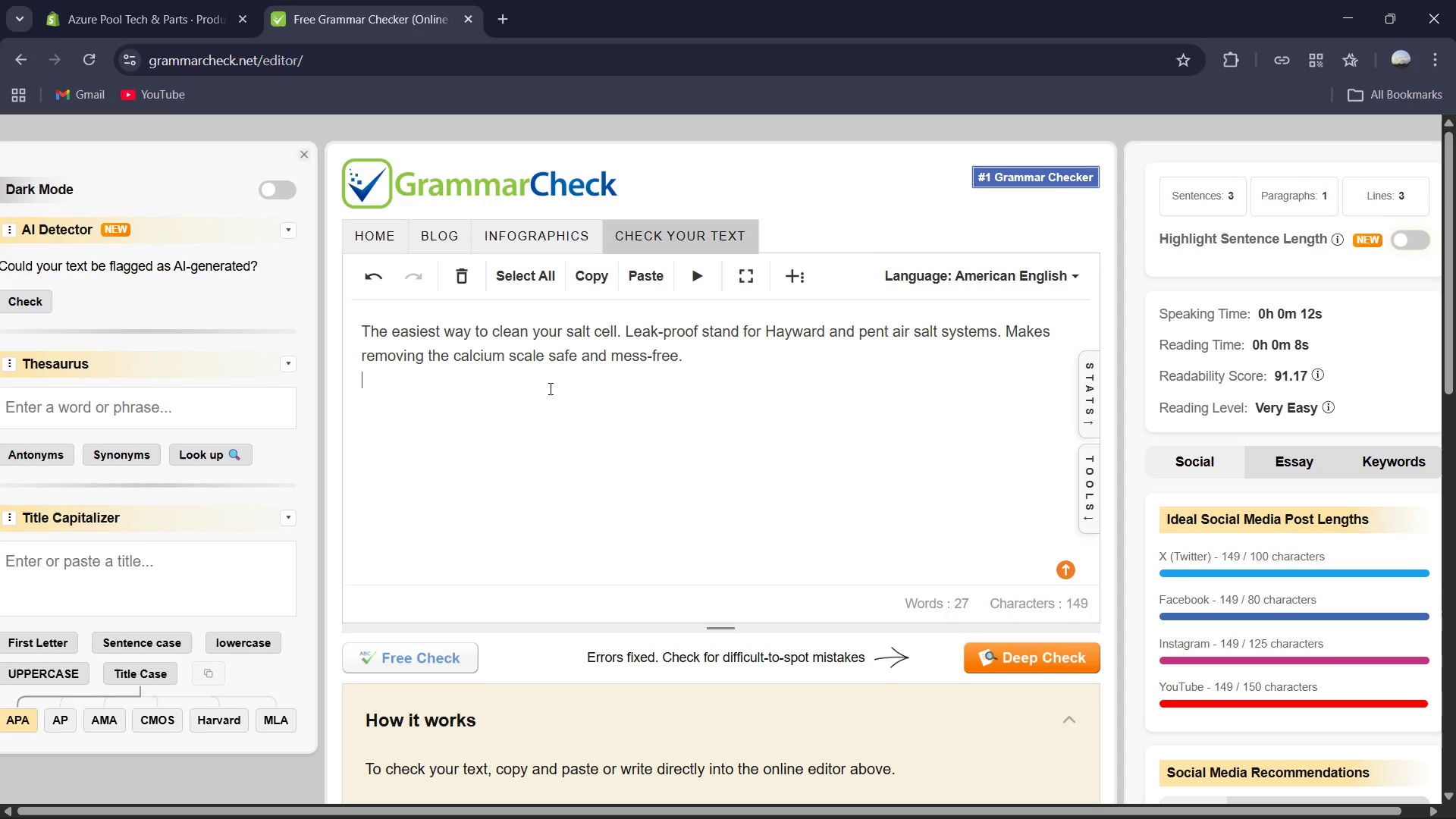 
key(Control+A)
 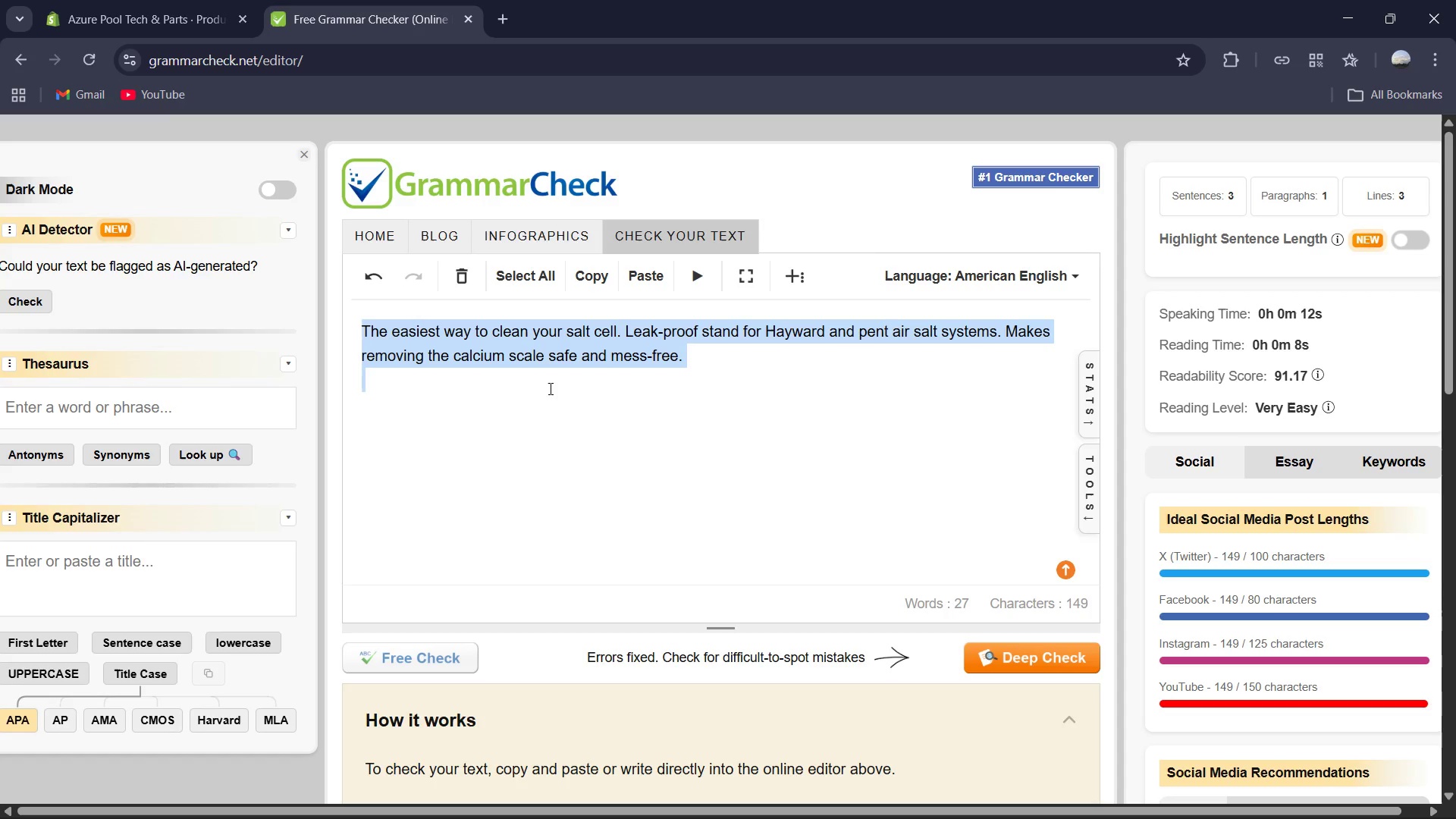 
key(Control+C)
 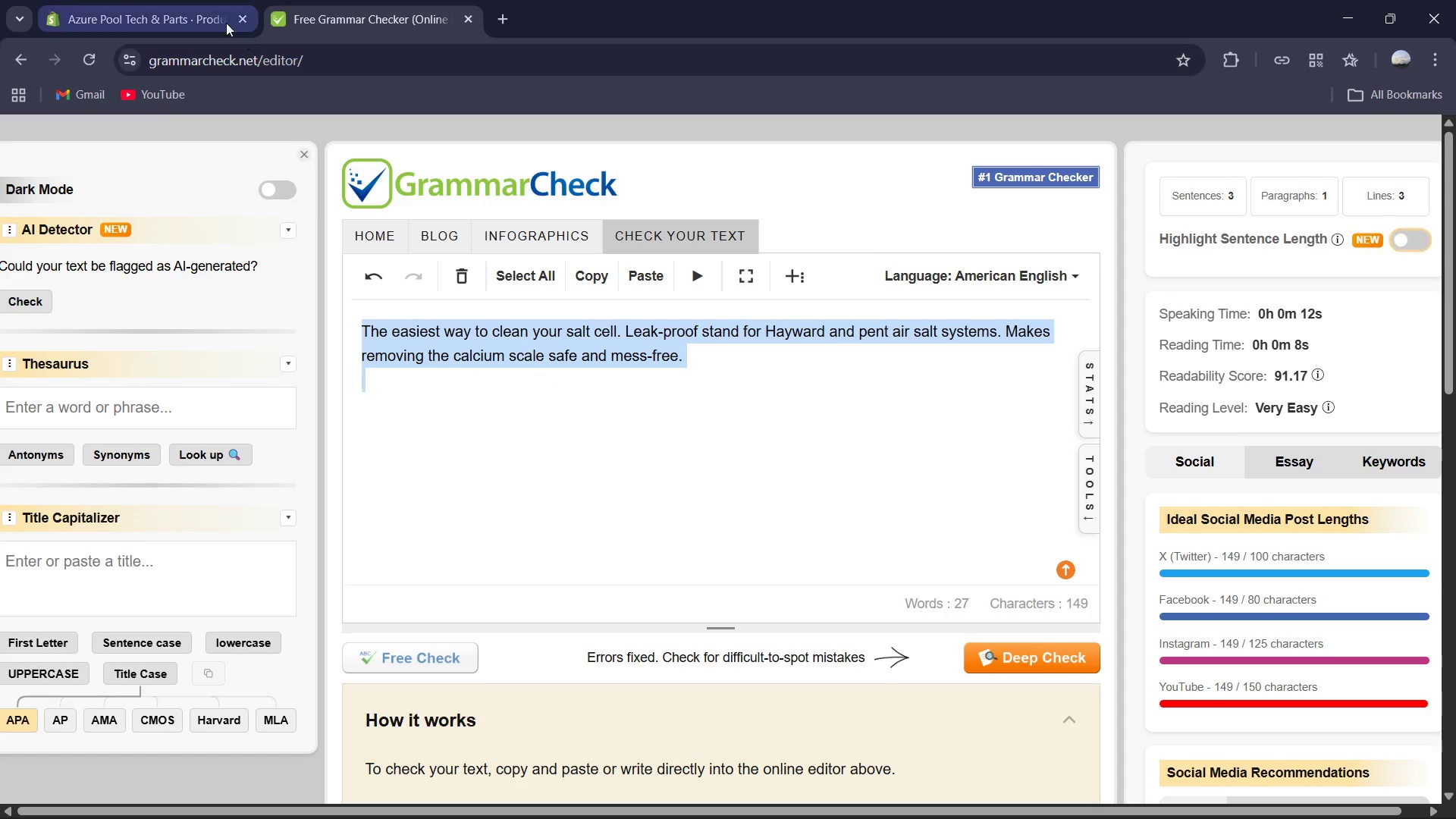 
left_click([184, 0])
 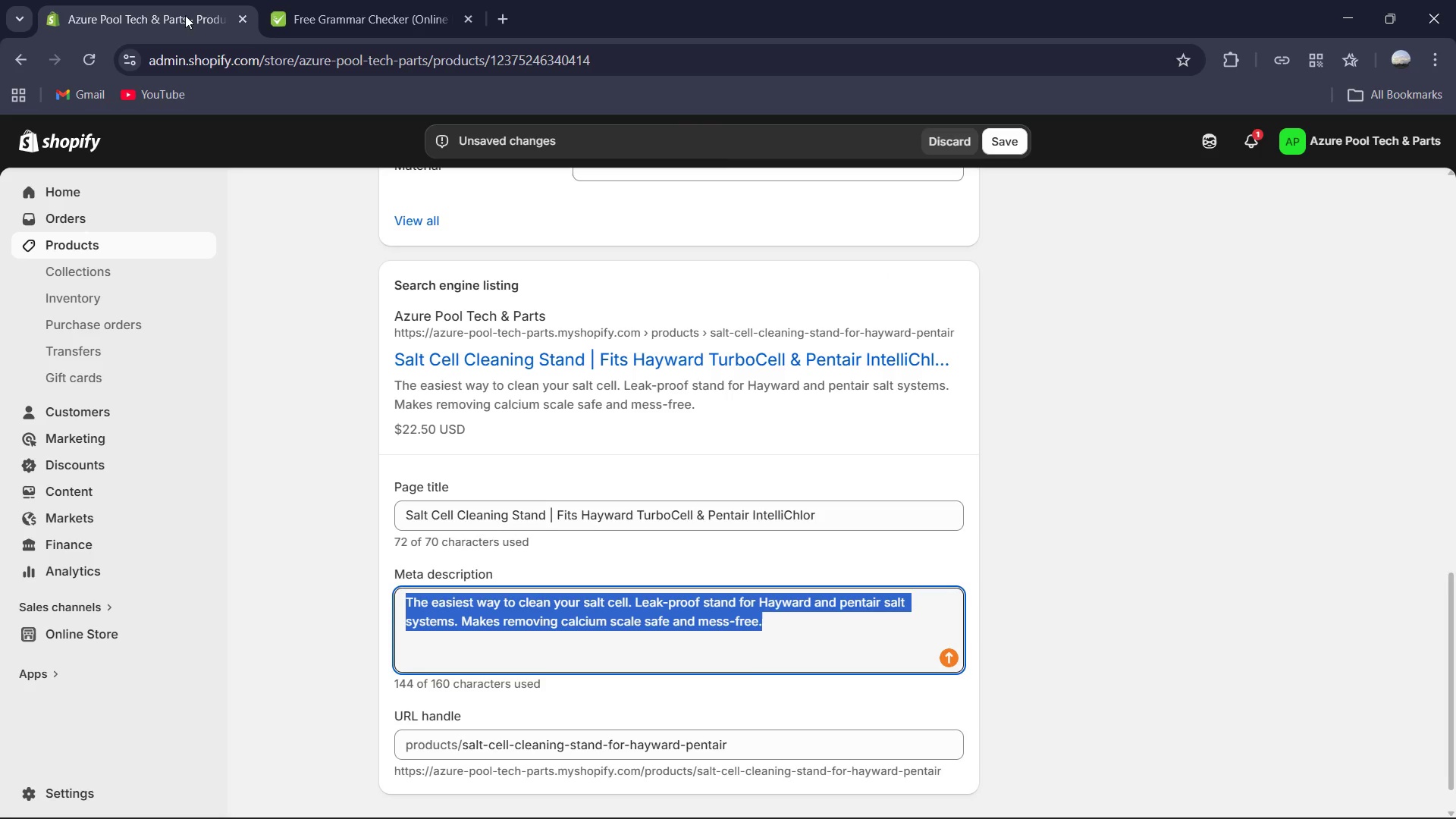 
key(Control+V)
 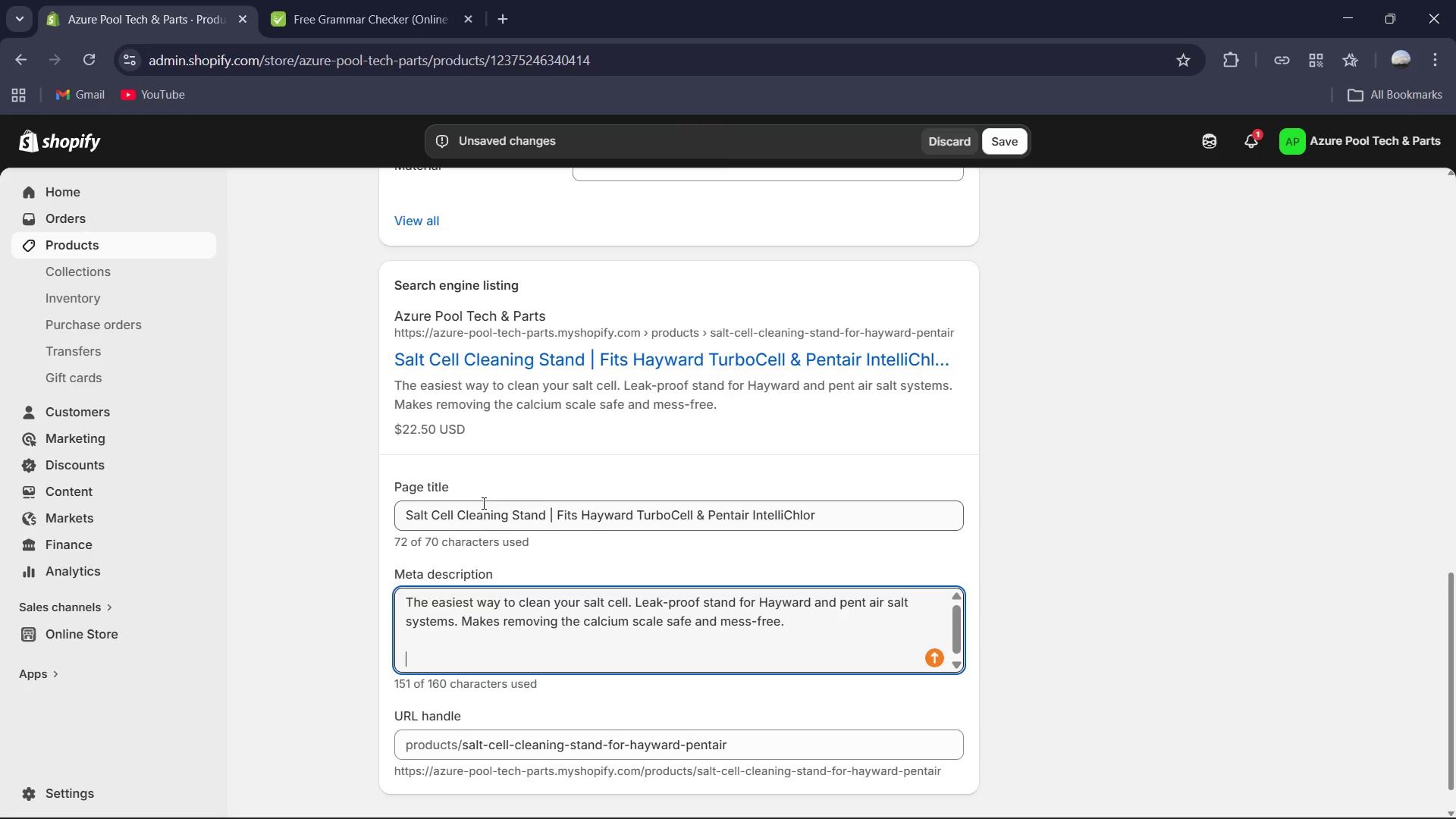 
key(Backspace)
 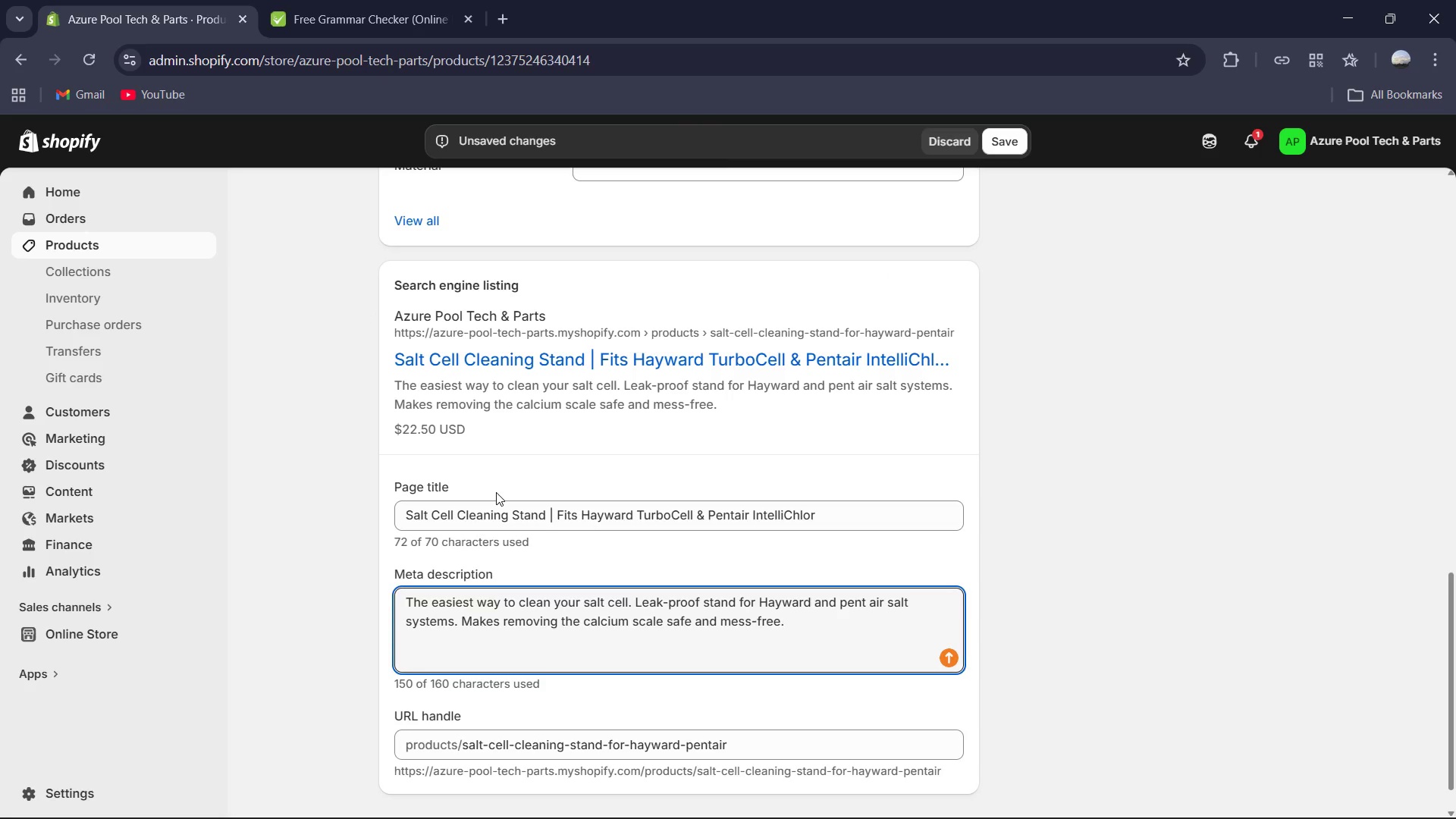 
key(Backspace)
 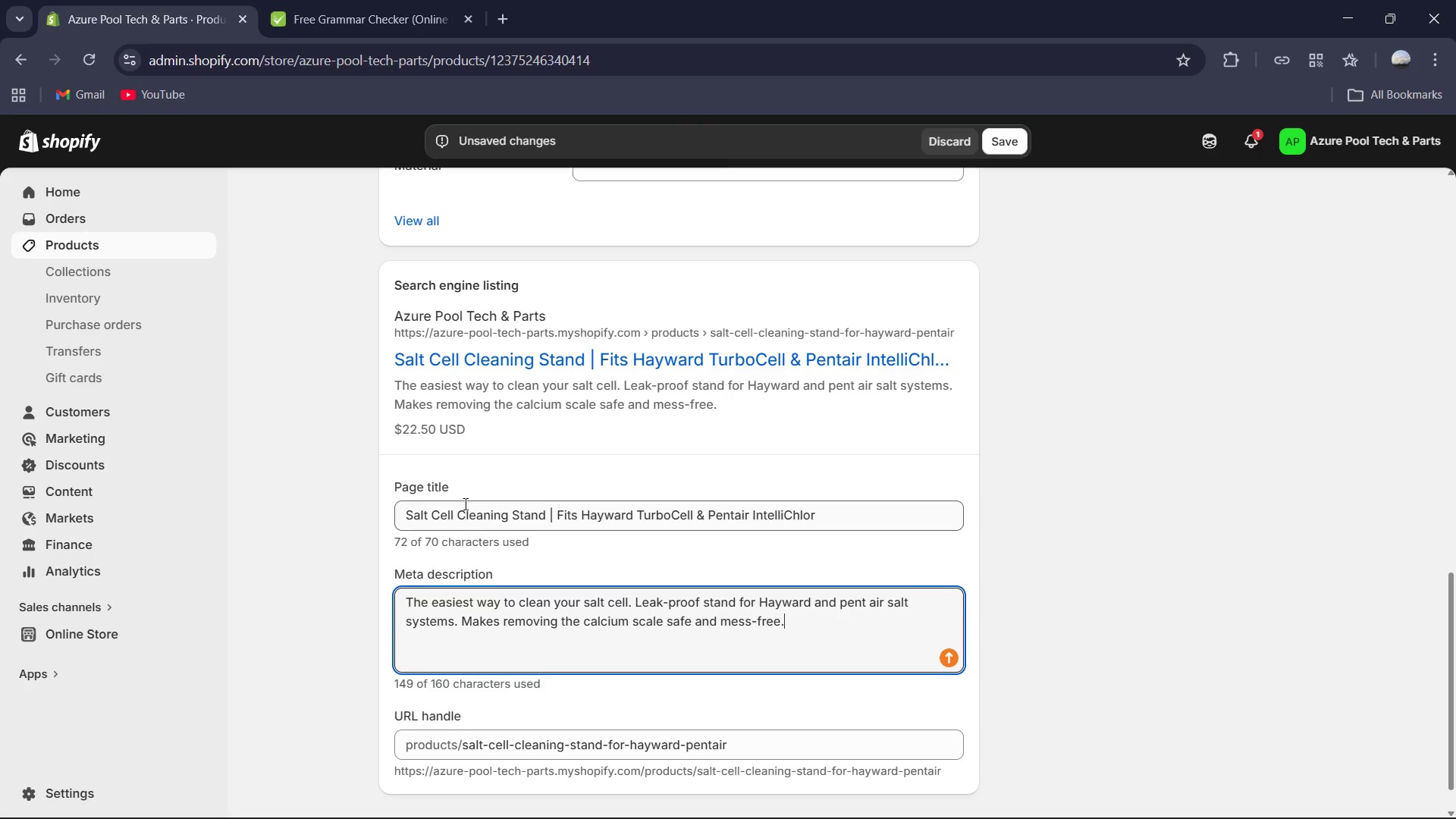 
scroll: coordinate [464, 504], scroll_direction: up, amount: 2.0
 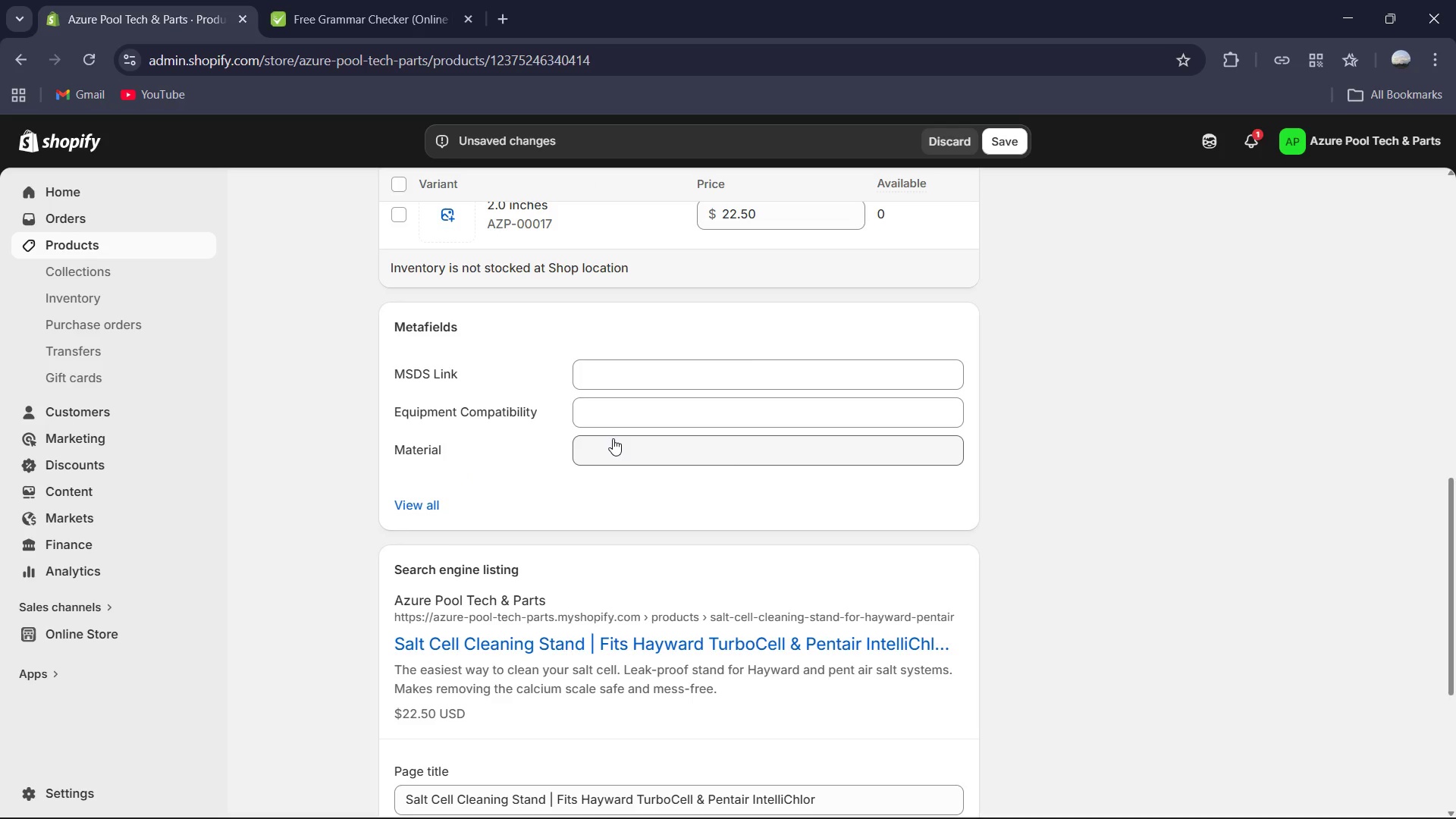 
left_click([613, 438])
 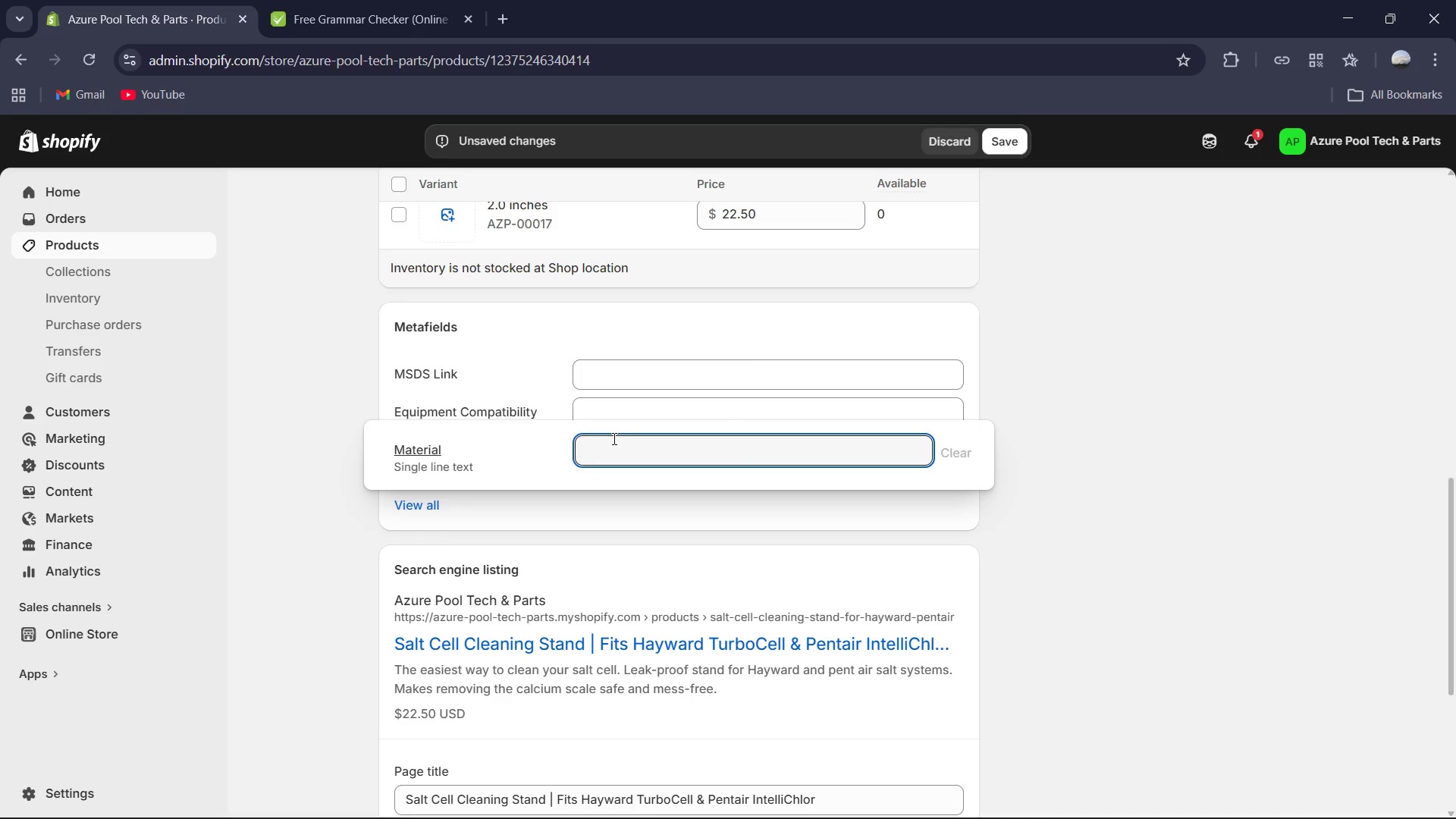 
type(Heavy-Duty ABS Plastic)
 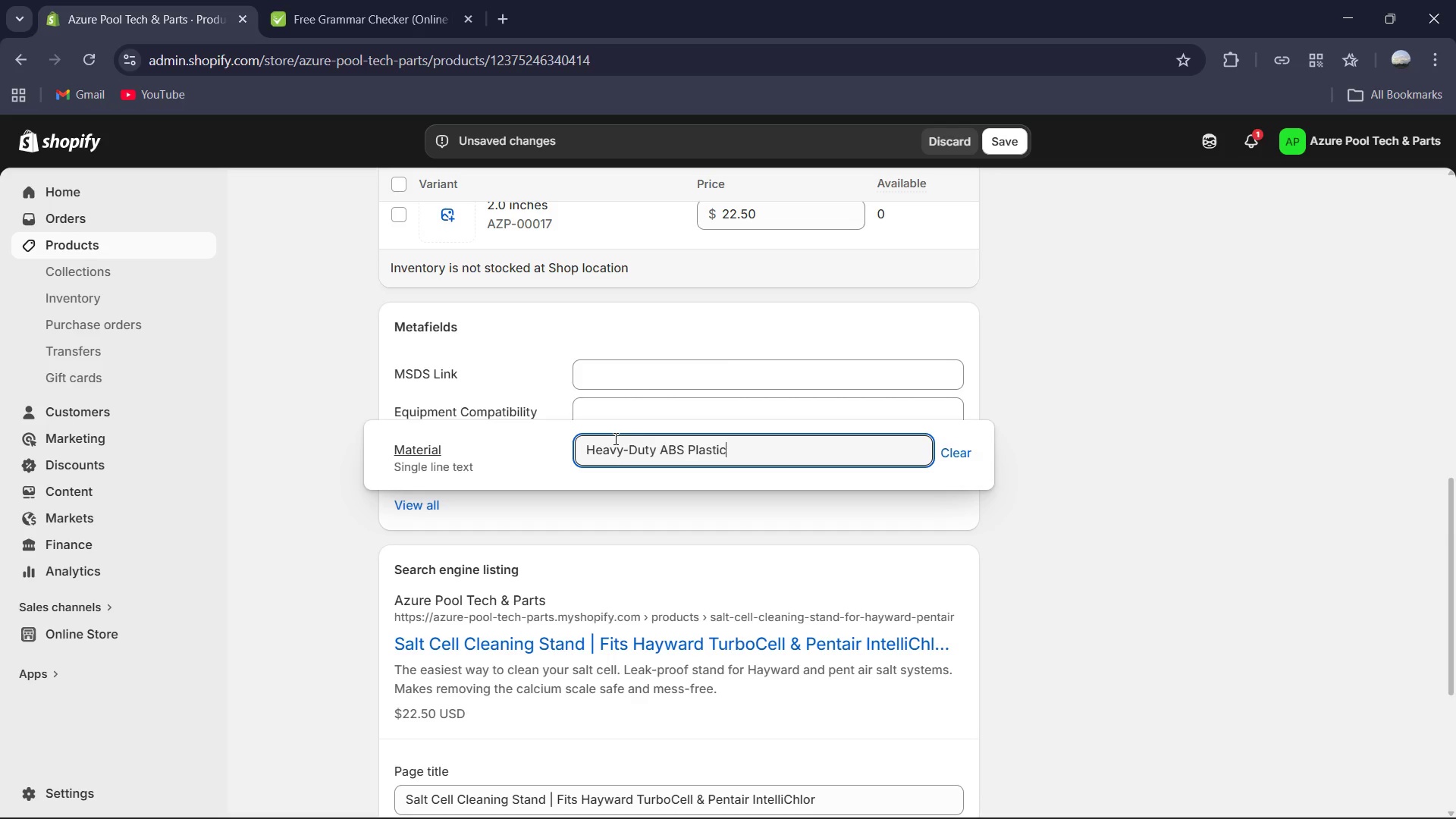 
left_click([613, 415])
 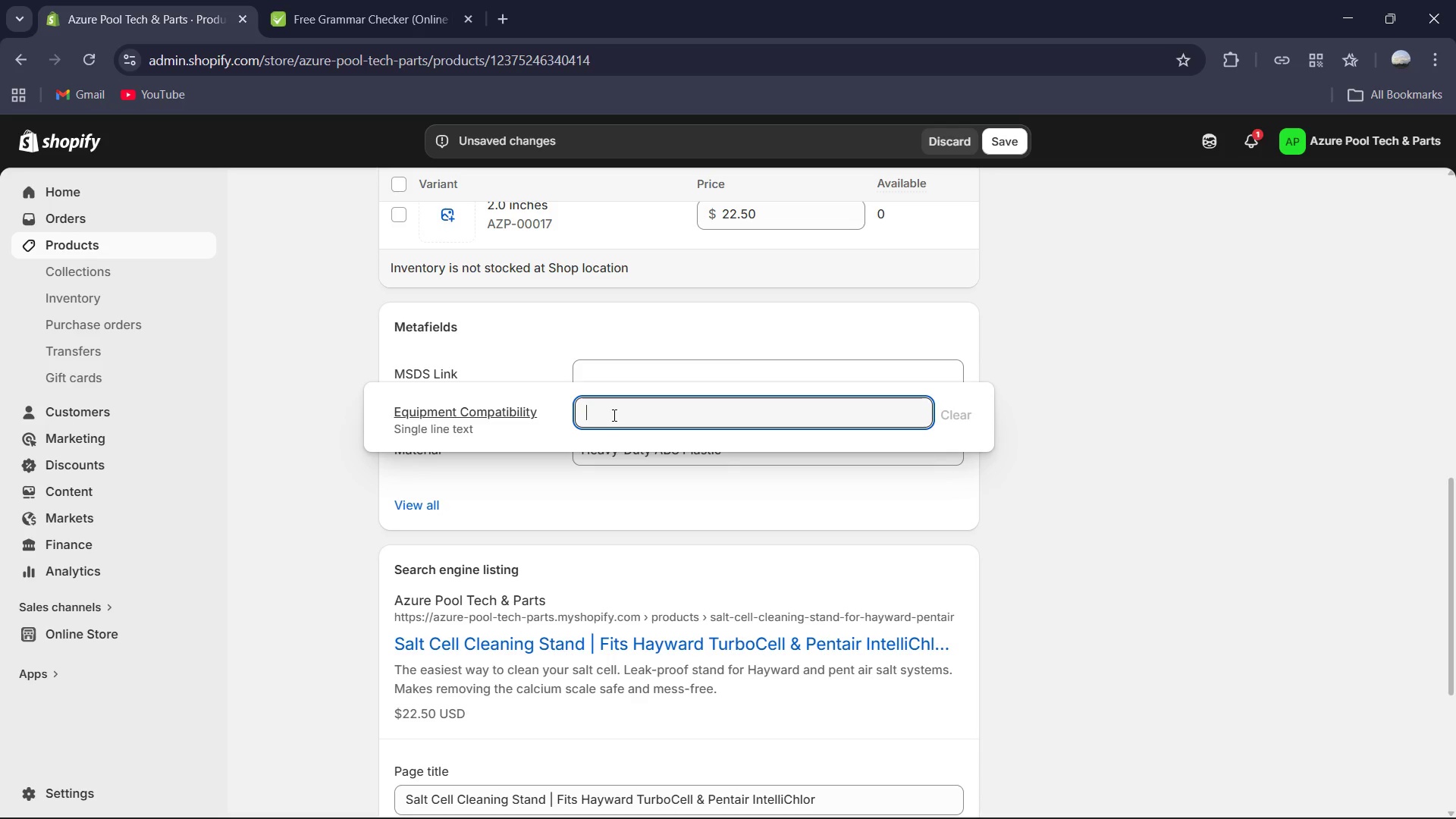 
type(Hayward T-Cell ))
key(Backspace)
type((all sizes) & Pentair Intellic)
key(Backspace)
type(Chlor (IC20, IC40,)
 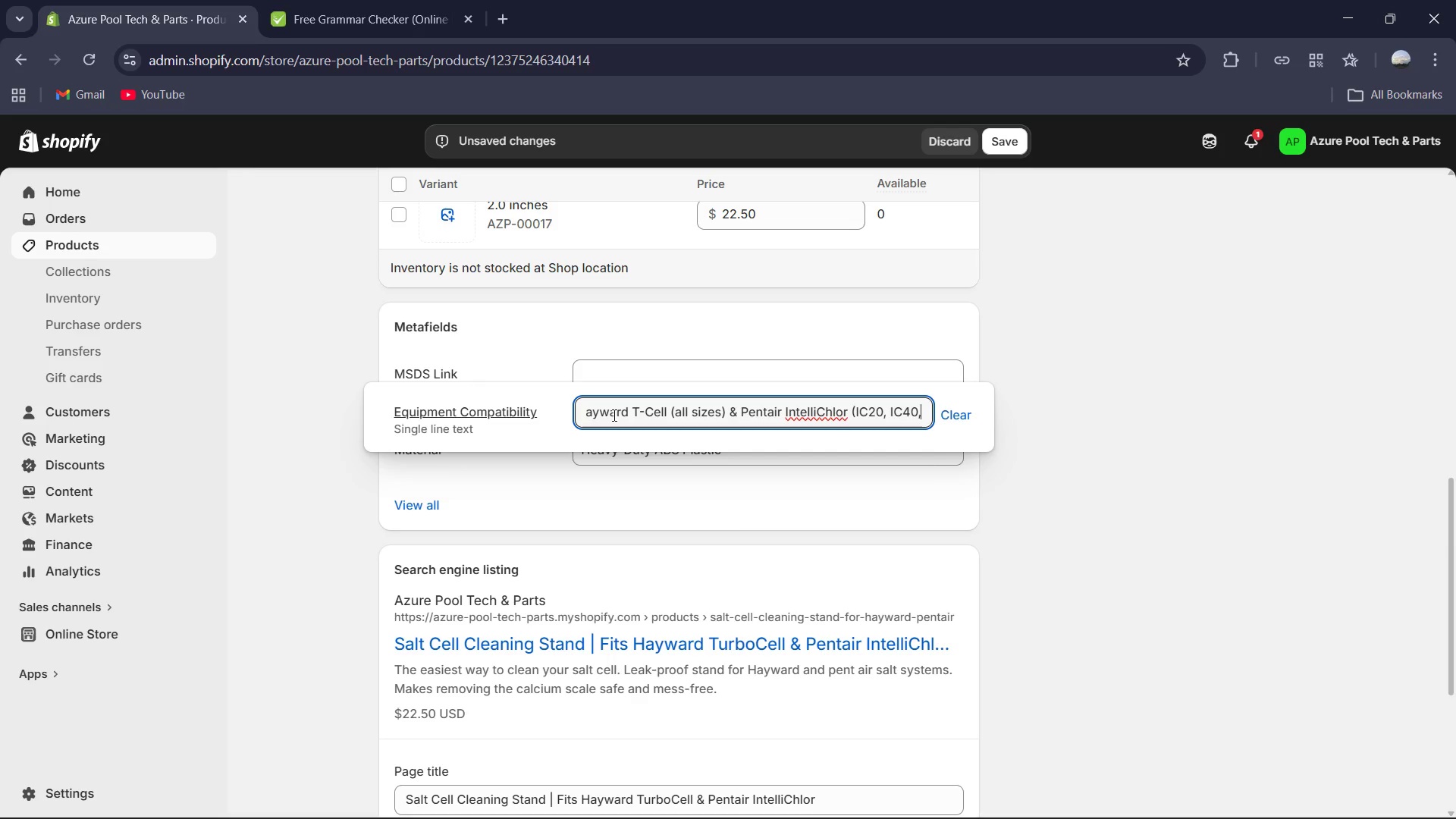 
type(IC60))
 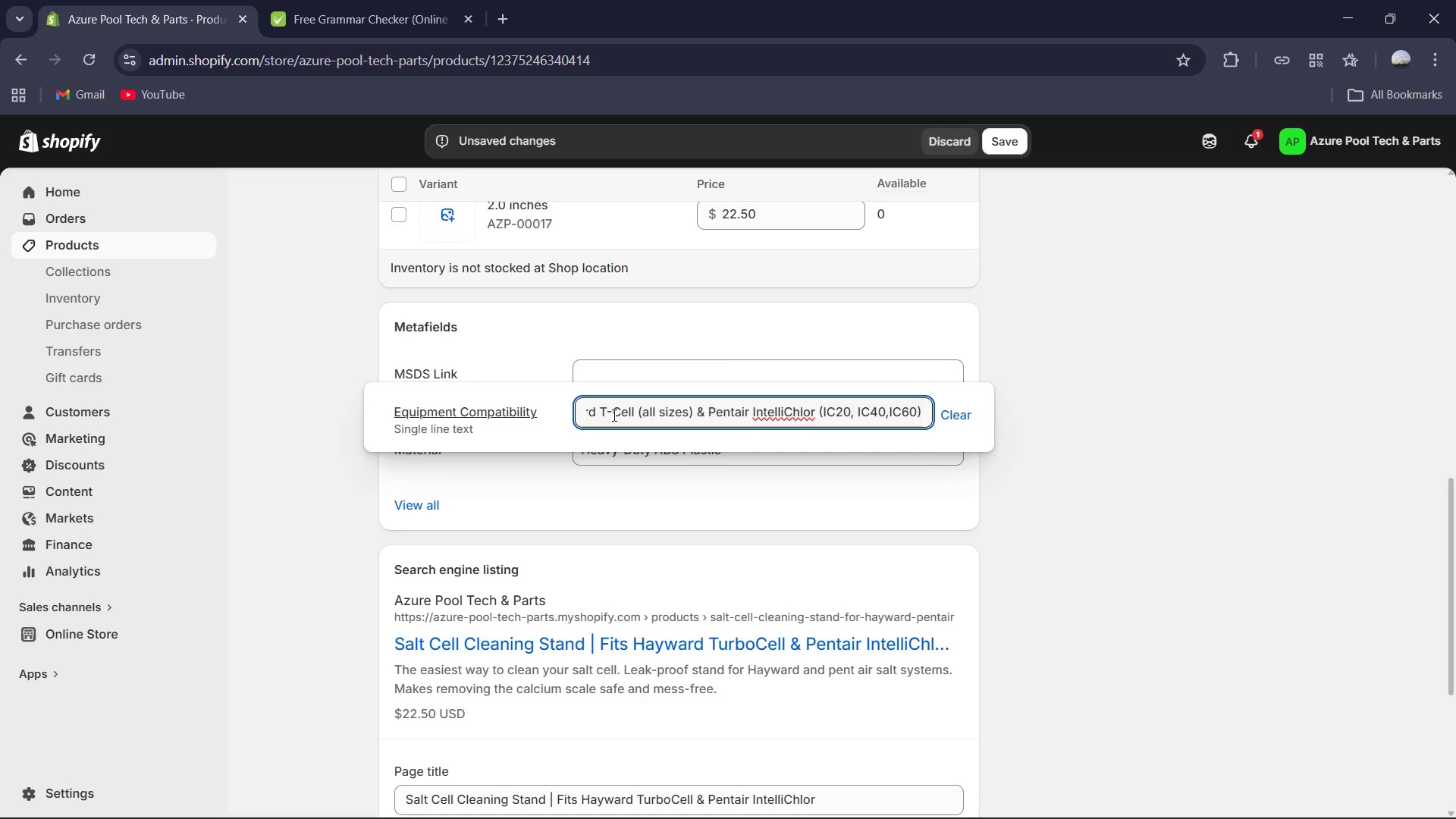 
left_click([679, 379])
 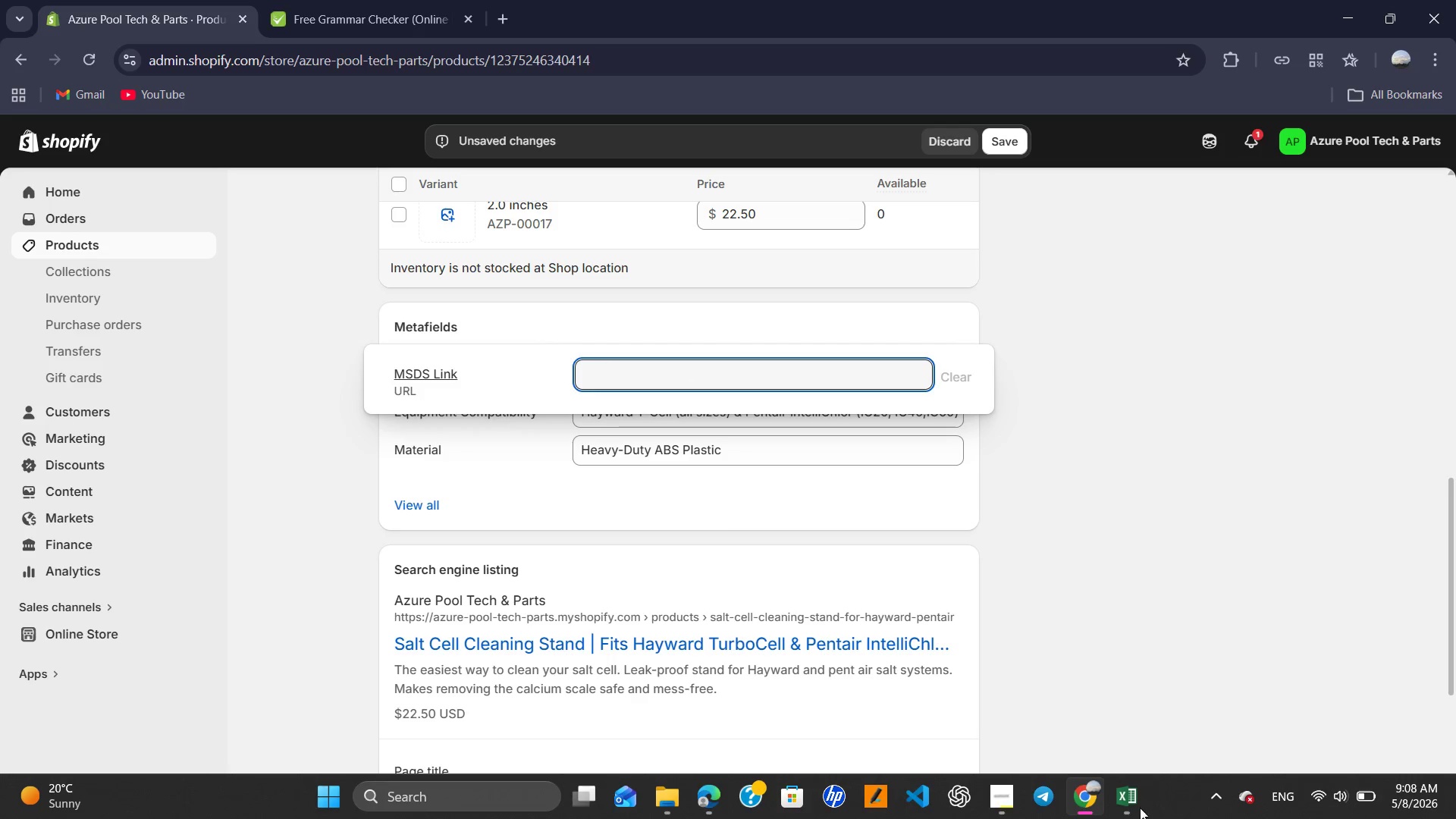 
left_click([1115, 802])
 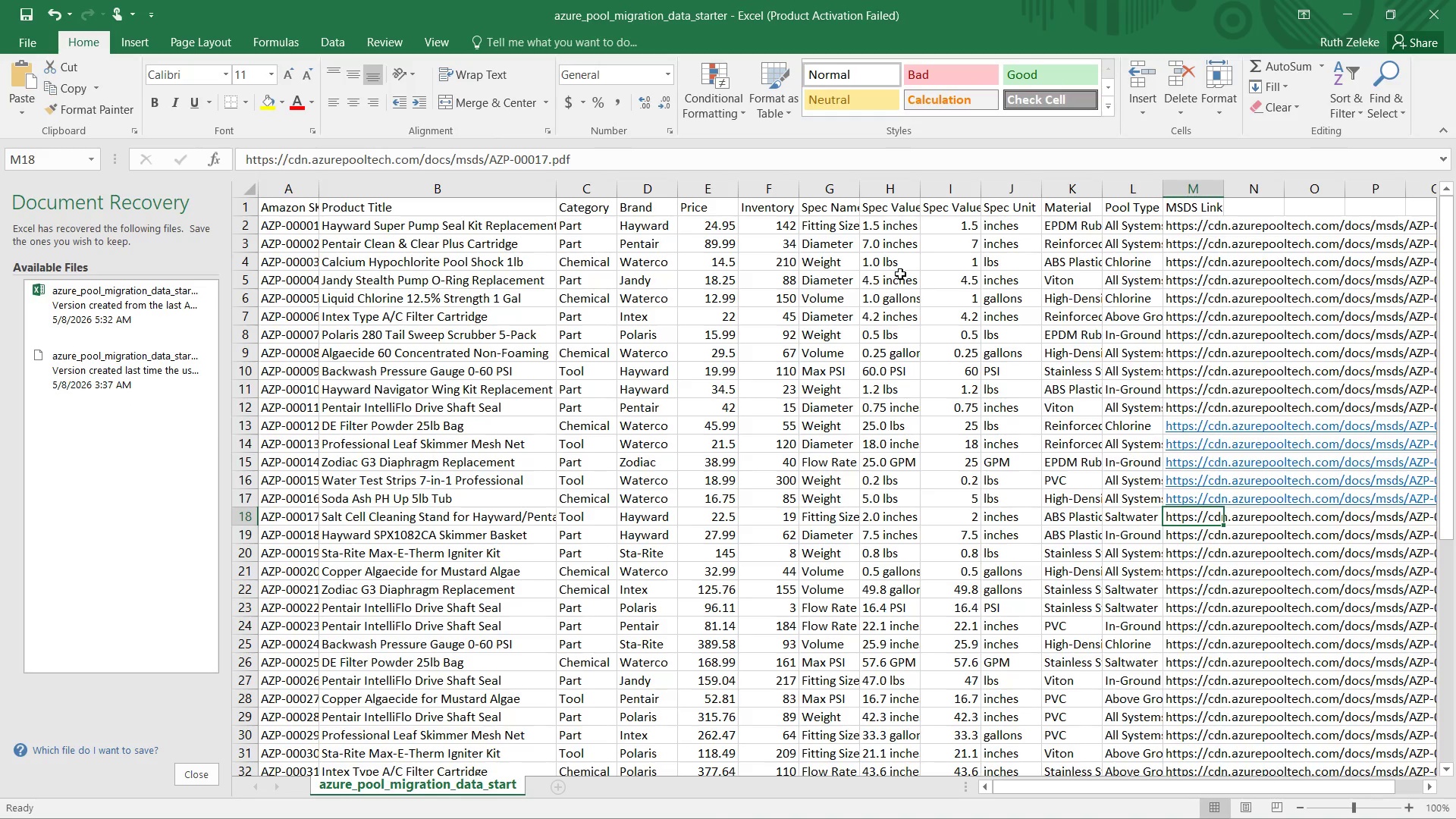 
wait(5.08)
 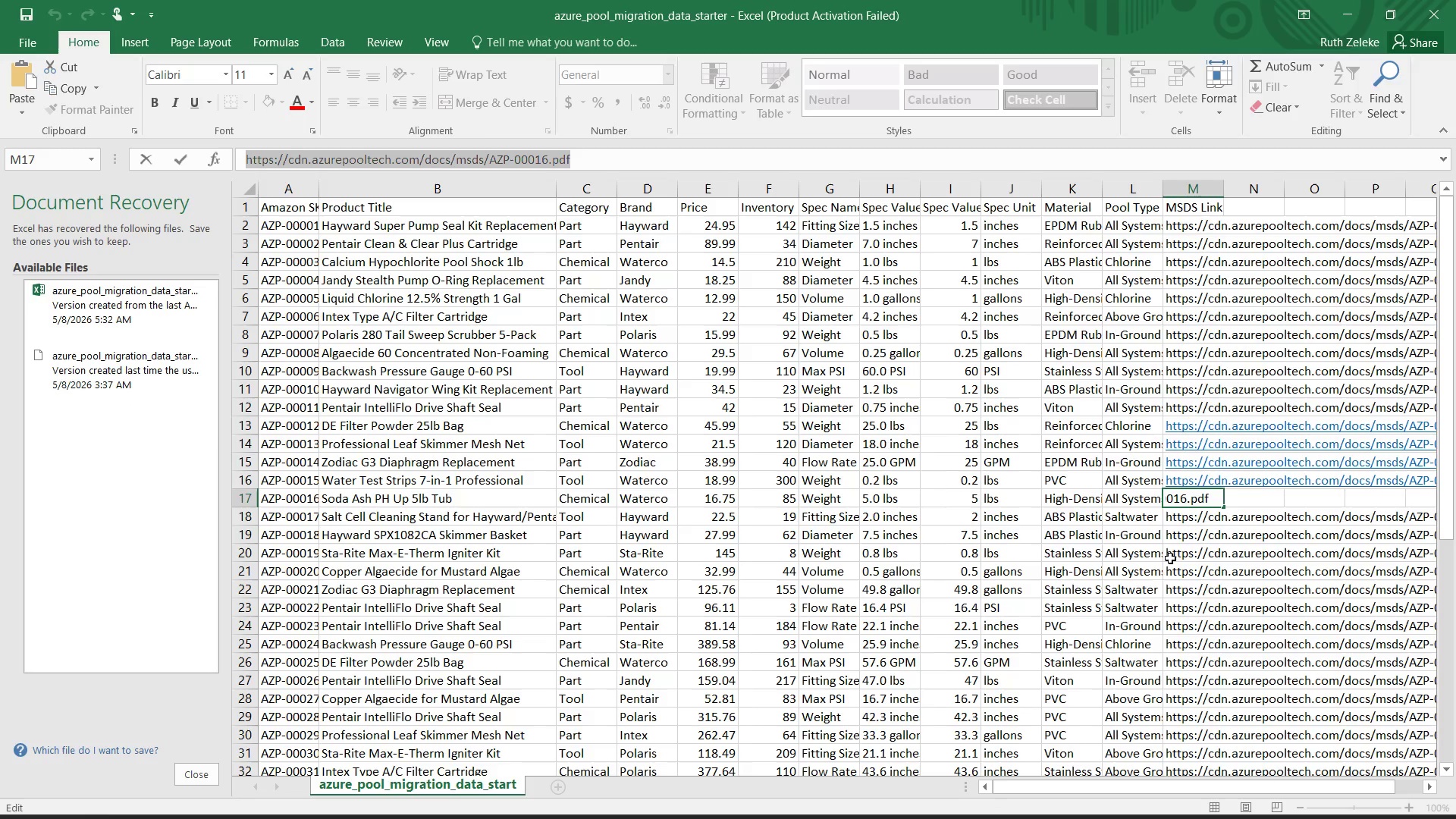 
left_click_drag(start_coordinate=[636, 149], to_coordinate=[609, 162])
 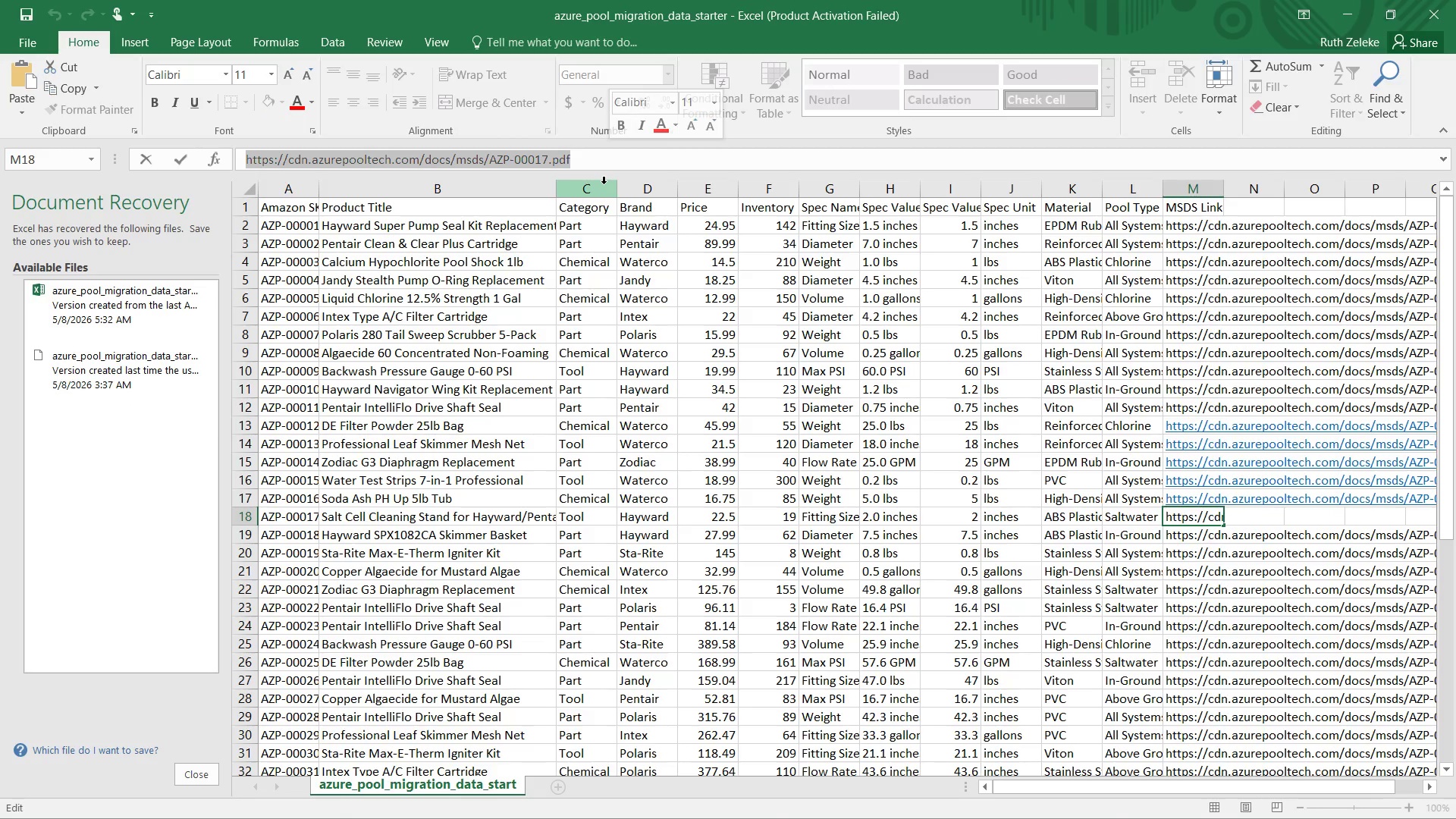 
key(Control+C)
 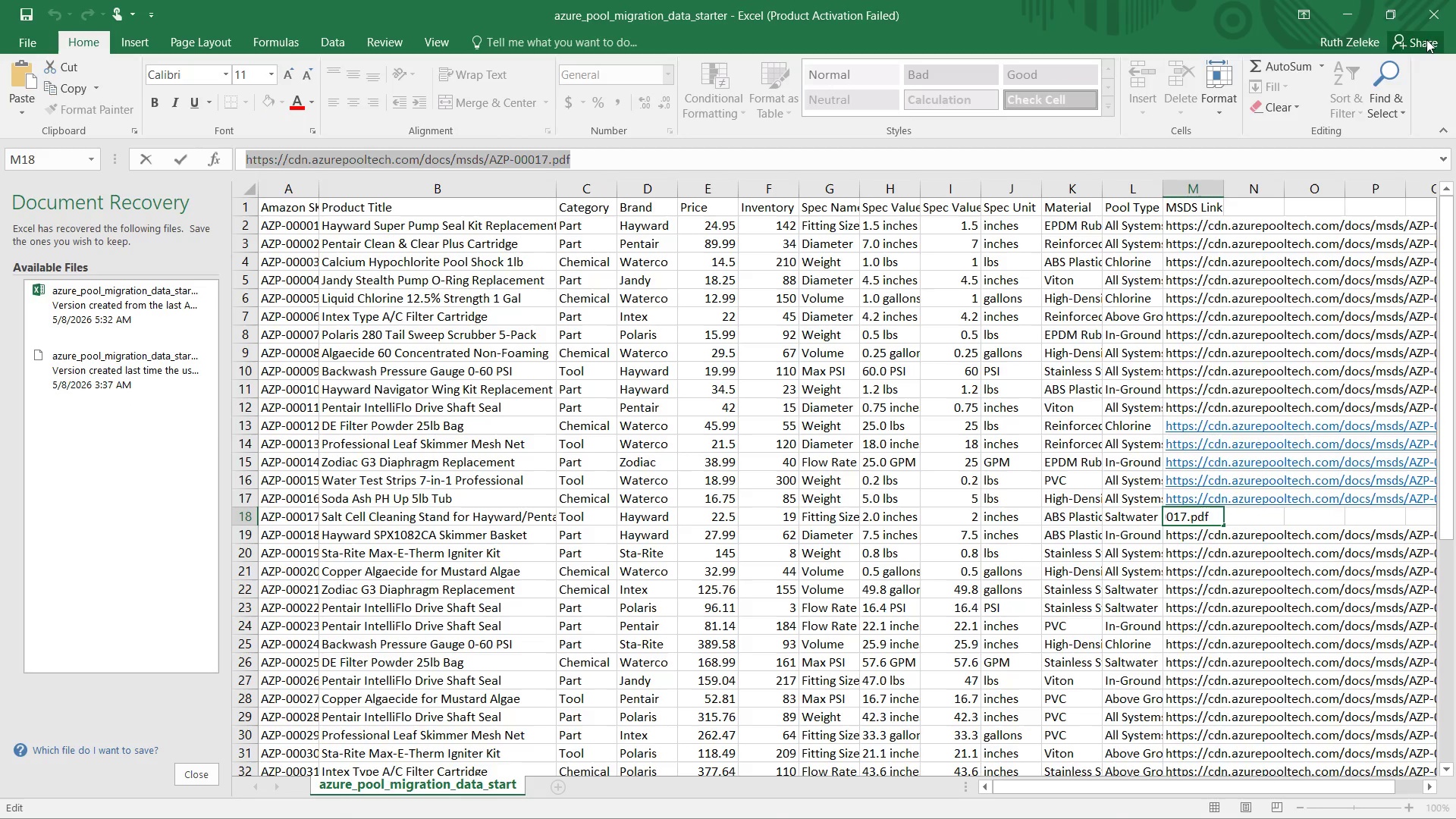 
left_click([1363, 4])
 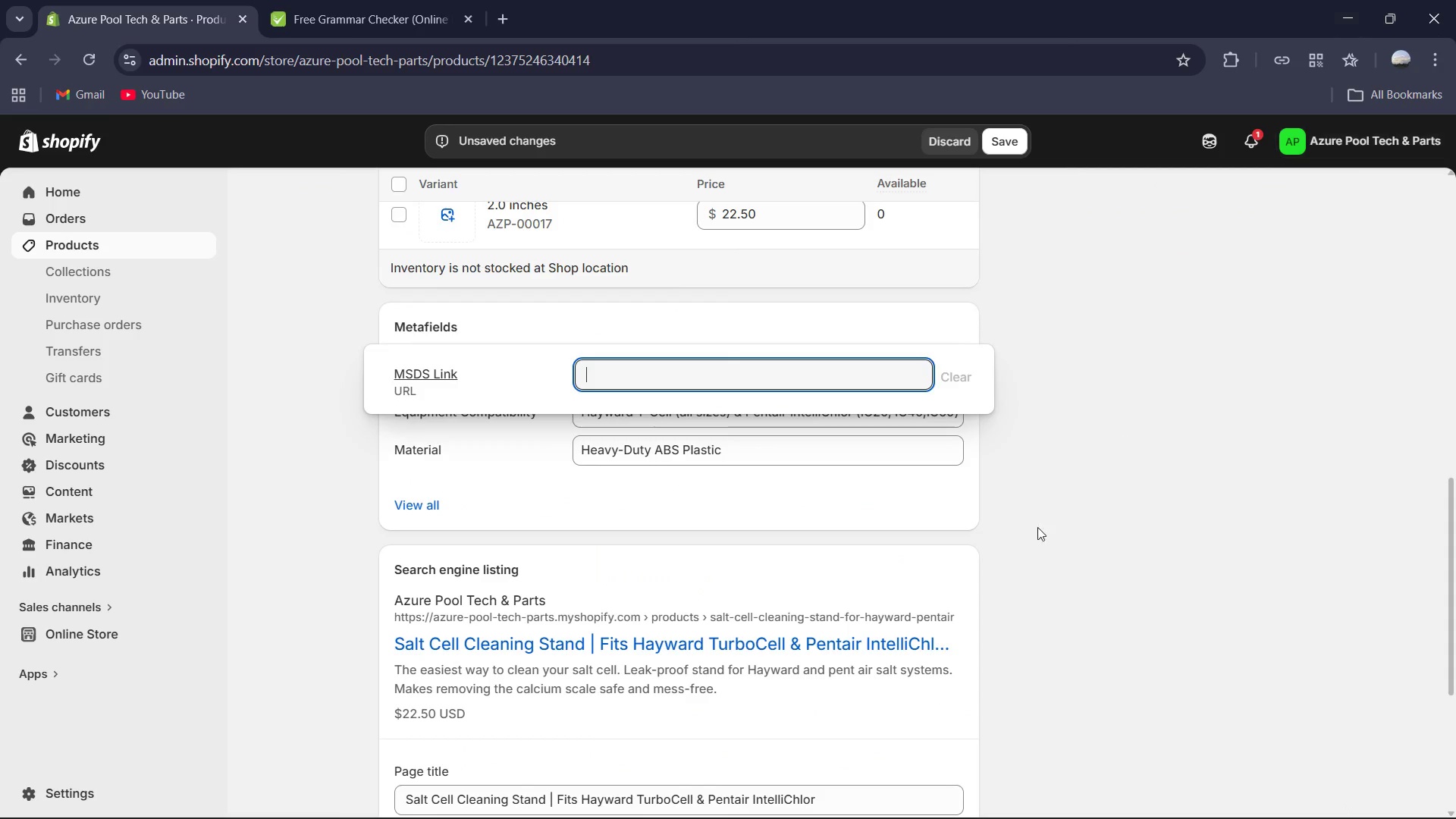 
key(Control+V)
 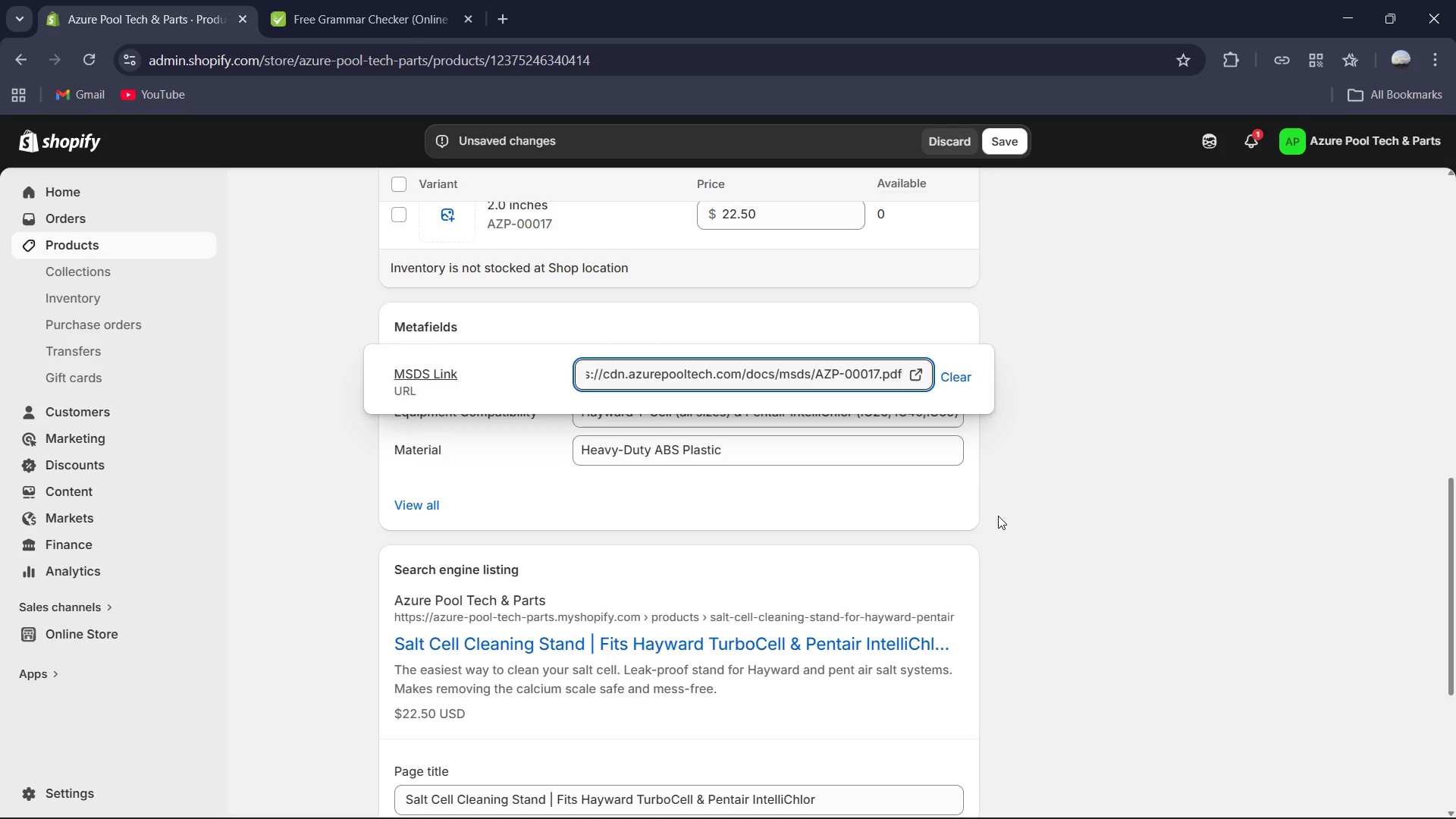 
left_click([998, 516])
 